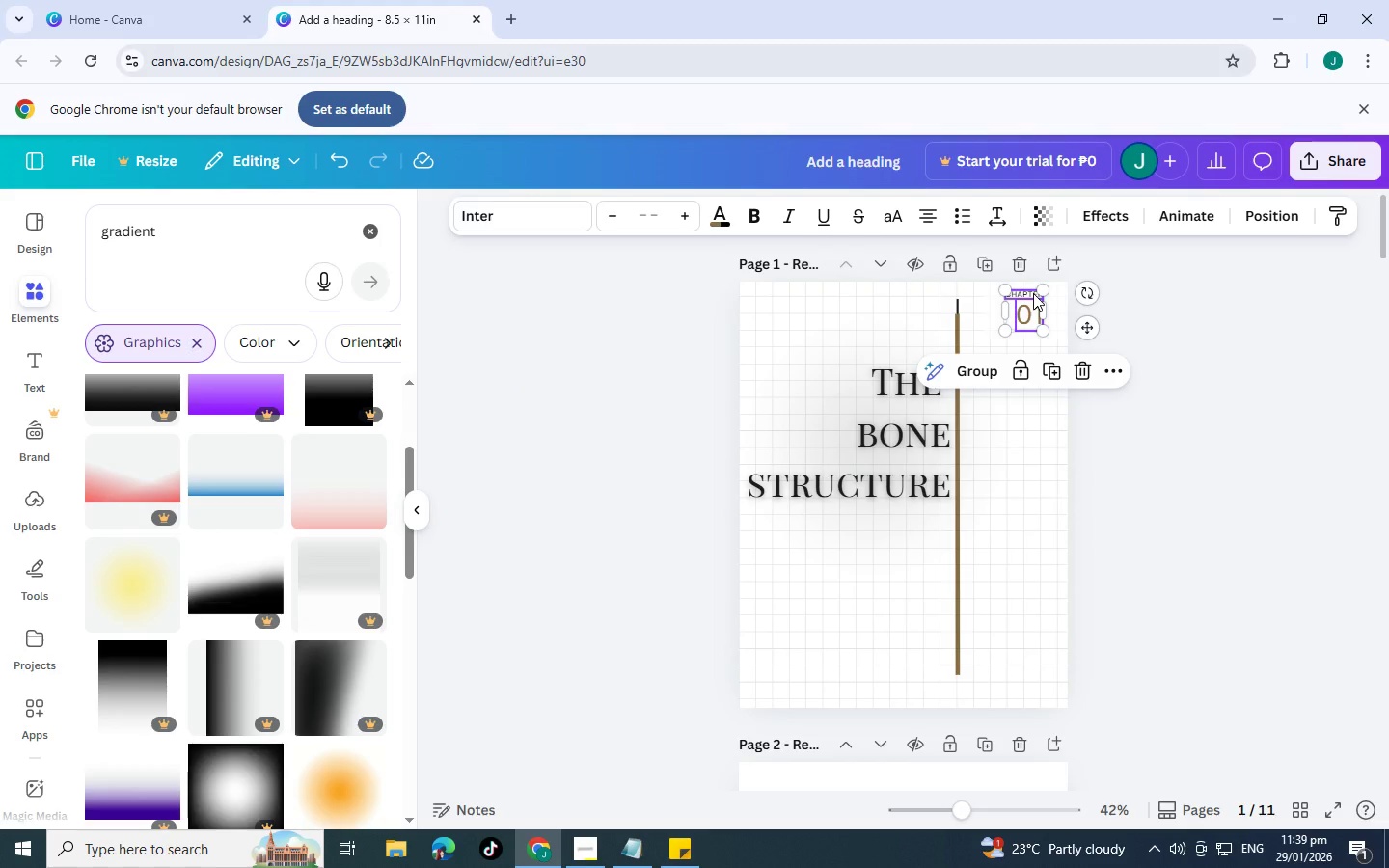 
key(Control+C)
 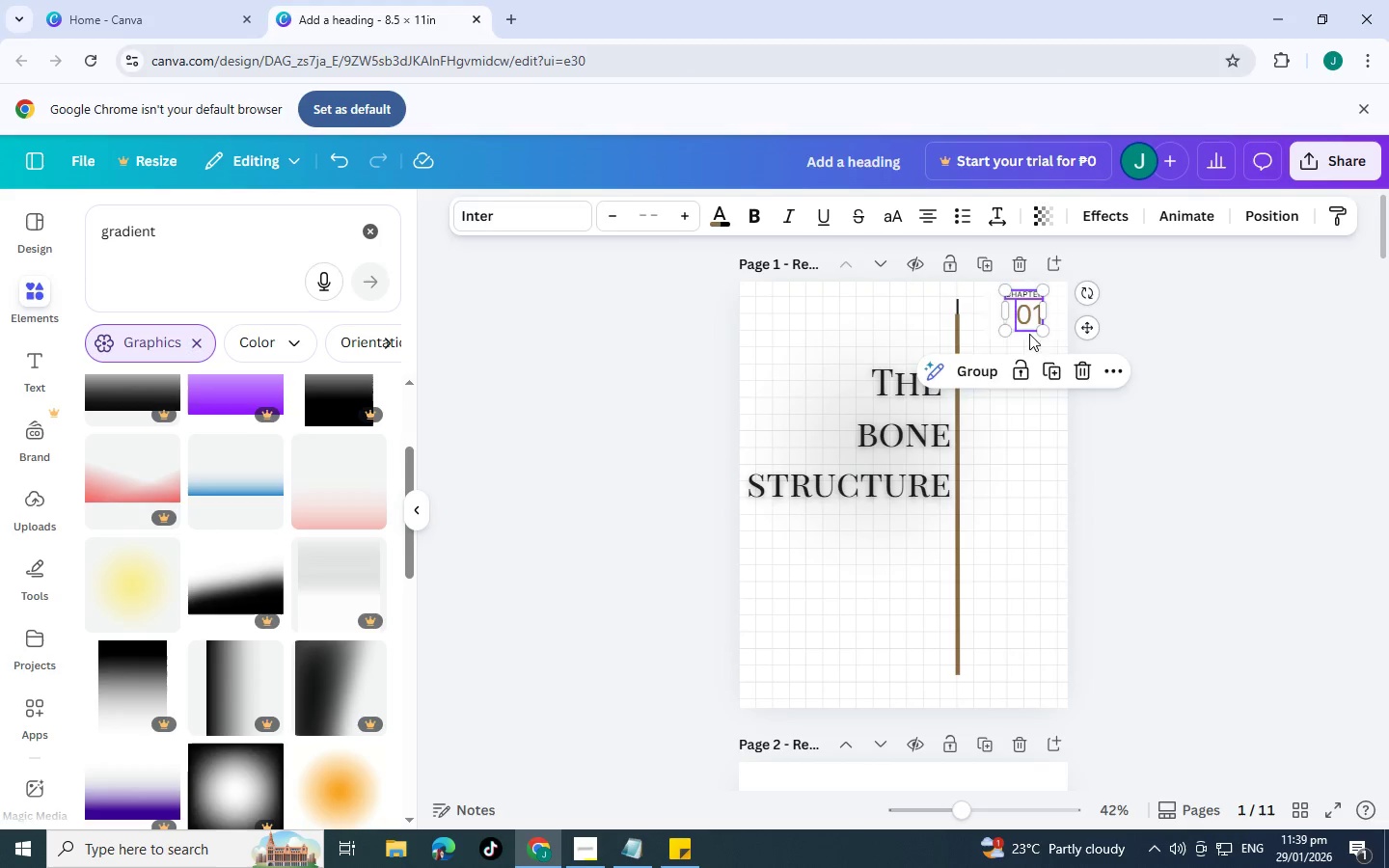 
scroll: coordinate [1002, 442], scroll_direction: down, amount: 5.0
 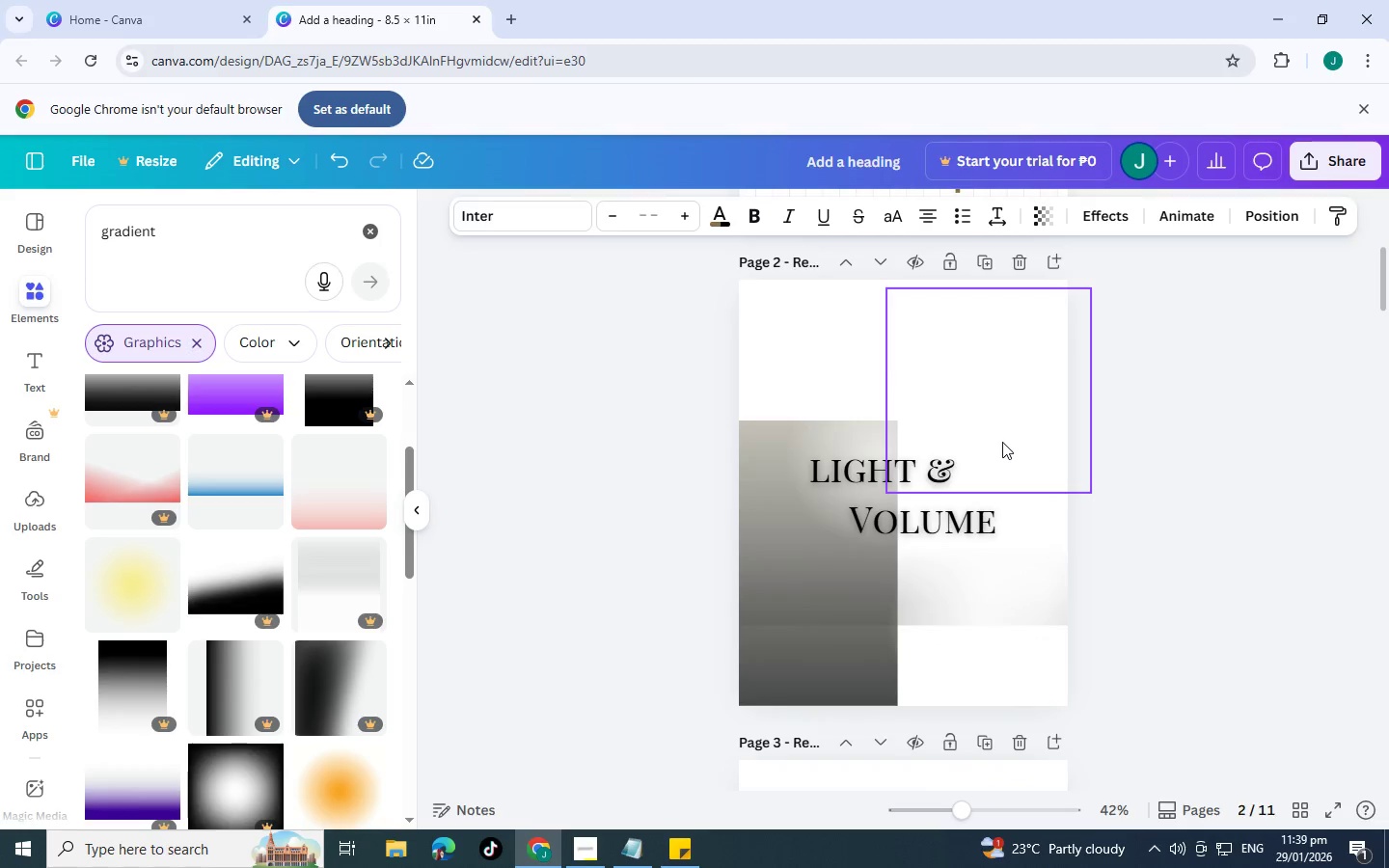 
key(Control+V)
 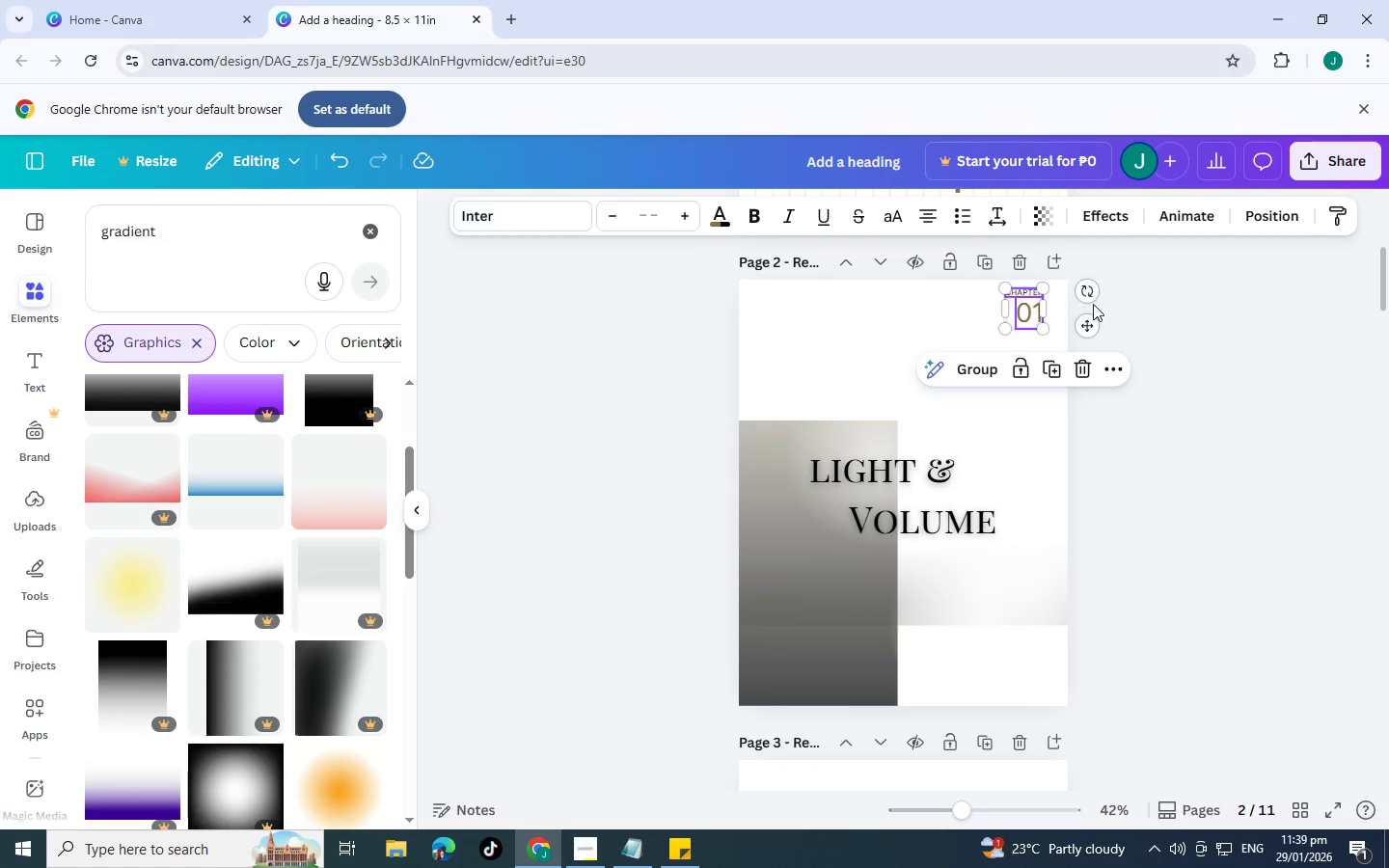 
left_click_drag(start_coordinate=[1091, 324], to_coordinate=[873, 677])
 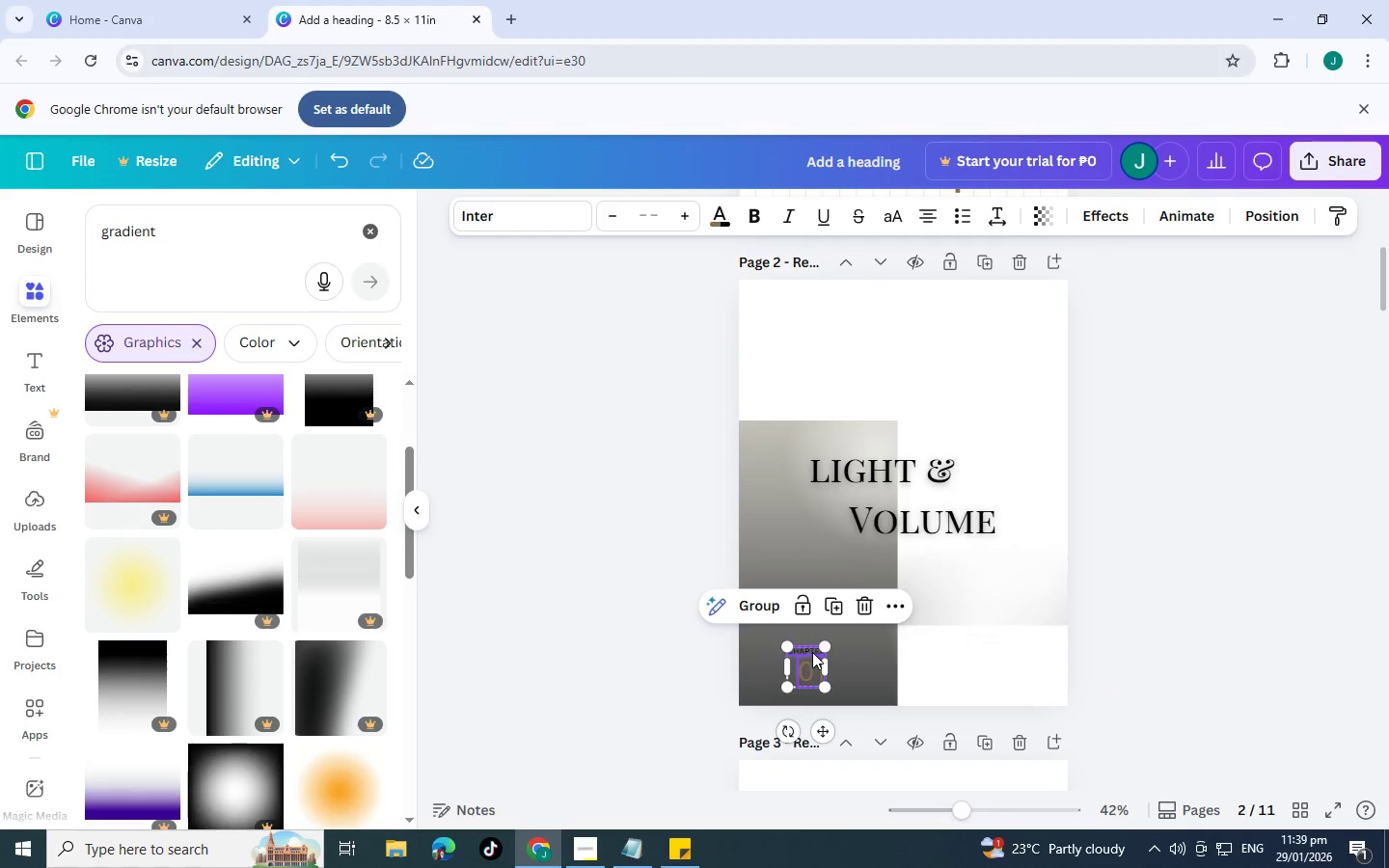 
double_click([812, 652])
 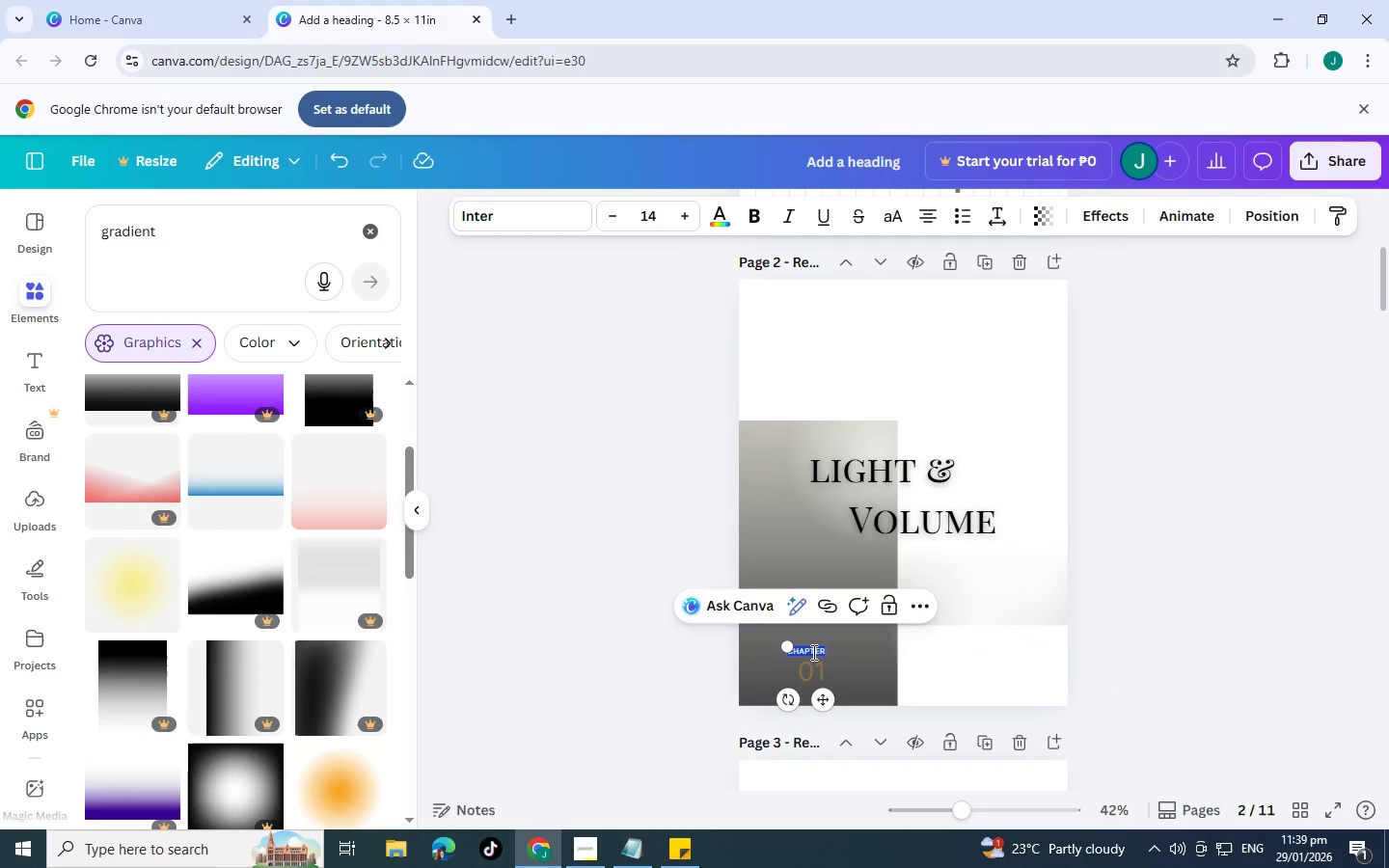 
triple_click([812, 652])
 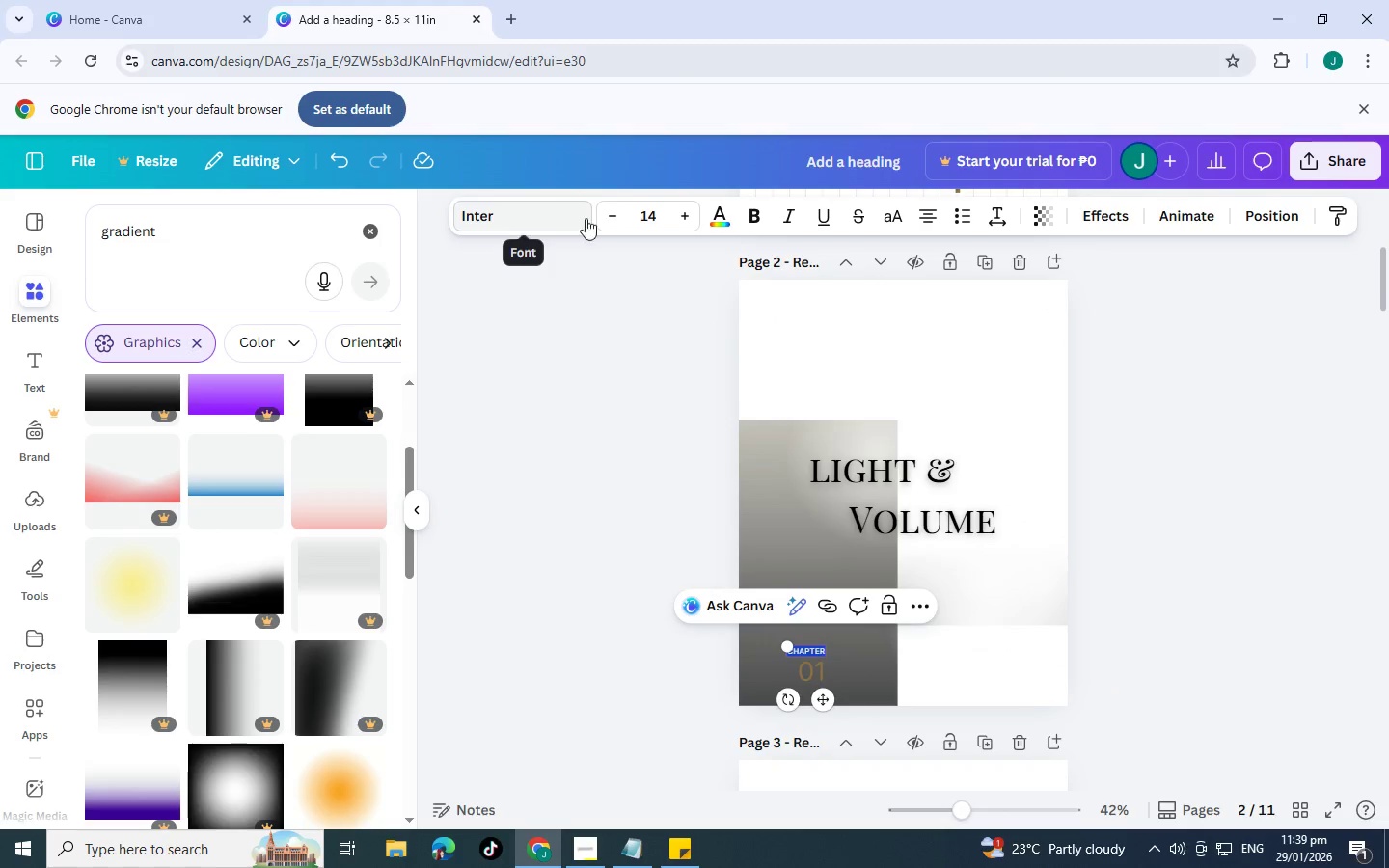 
left_click([721, 210])
 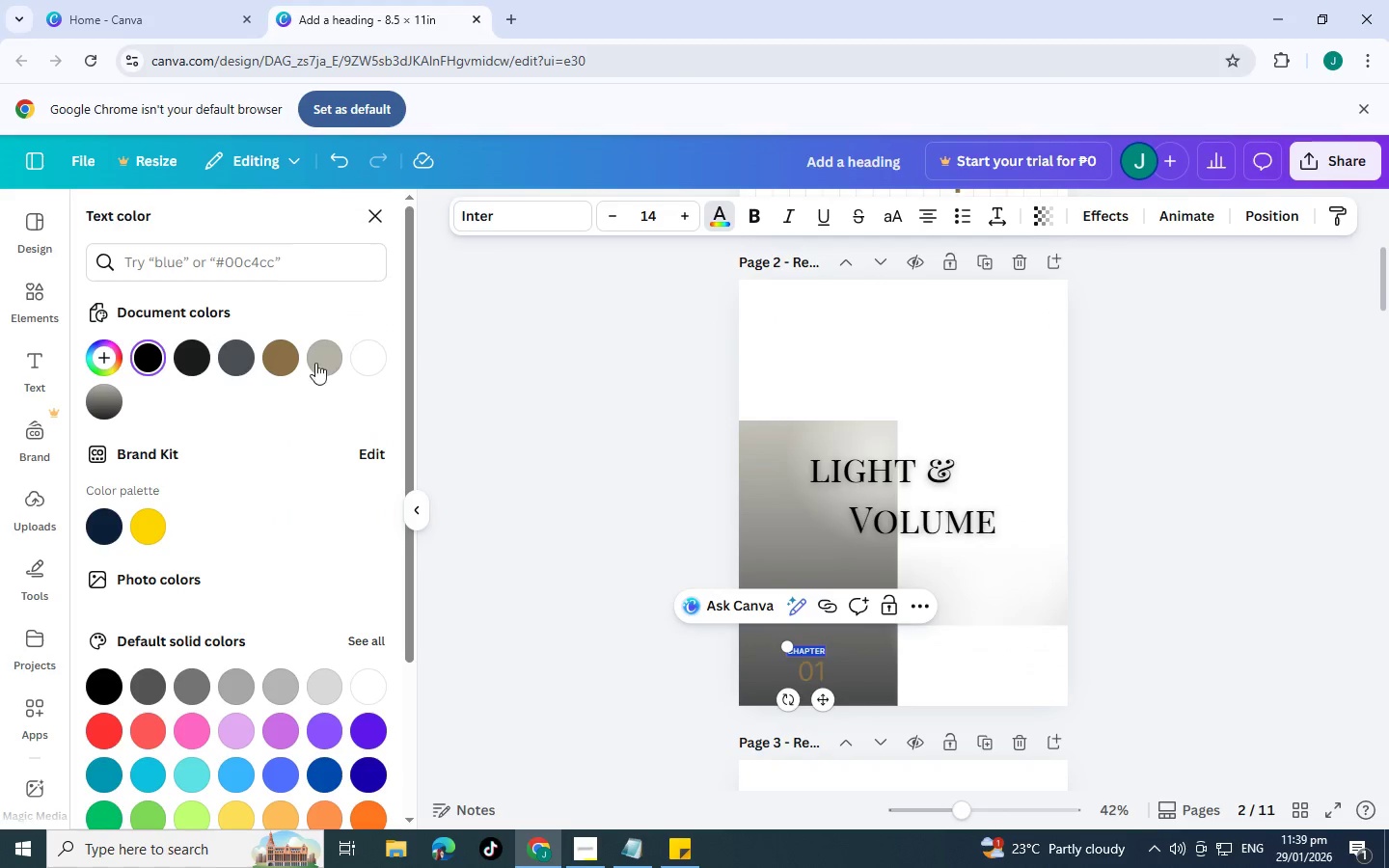 
left_click([328, 360])
 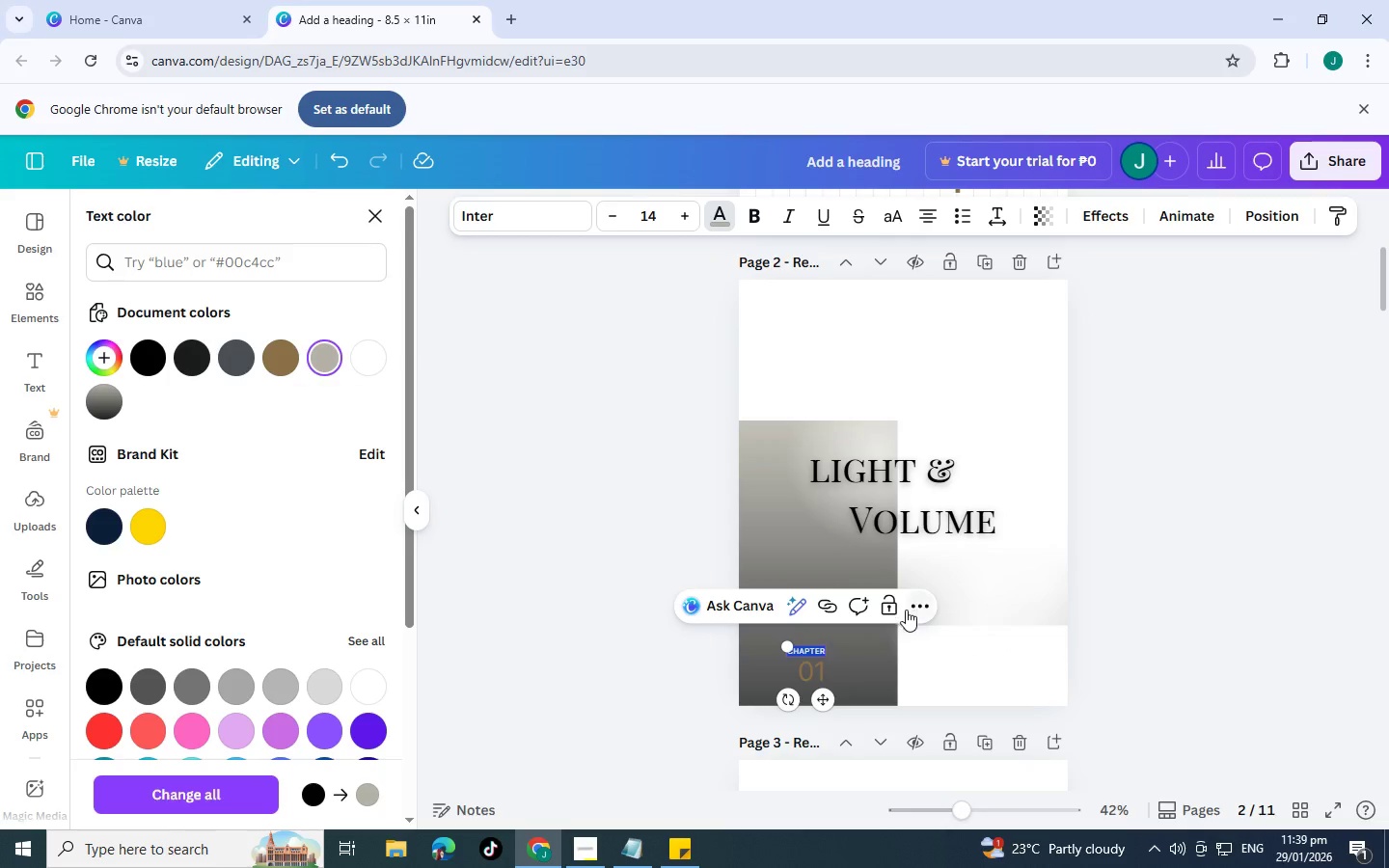 
left_click([899, 660])
 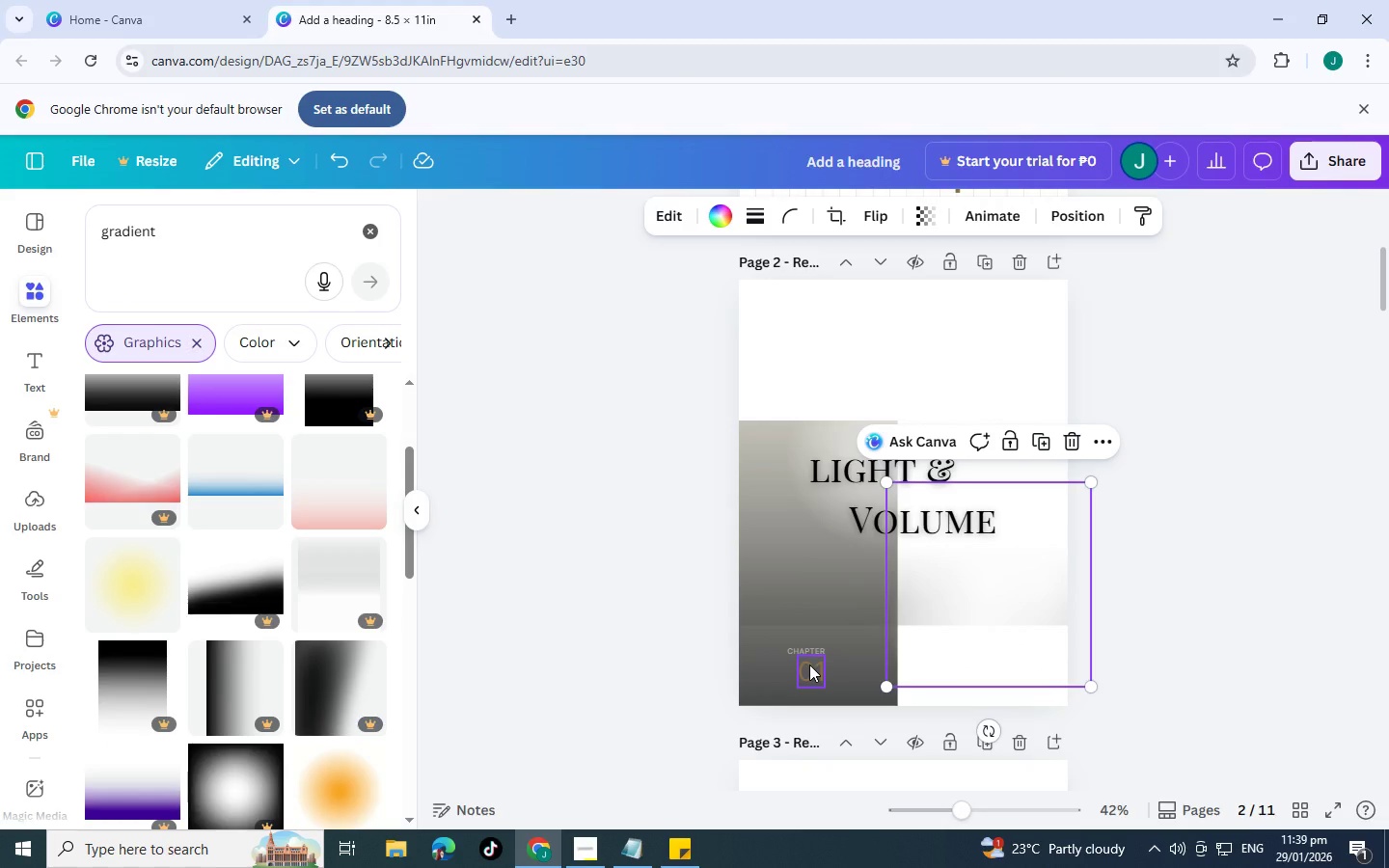 
double_click([809, 665])
 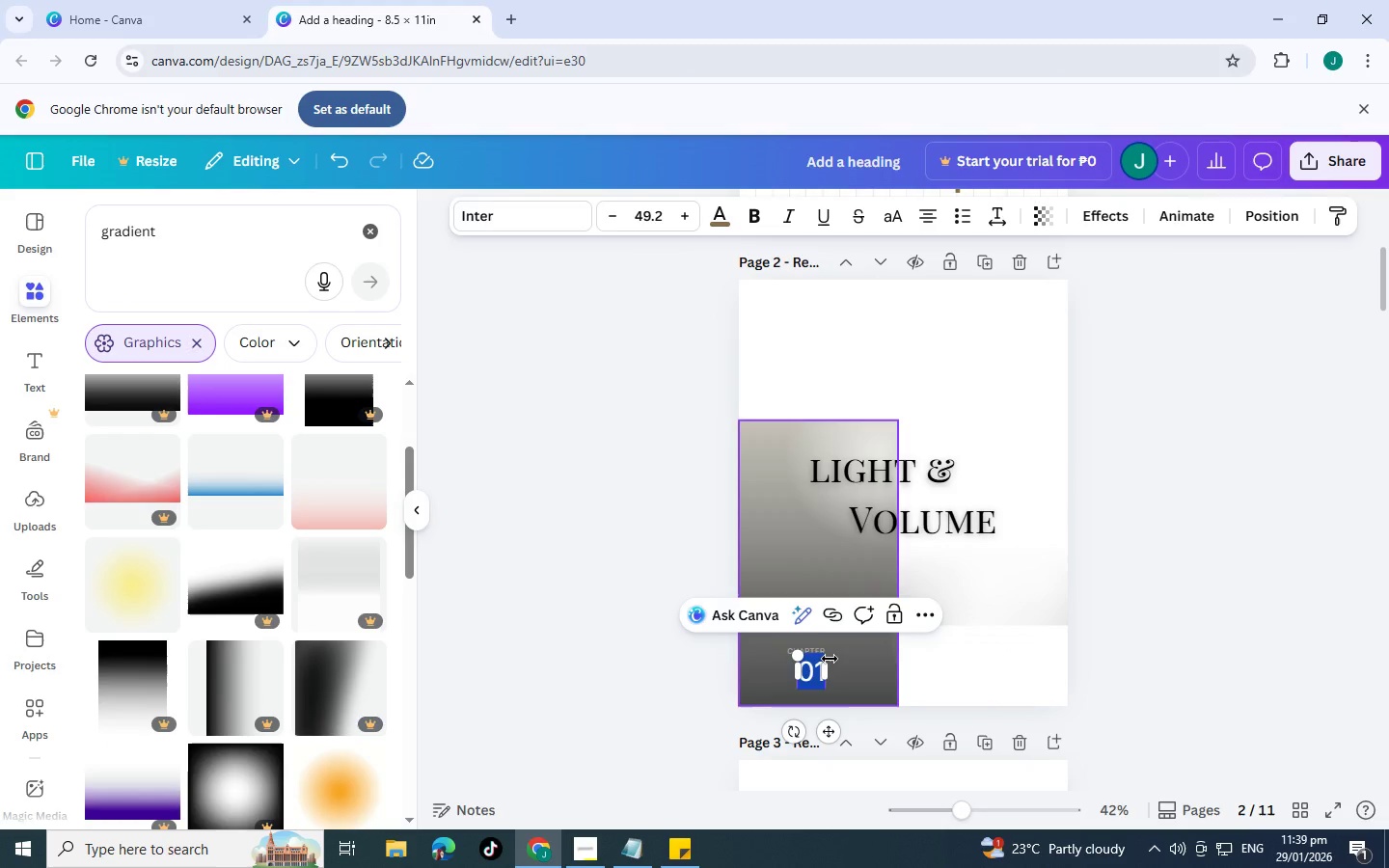 
left_click([817, 668])
 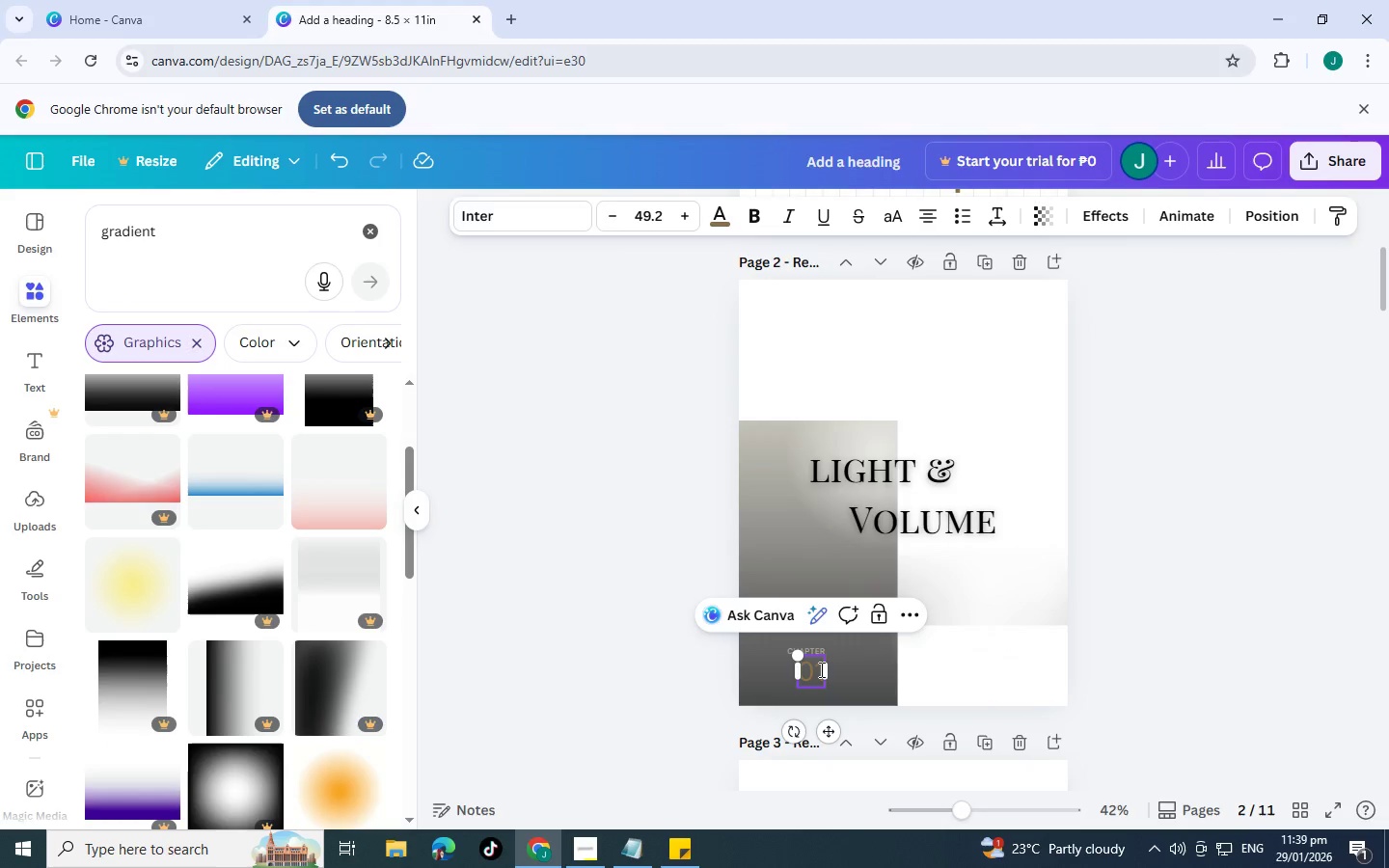 
left_click([820, 669])
 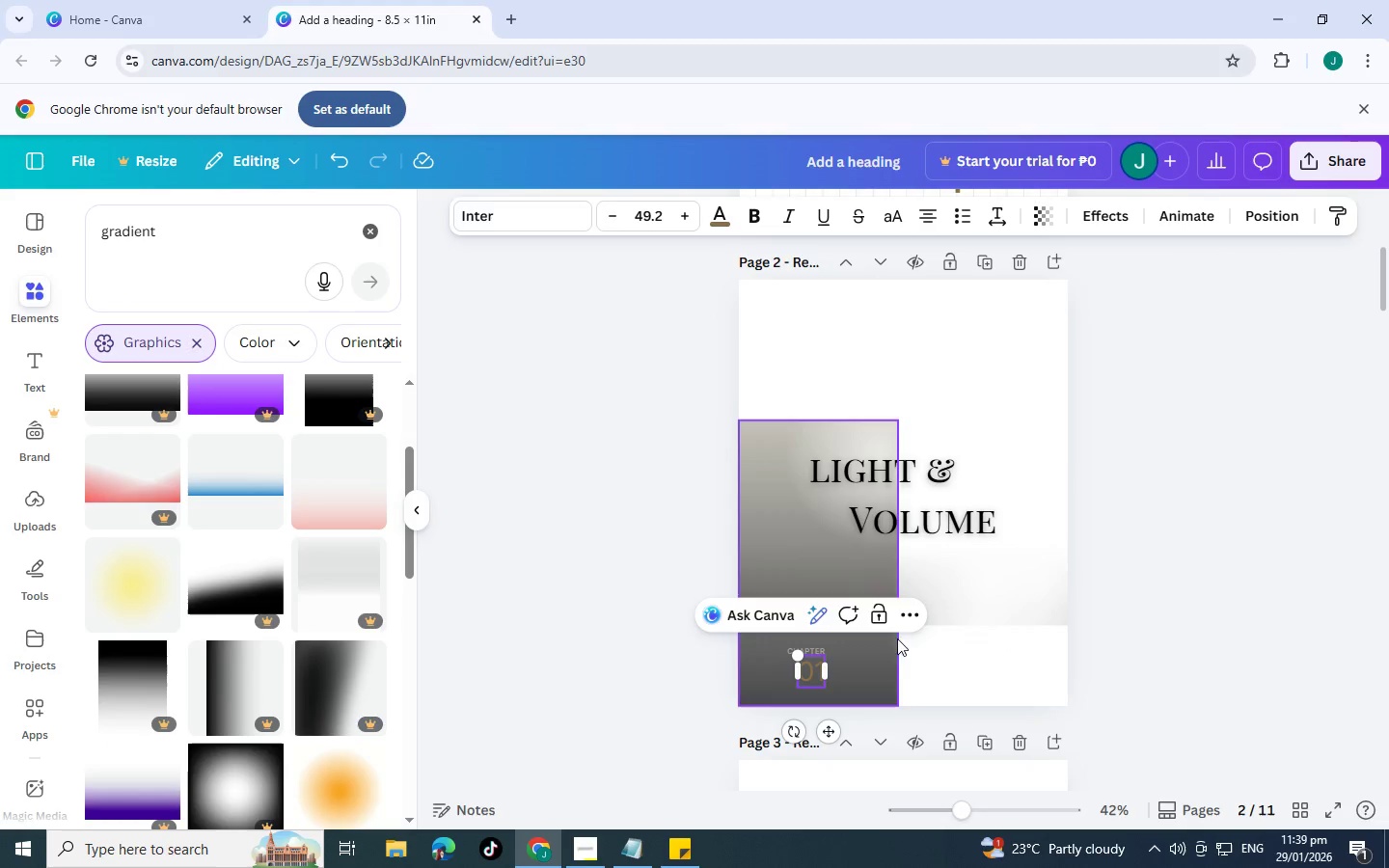 
key(ArrowRight)
 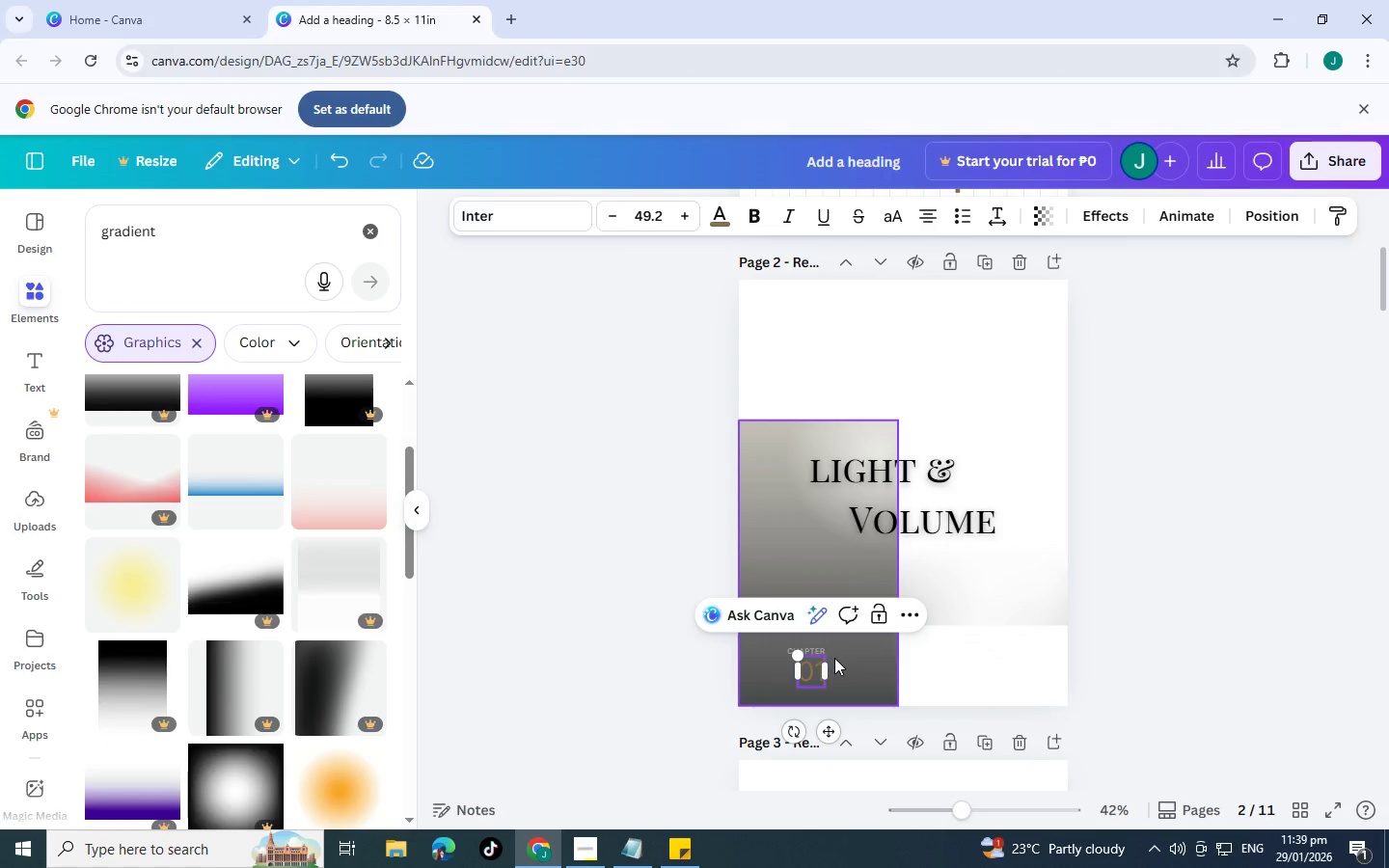 
key(Backspace)
 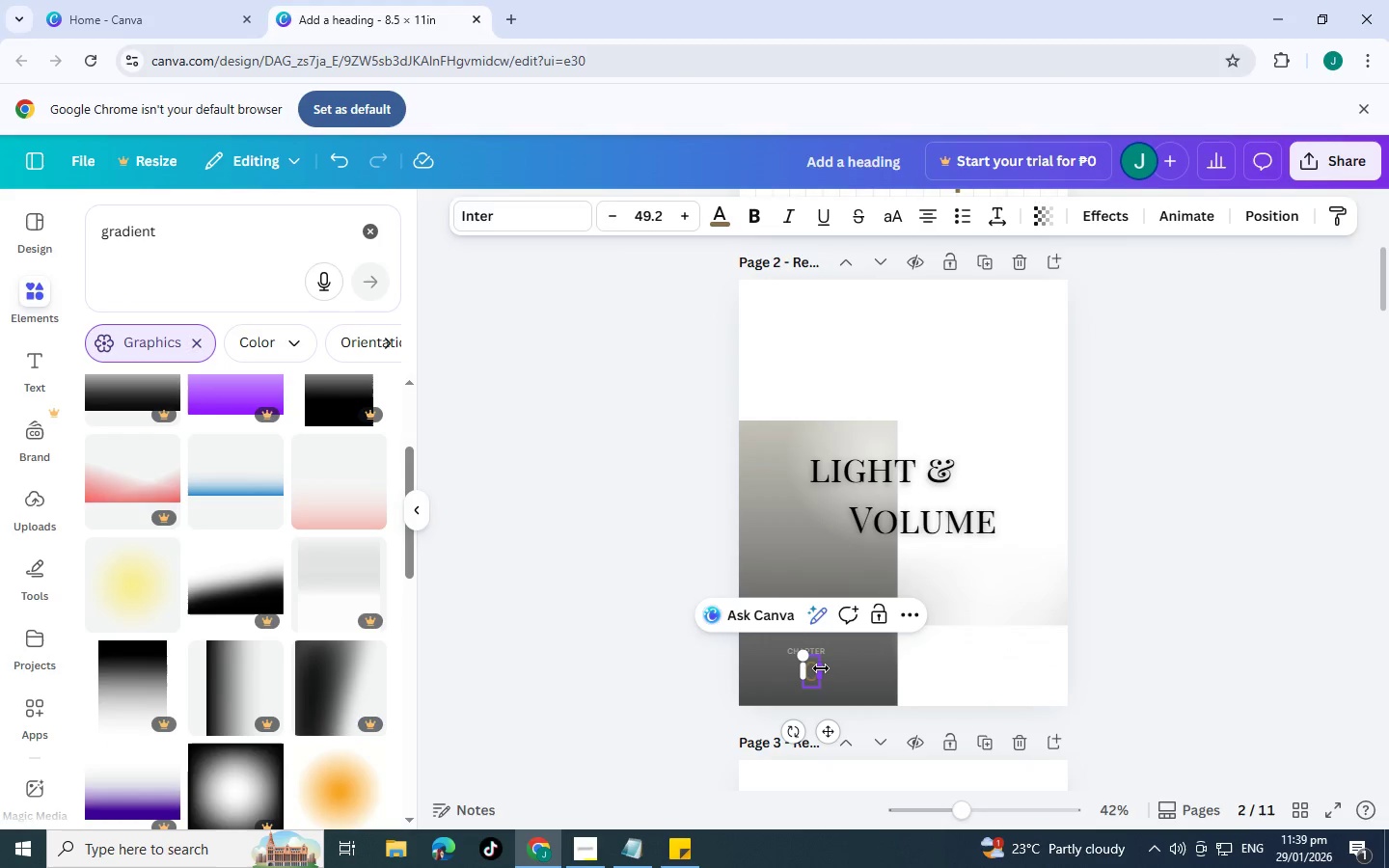 
key(2)
 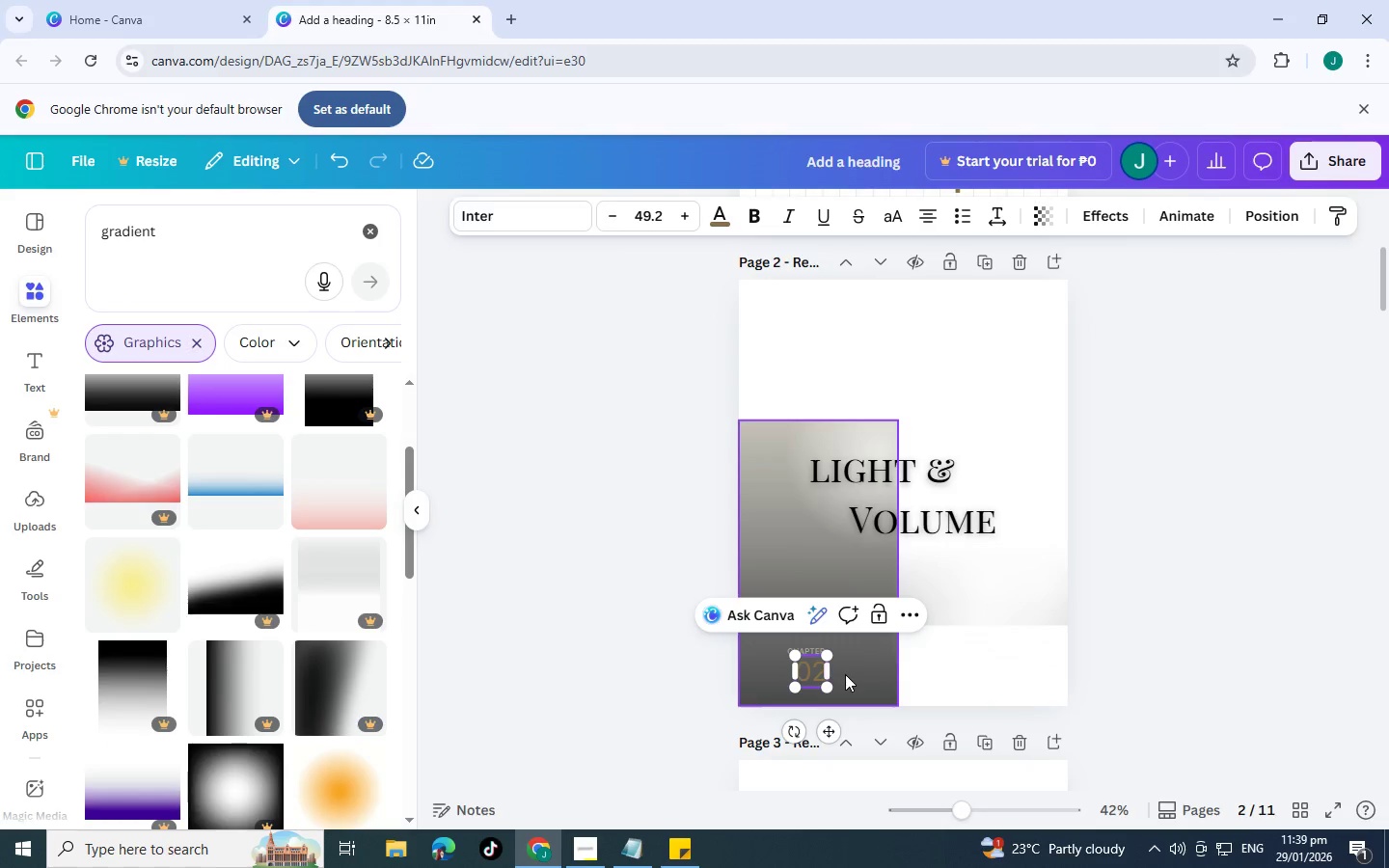 
left_click([845, 674])
 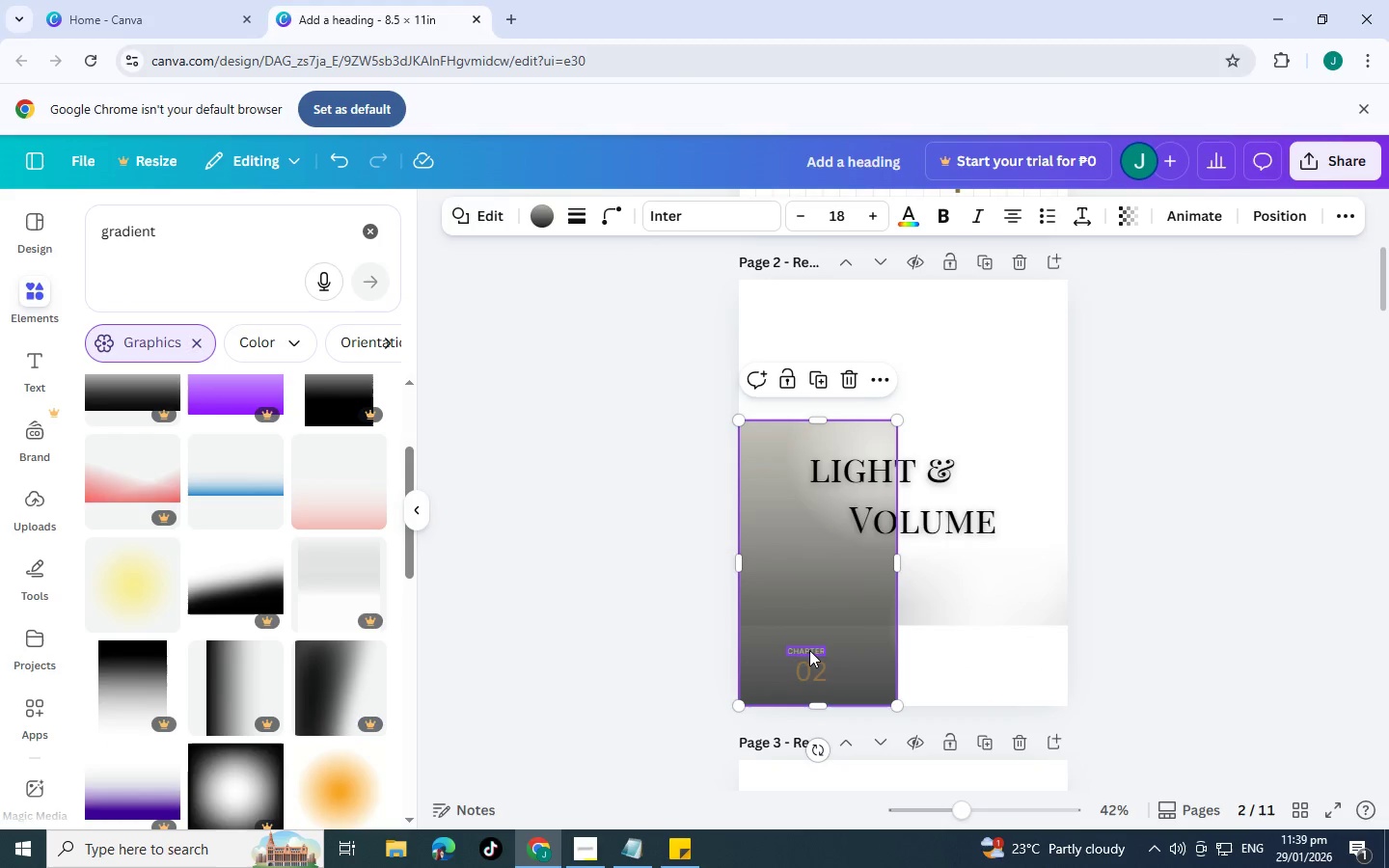 
left_click_drag(start_coordinate=[809, 650], to_coordinate=[782, 653])
 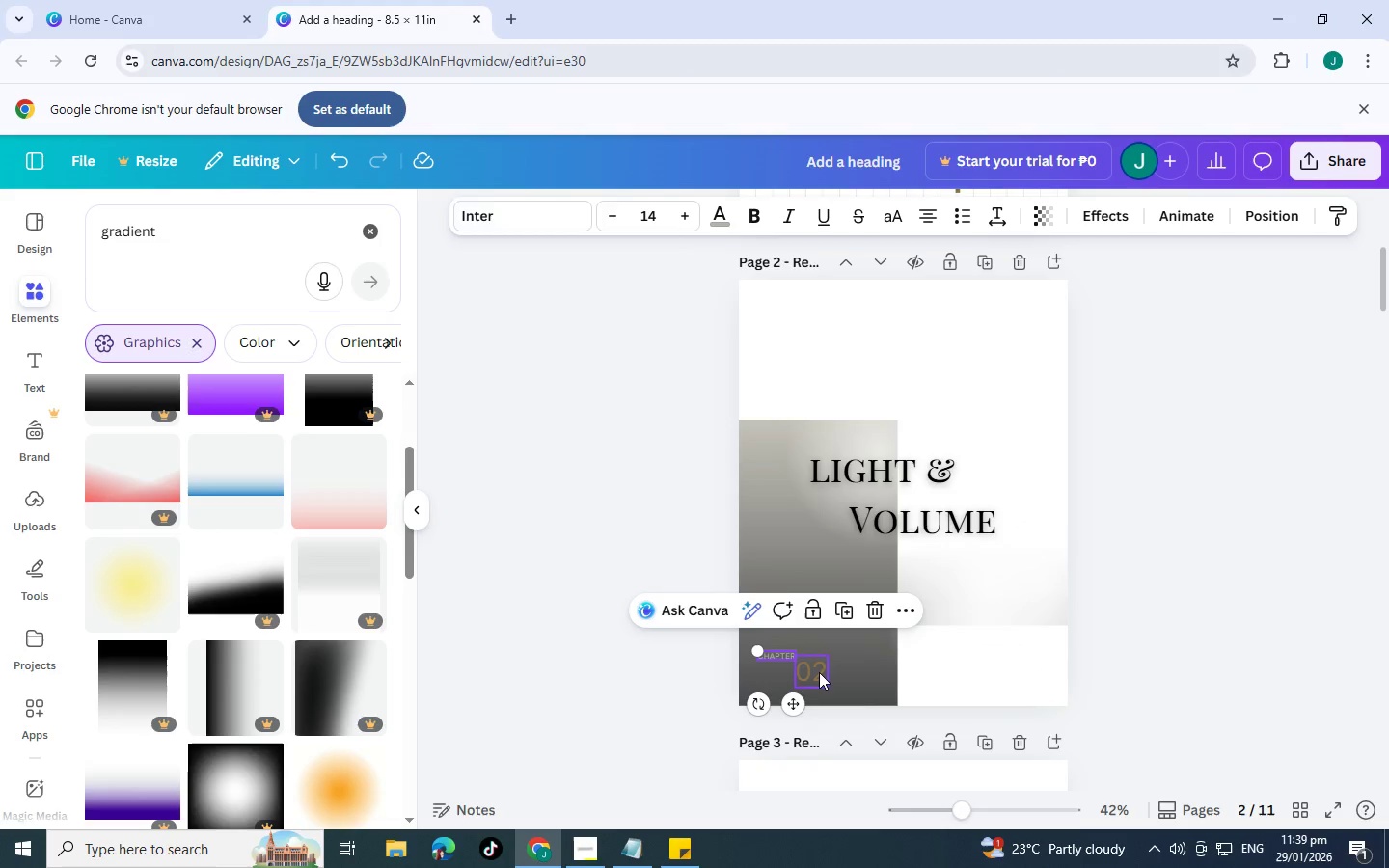 
left_click_drag(start_coordinate=[819, 672], to_coordinate=[775, 670])
 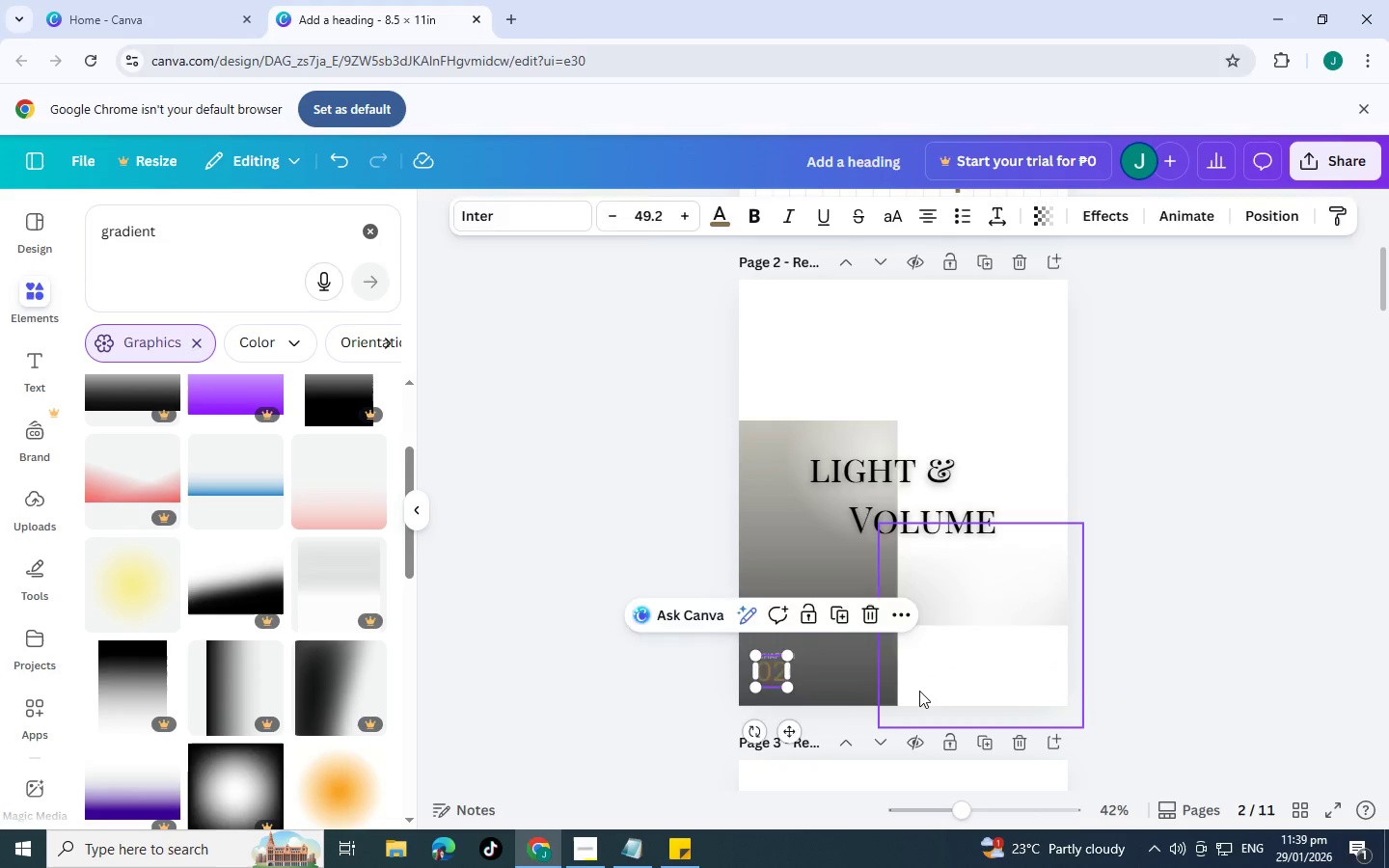 
left_click([919, 691])
 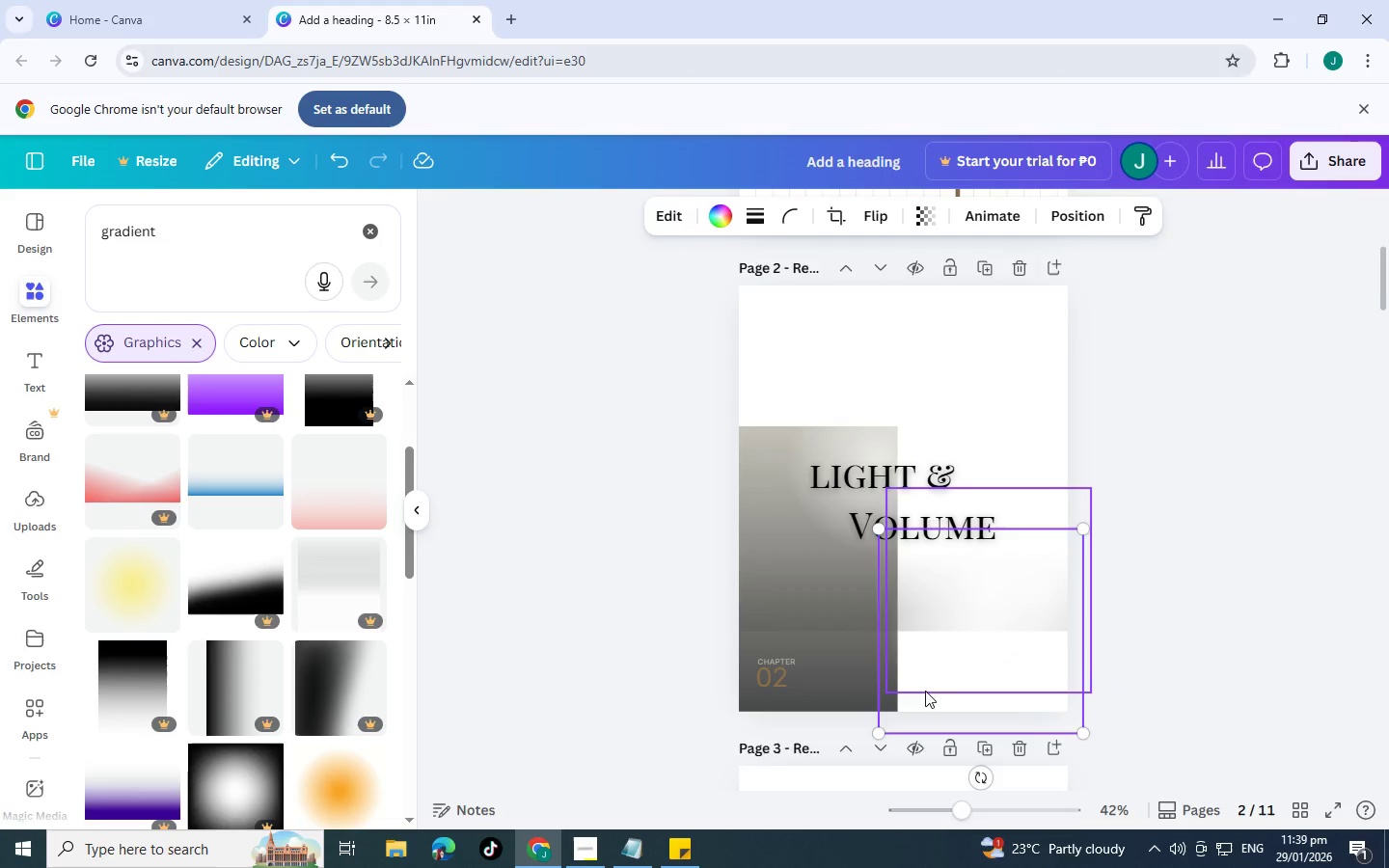 
scroll: coordinate [896, 692], scroll_direction: down, amount: 1.0
 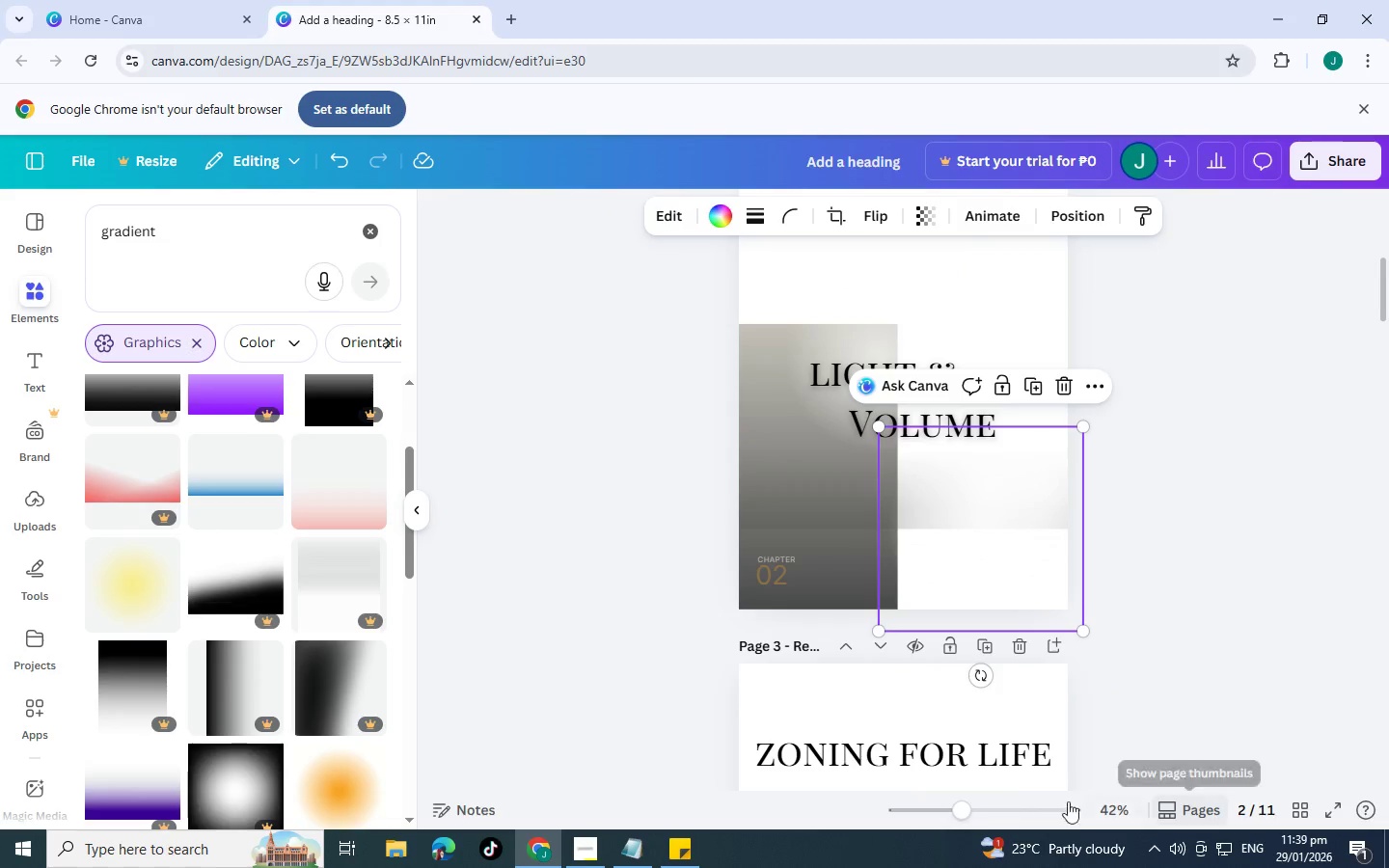 
left_click([995, 801])
 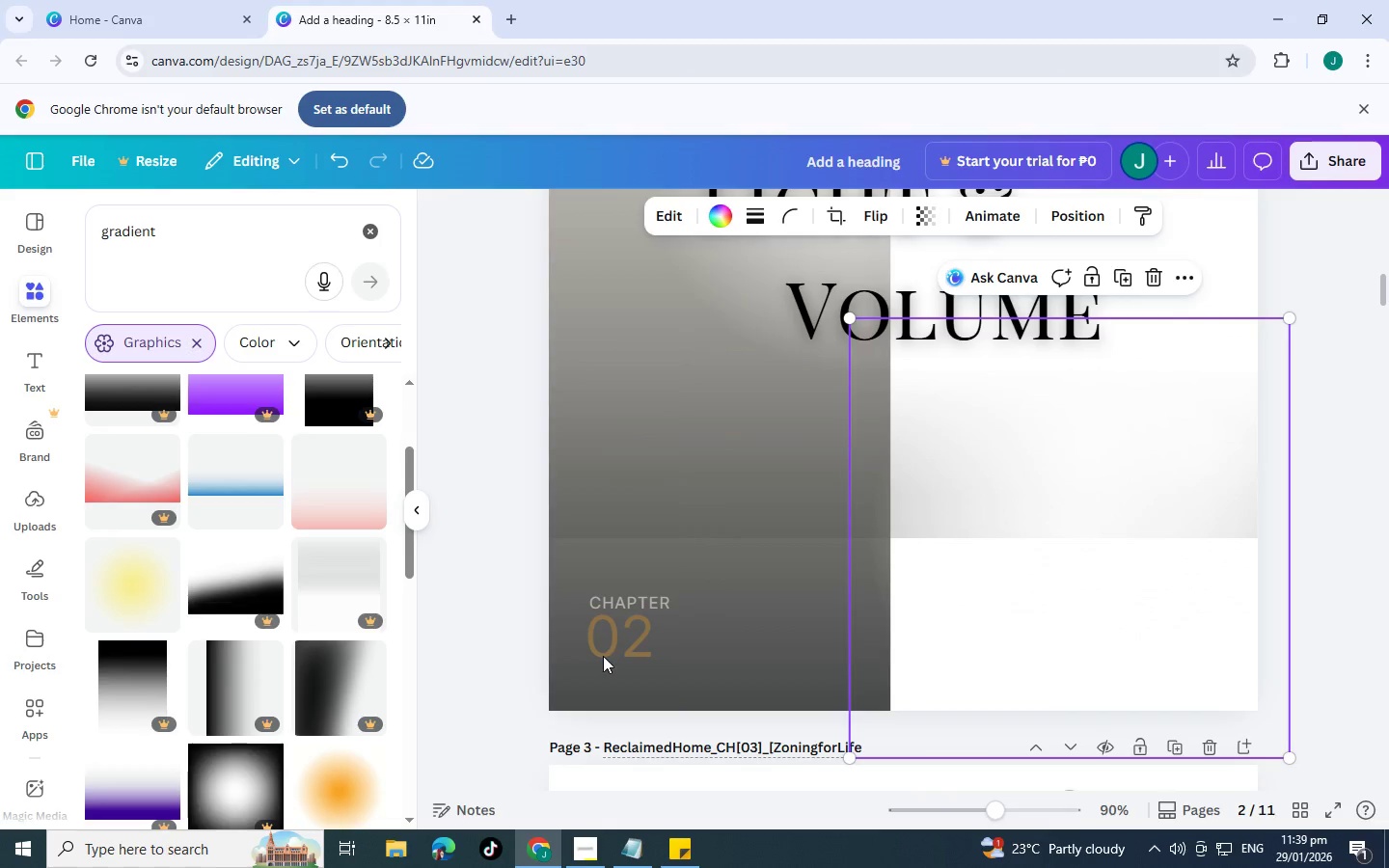 
mouse_move([610, 638])
 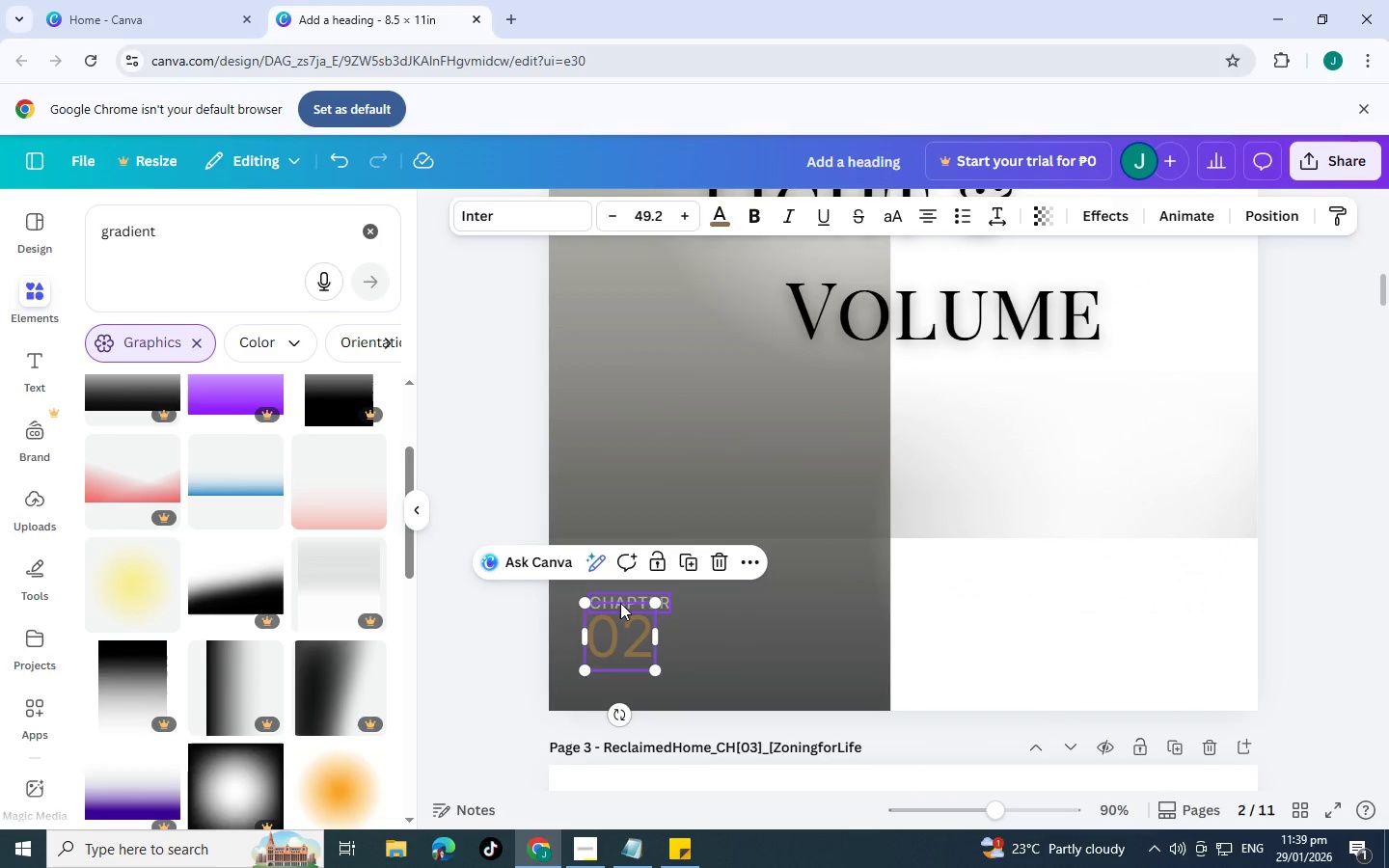 
left_click([620, 603])
 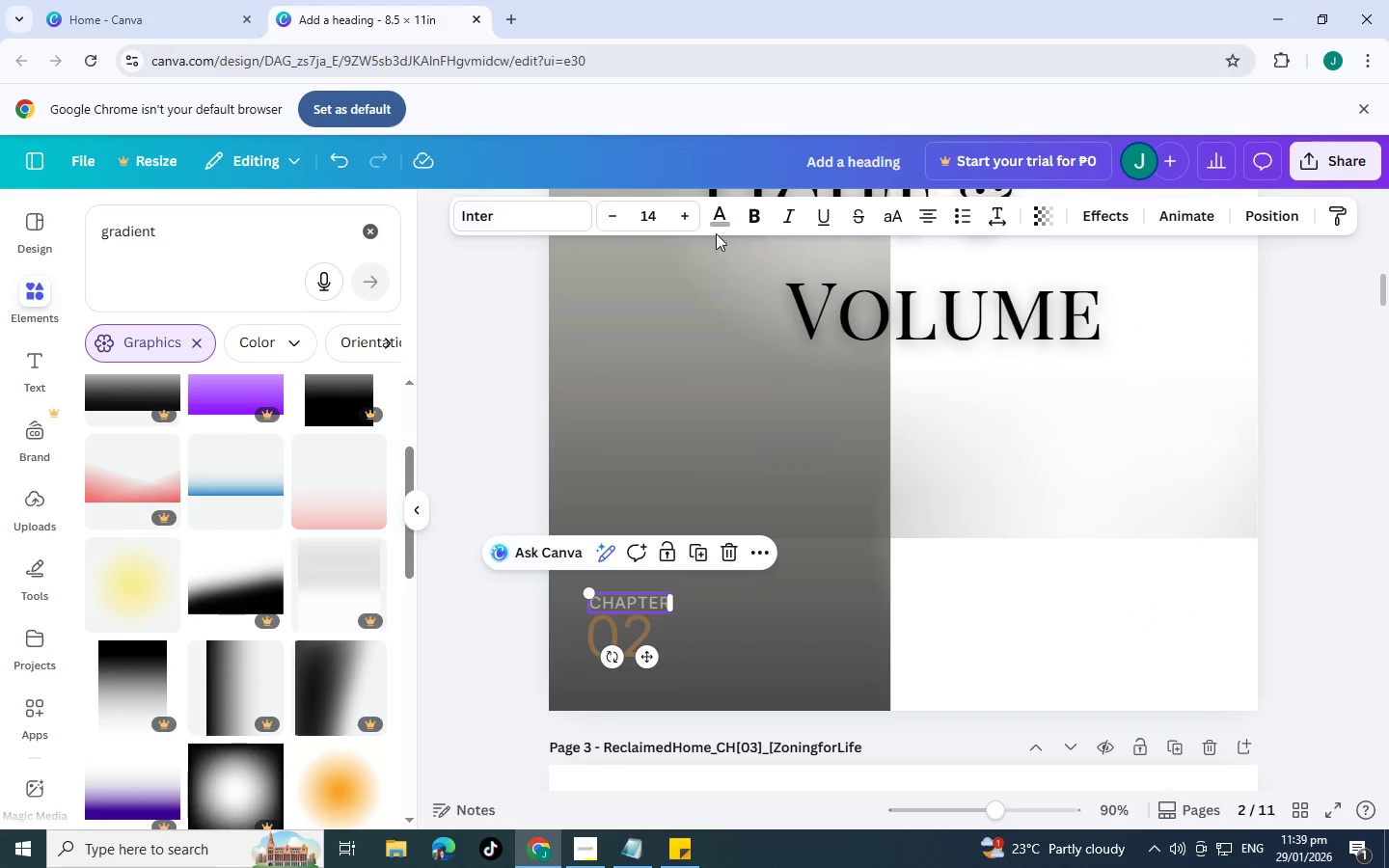 
left_click([723, 212])
 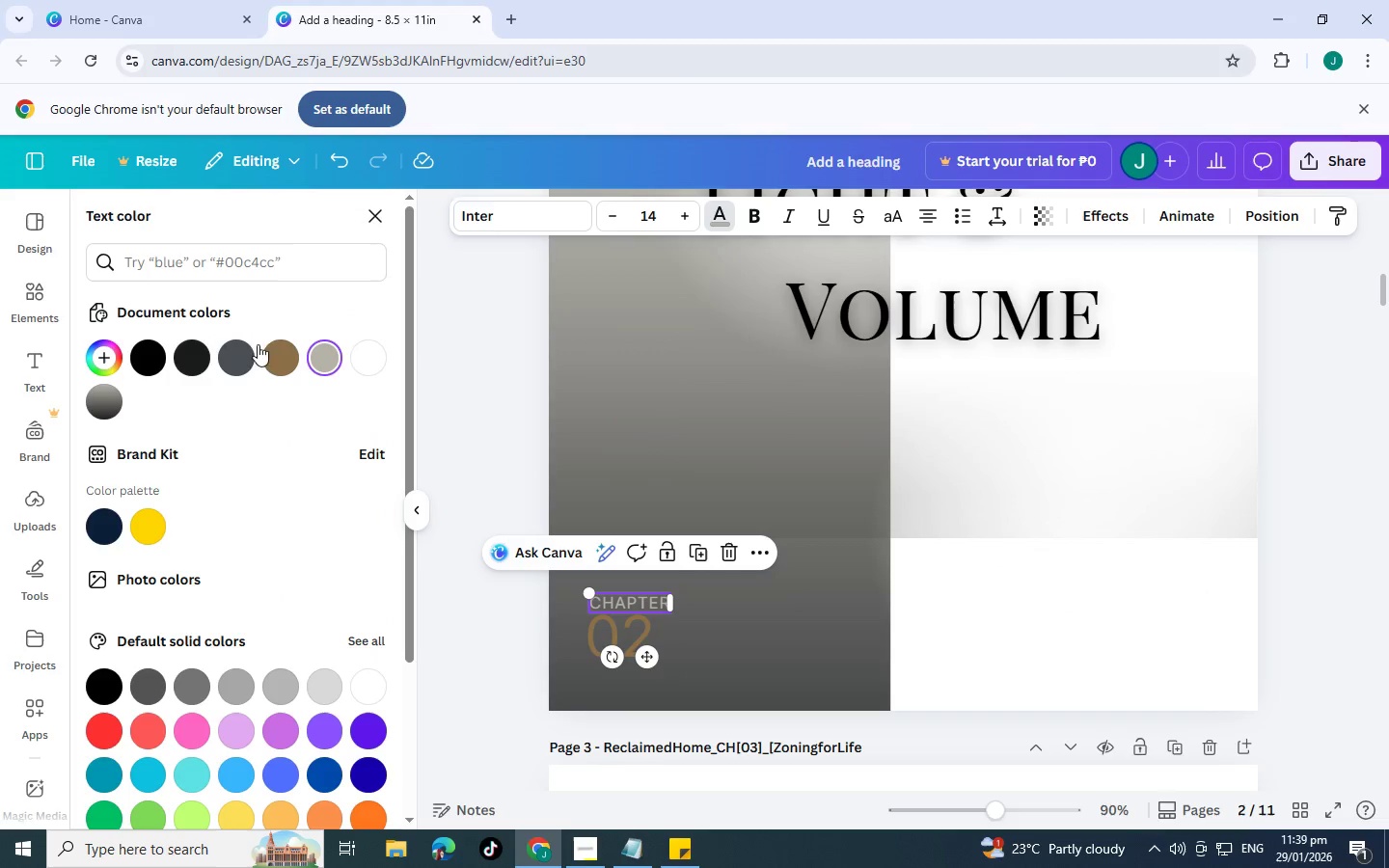 
left_click([272, 345])
 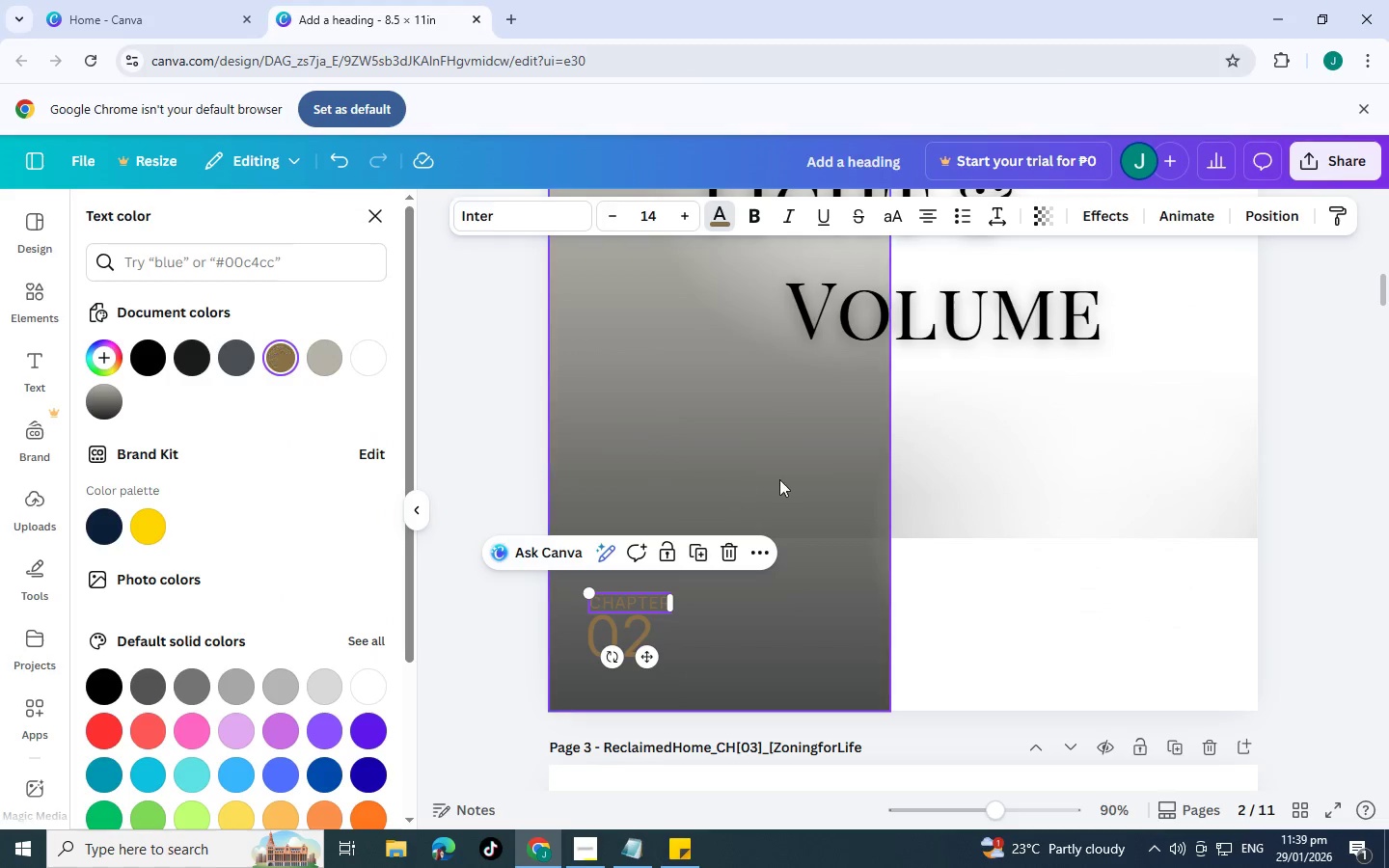 
left_click([780, 477])
 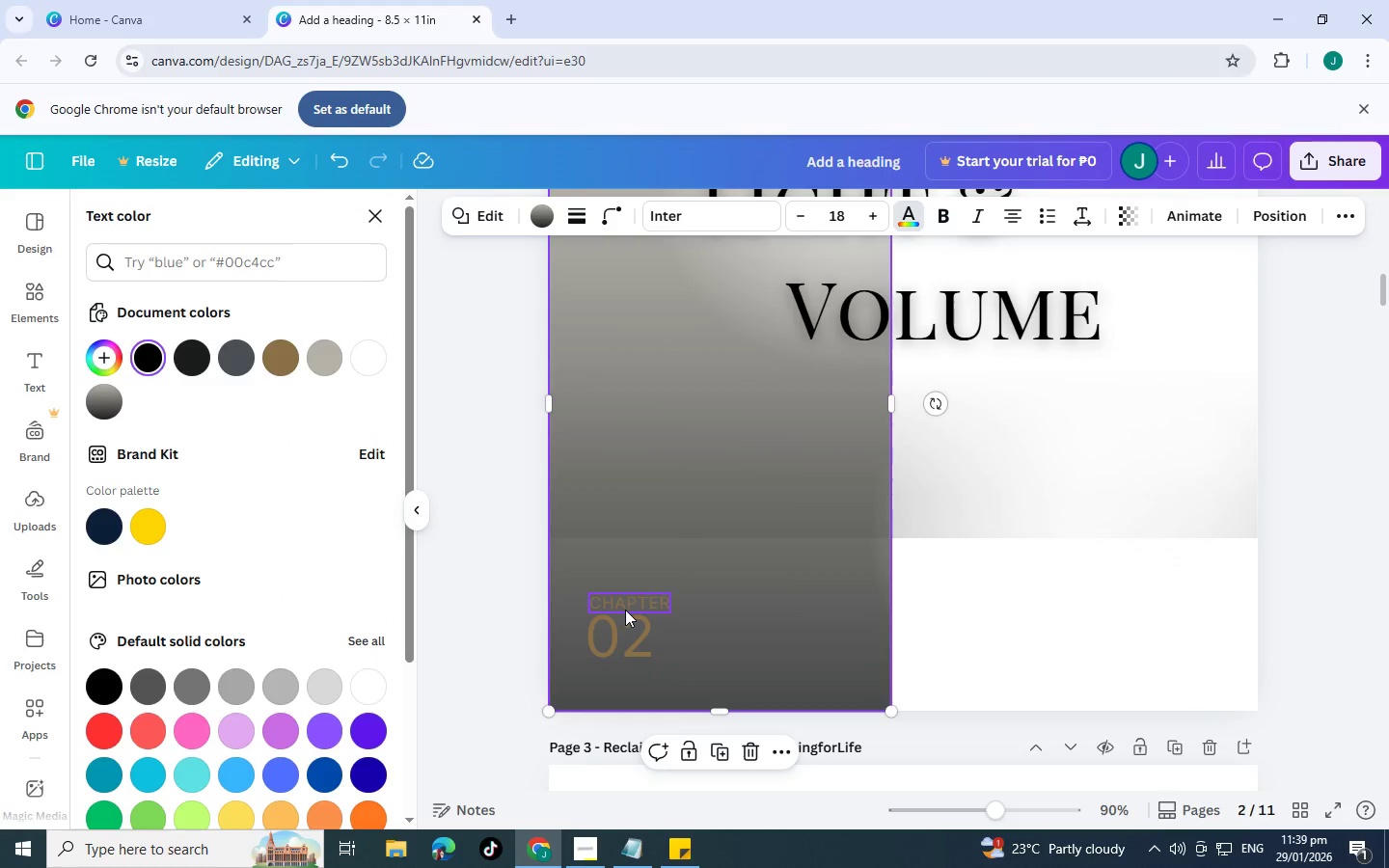 
key(Control+Z)
 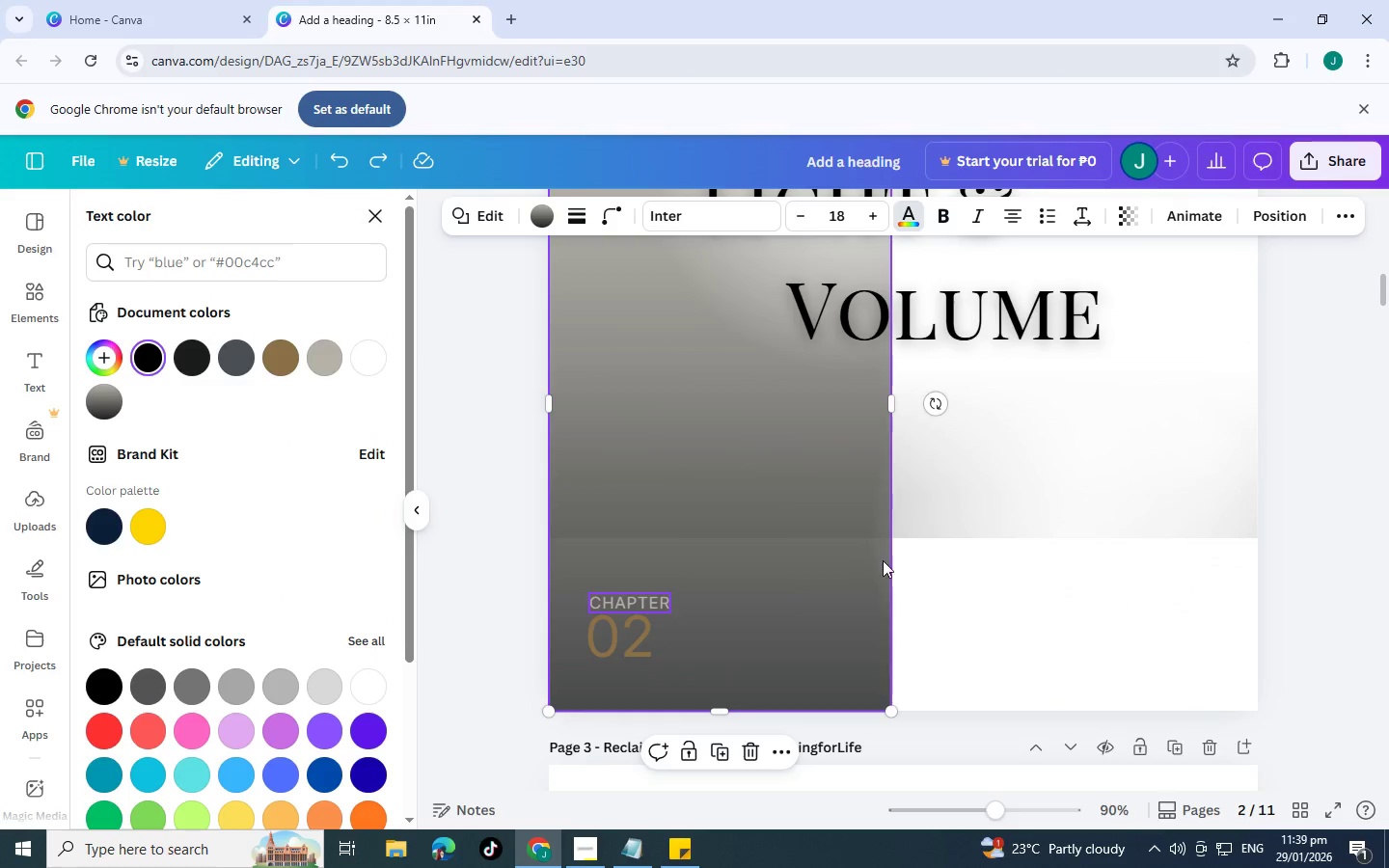 
left_click([883, 560])
 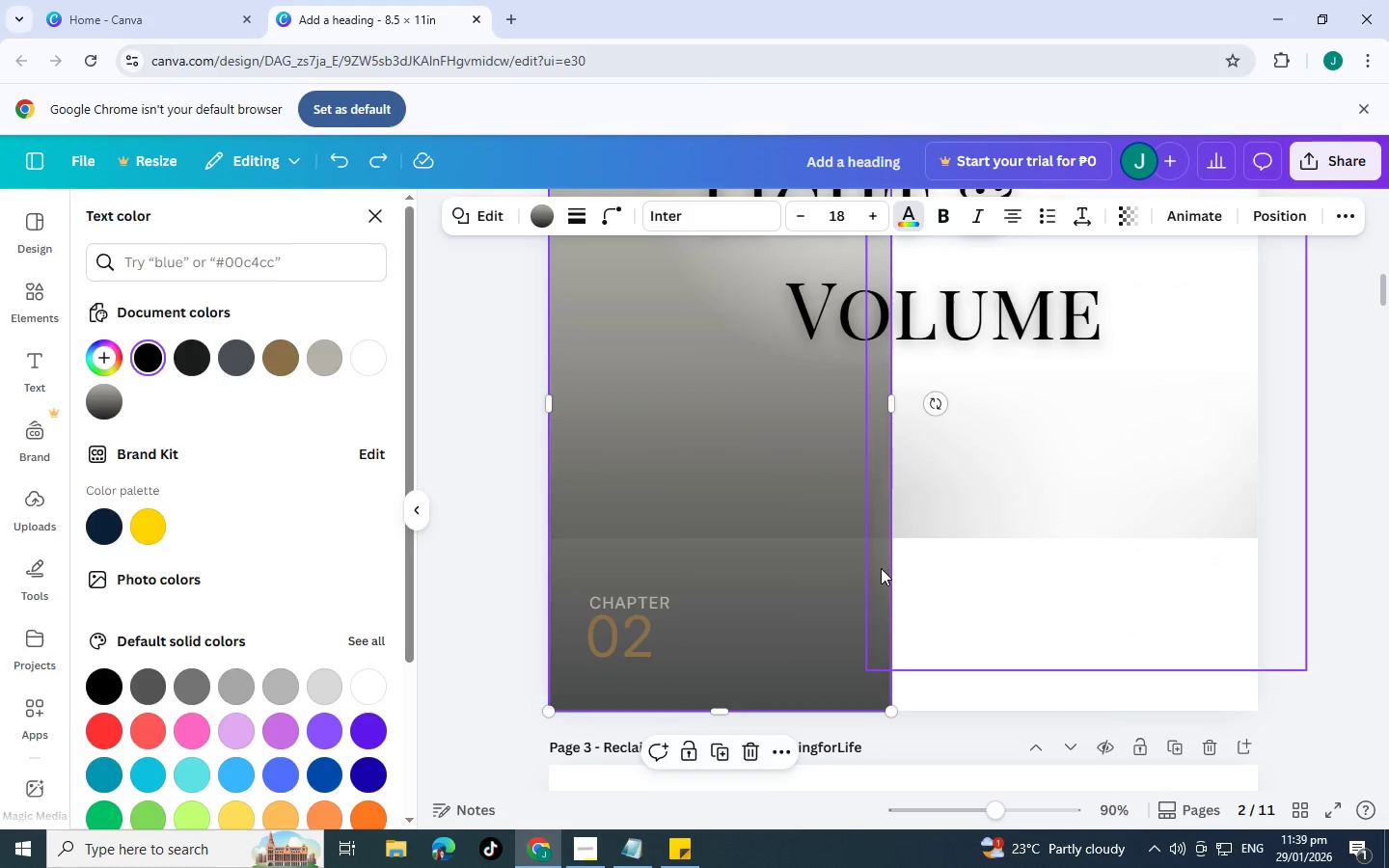 
scroll: coordinate [873, 594], scroll_direction: up, amount: 3.0
 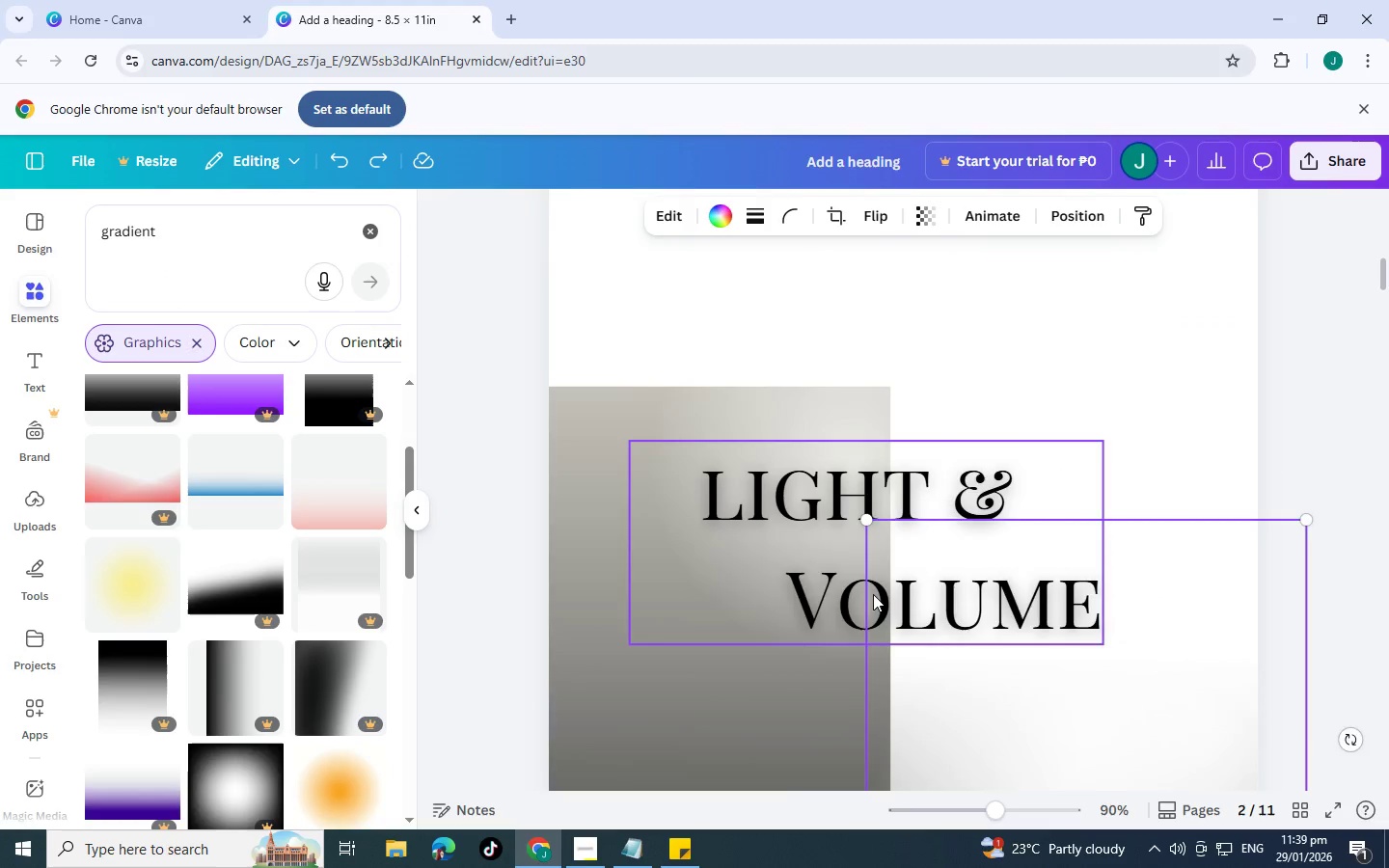 
scroll: coordinate [873, 594], scroll_direction: none, amount: 0.0
 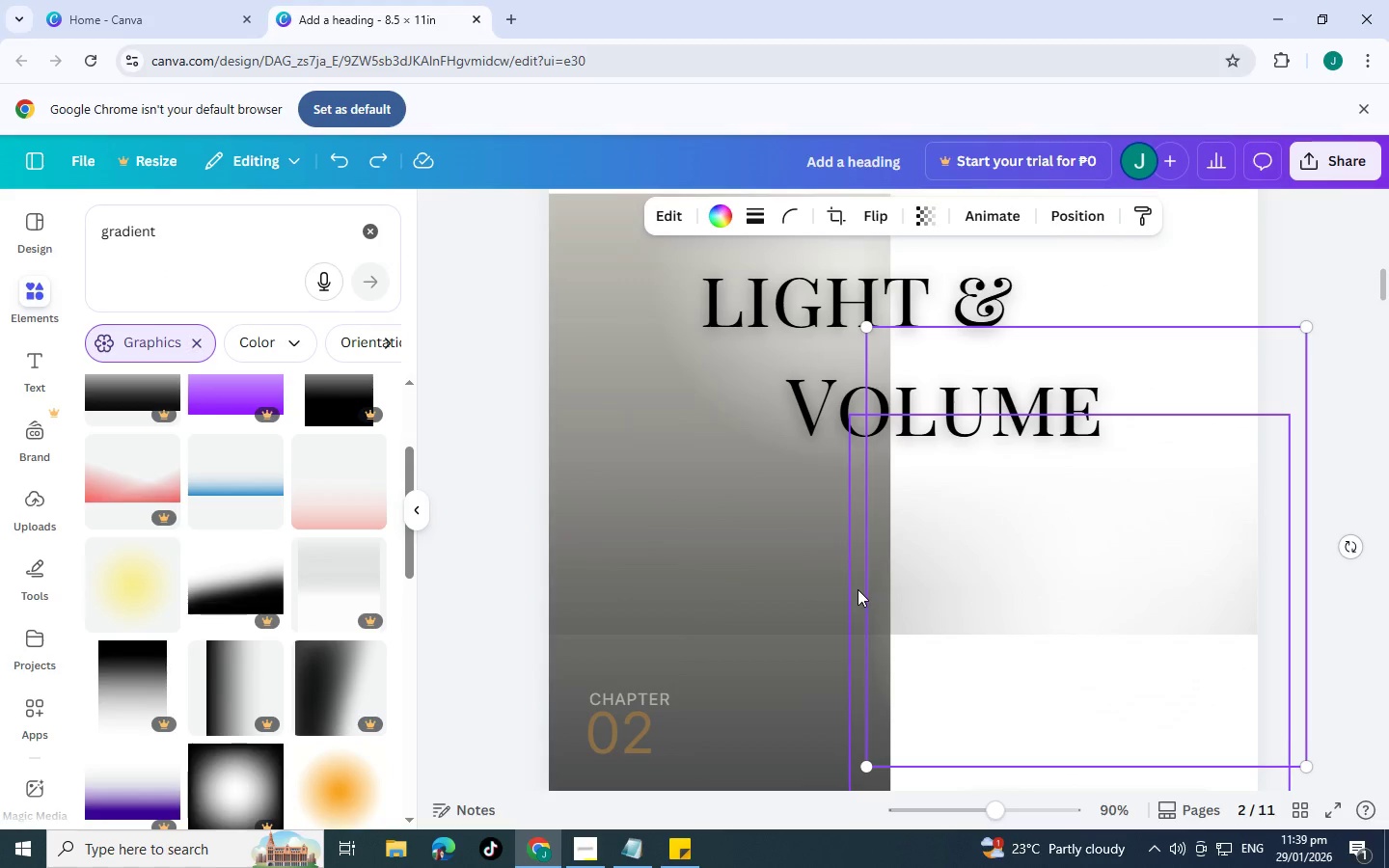 
scroll: coordinate [862, 500], scroll_direction: up, amount: 2.0
 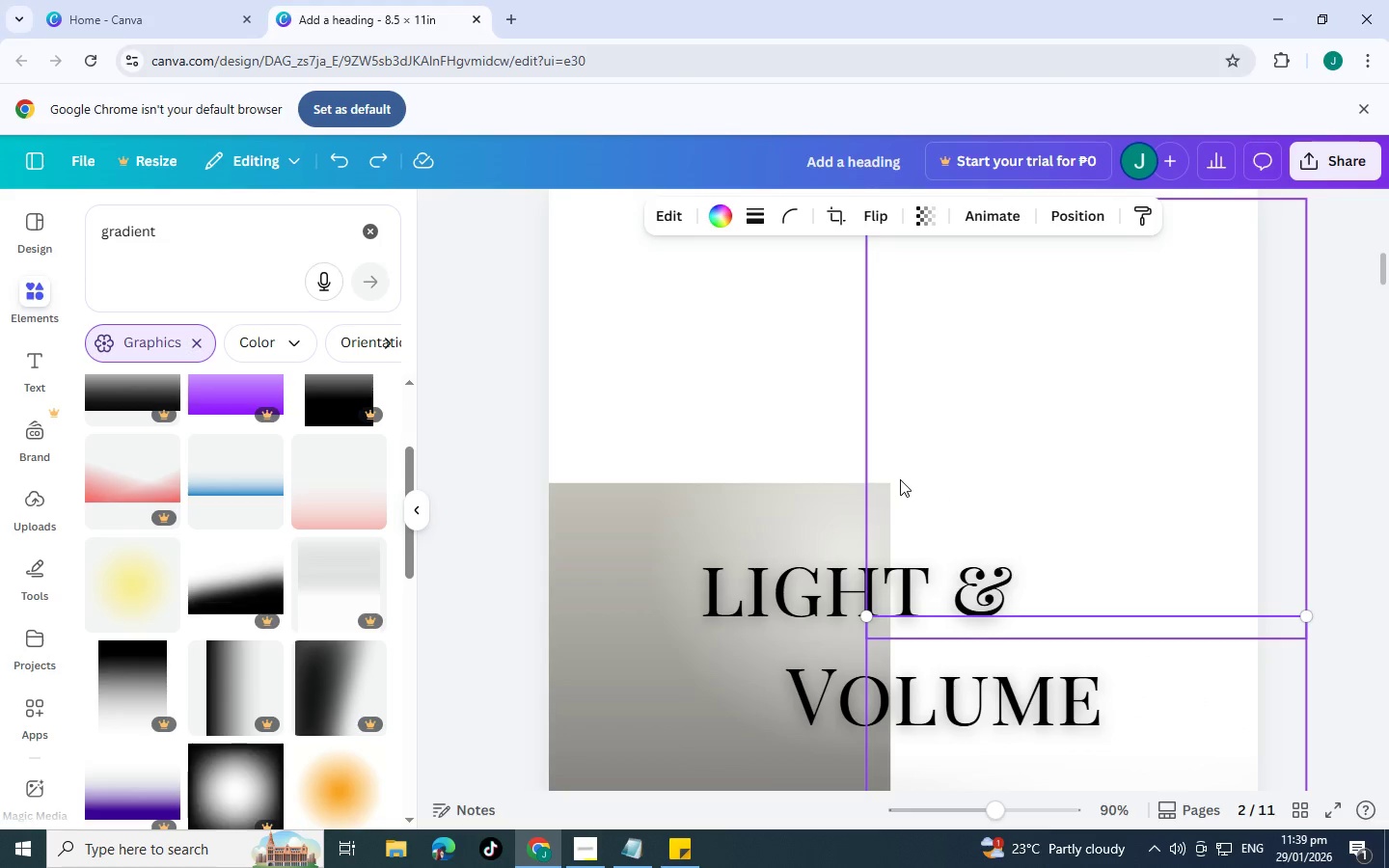 
left_click([827, 484])
 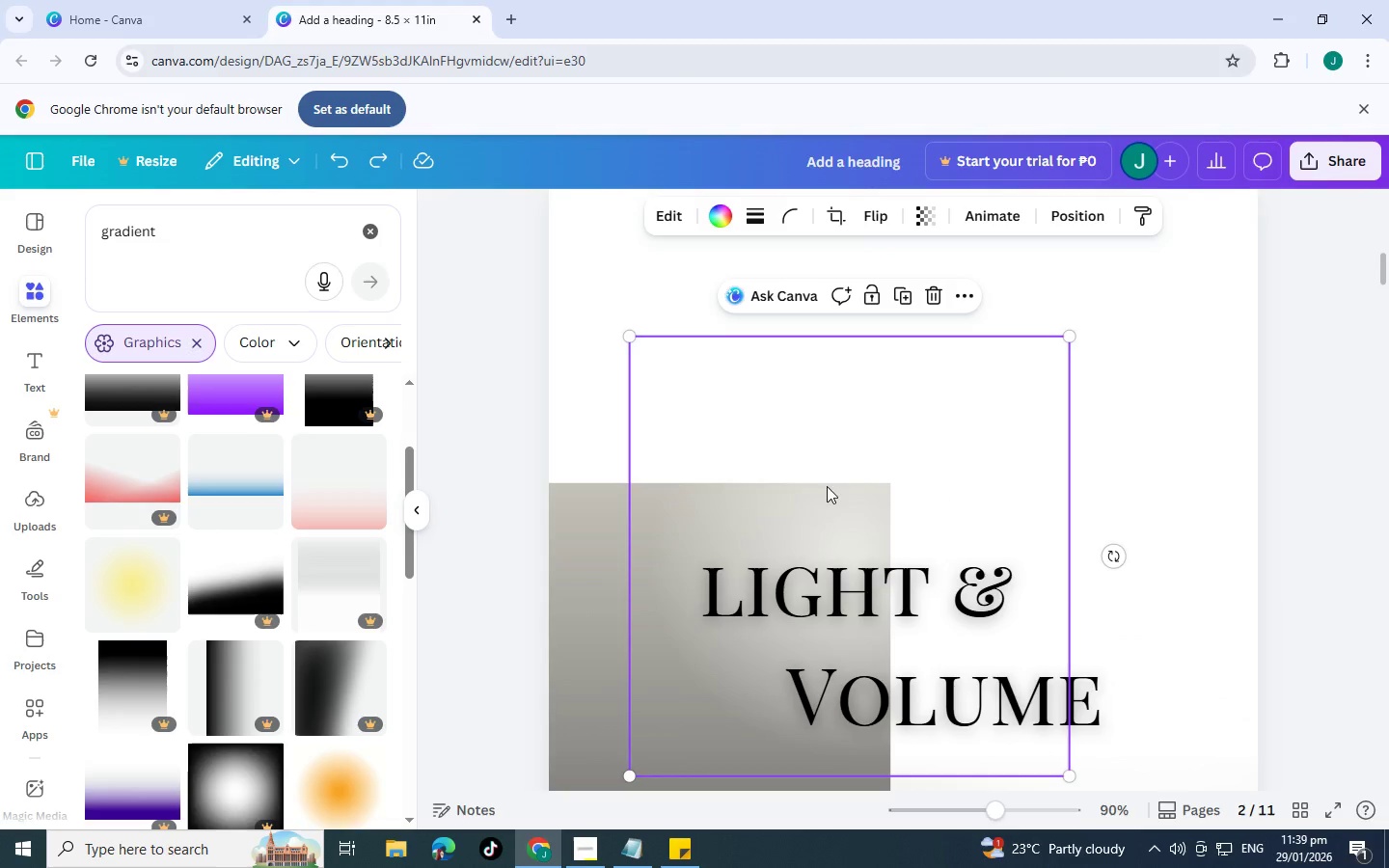 
key(Control+C)
 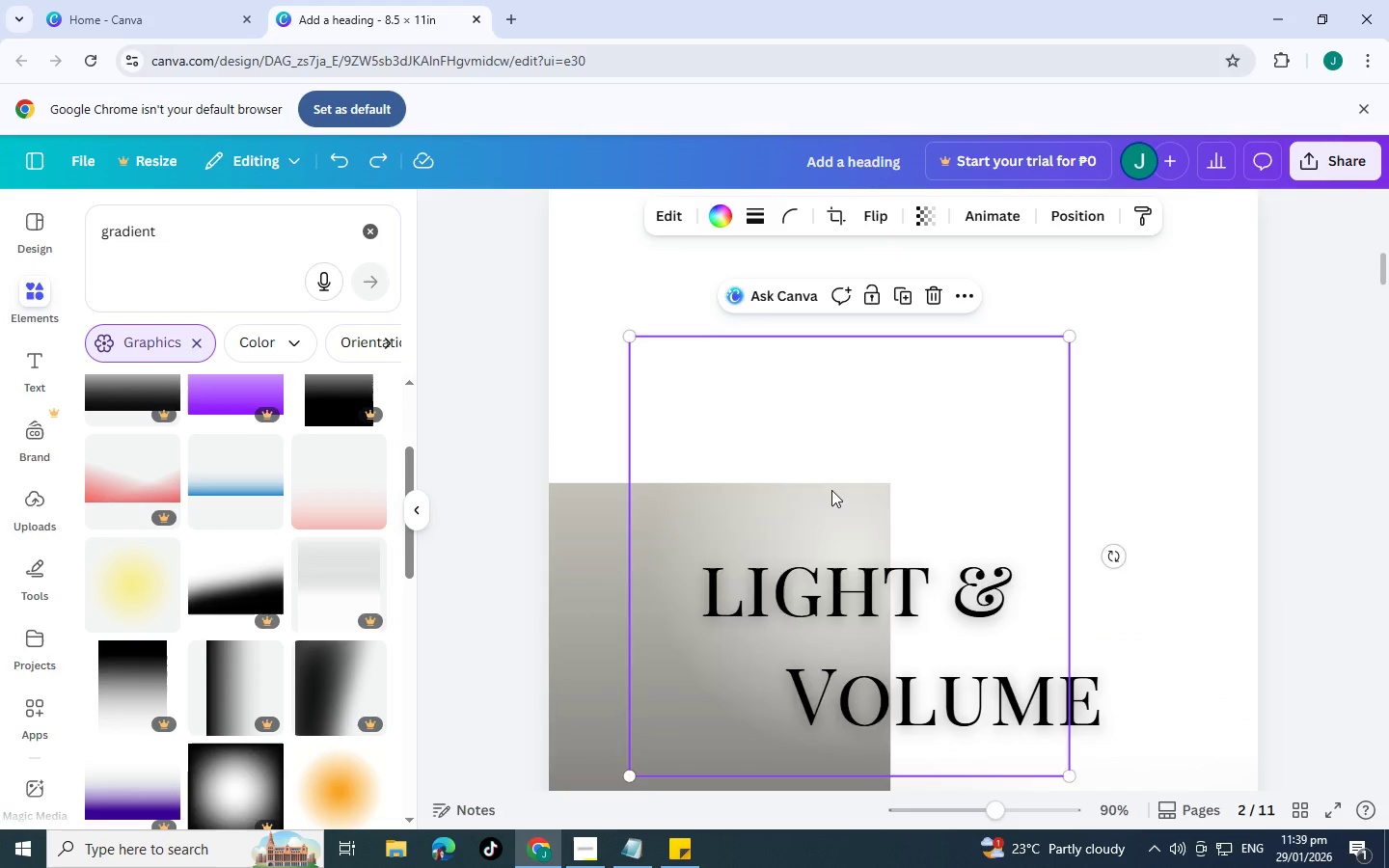 
key(Control+V)
 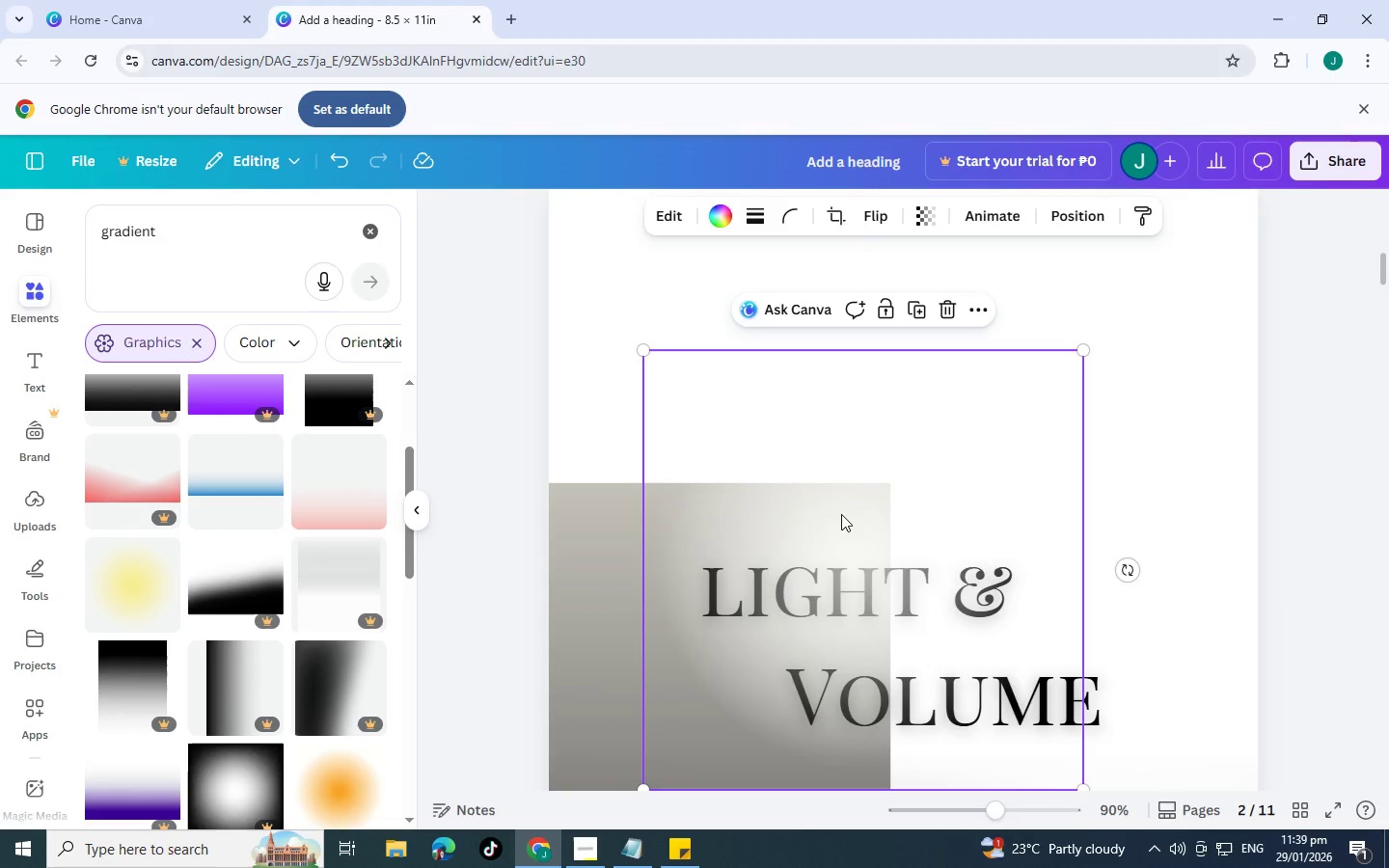 
left_click_drag(start_coordinate=[848, 524], to_coordinate=[628, 339])
 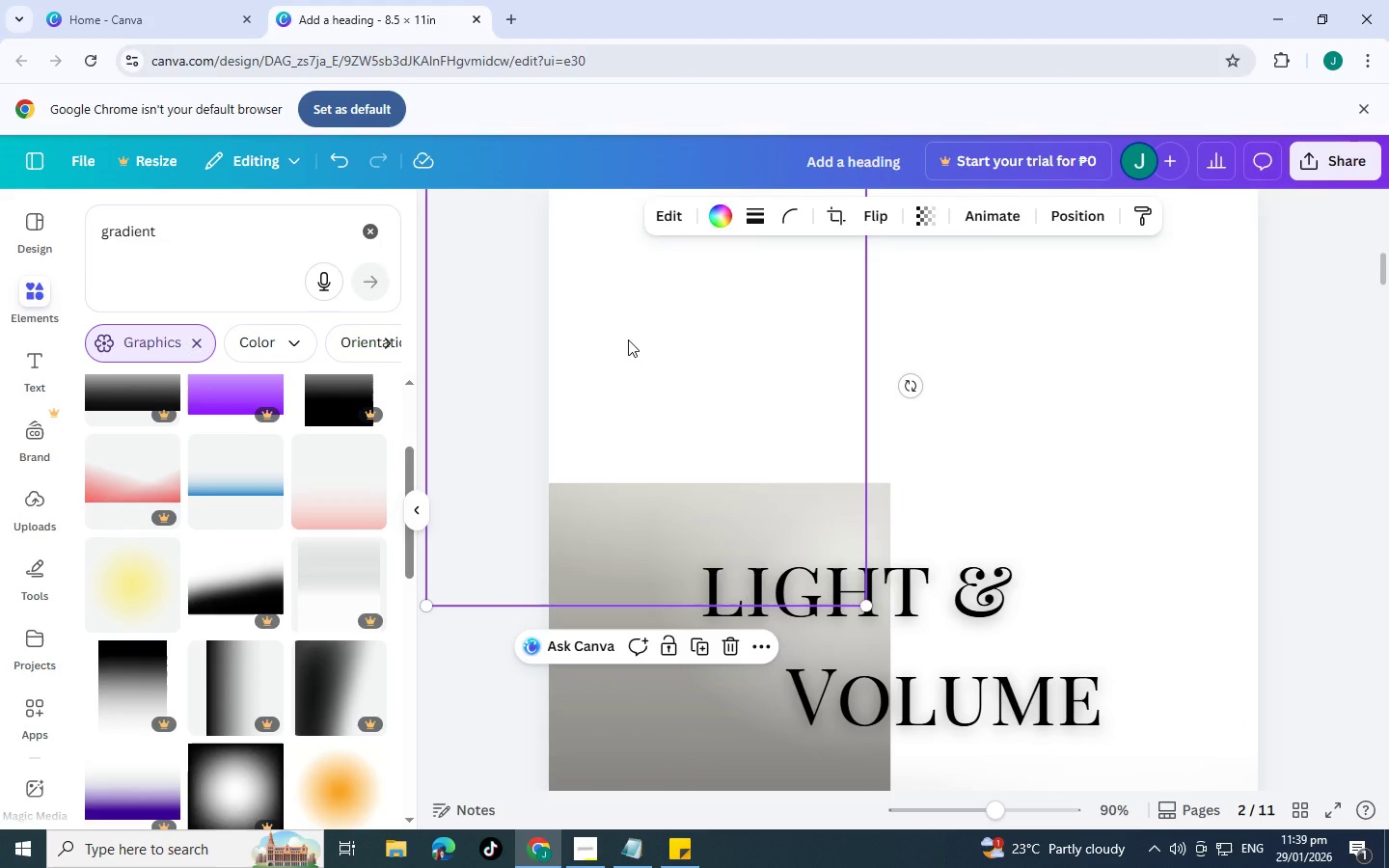 
key(Control+V)
 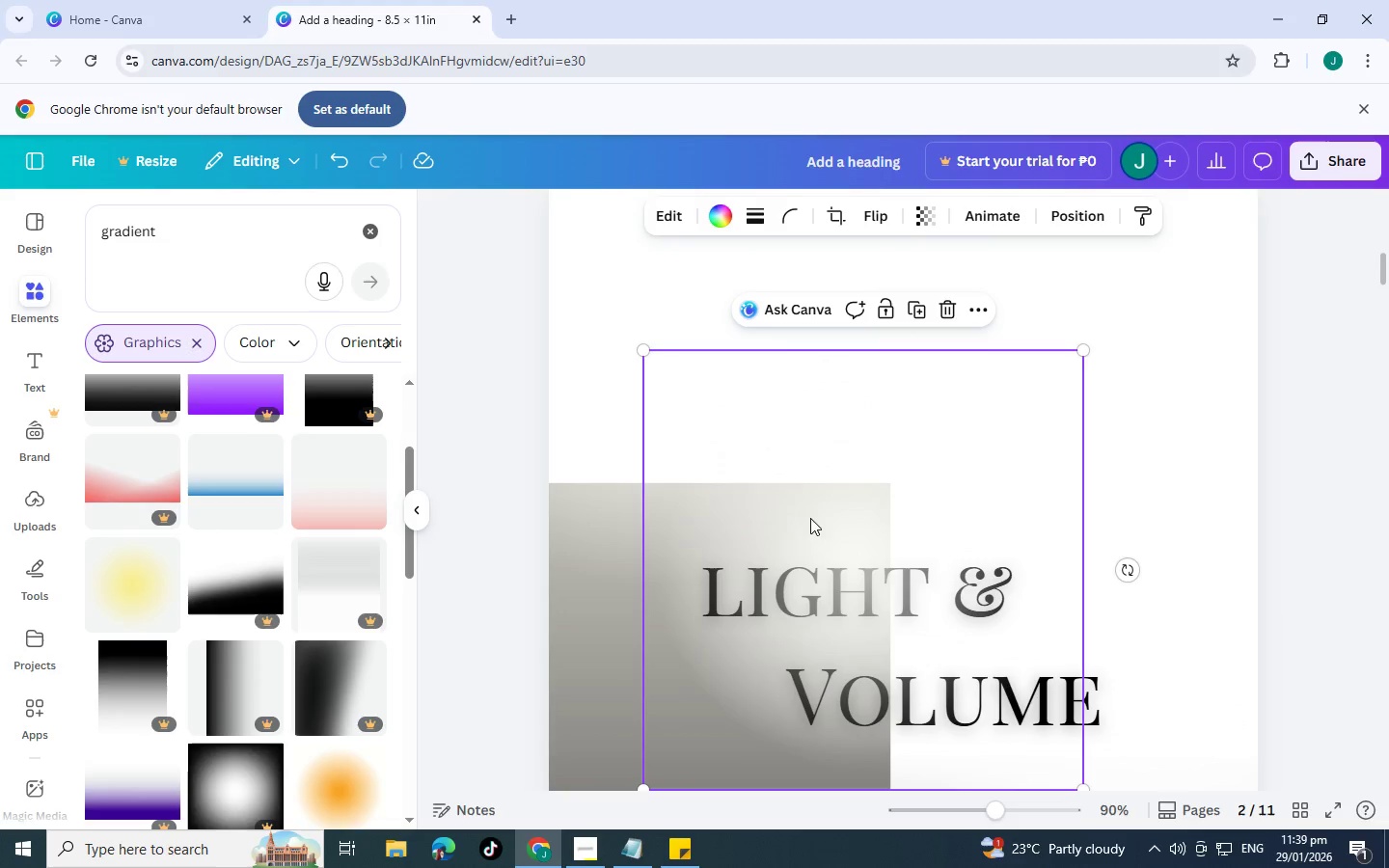 
left_click_drag(start_coordinate=[813, 519], to_coordinate=[767, 304])
 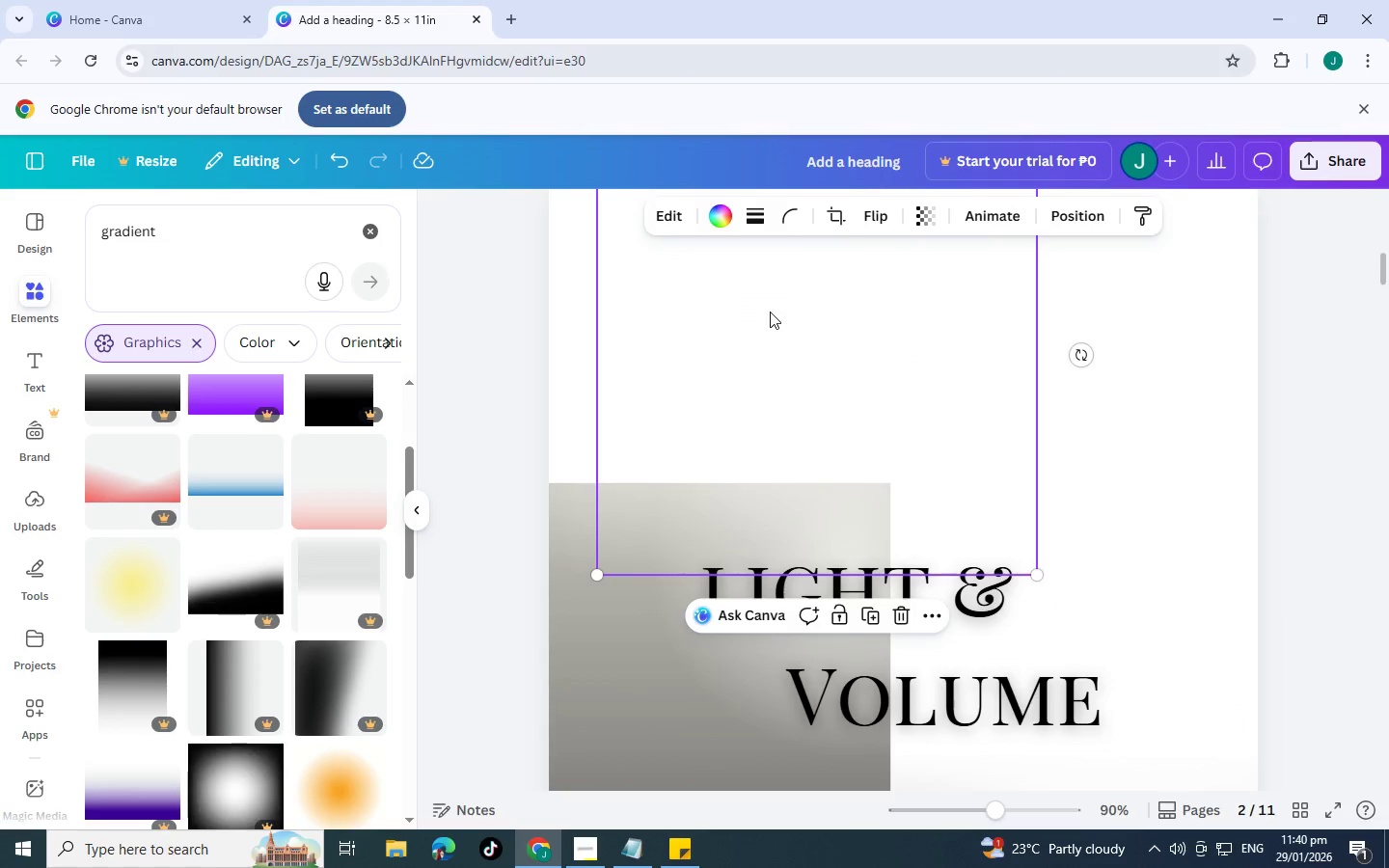 
key(Control+ControlLeft)
 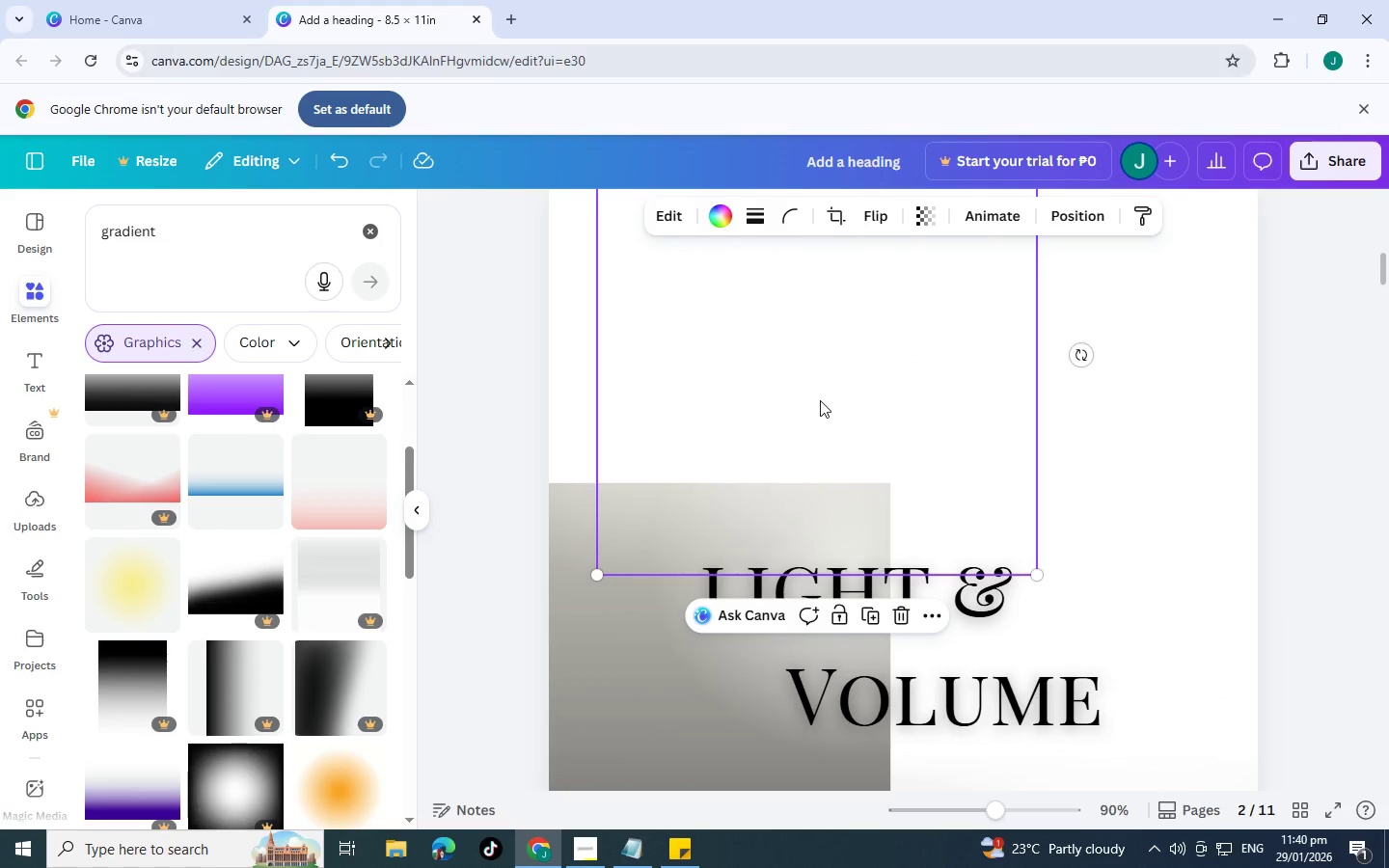 
left_click_drag(start_coordinate=[820, 400], to_coordinate=[819, 386])
 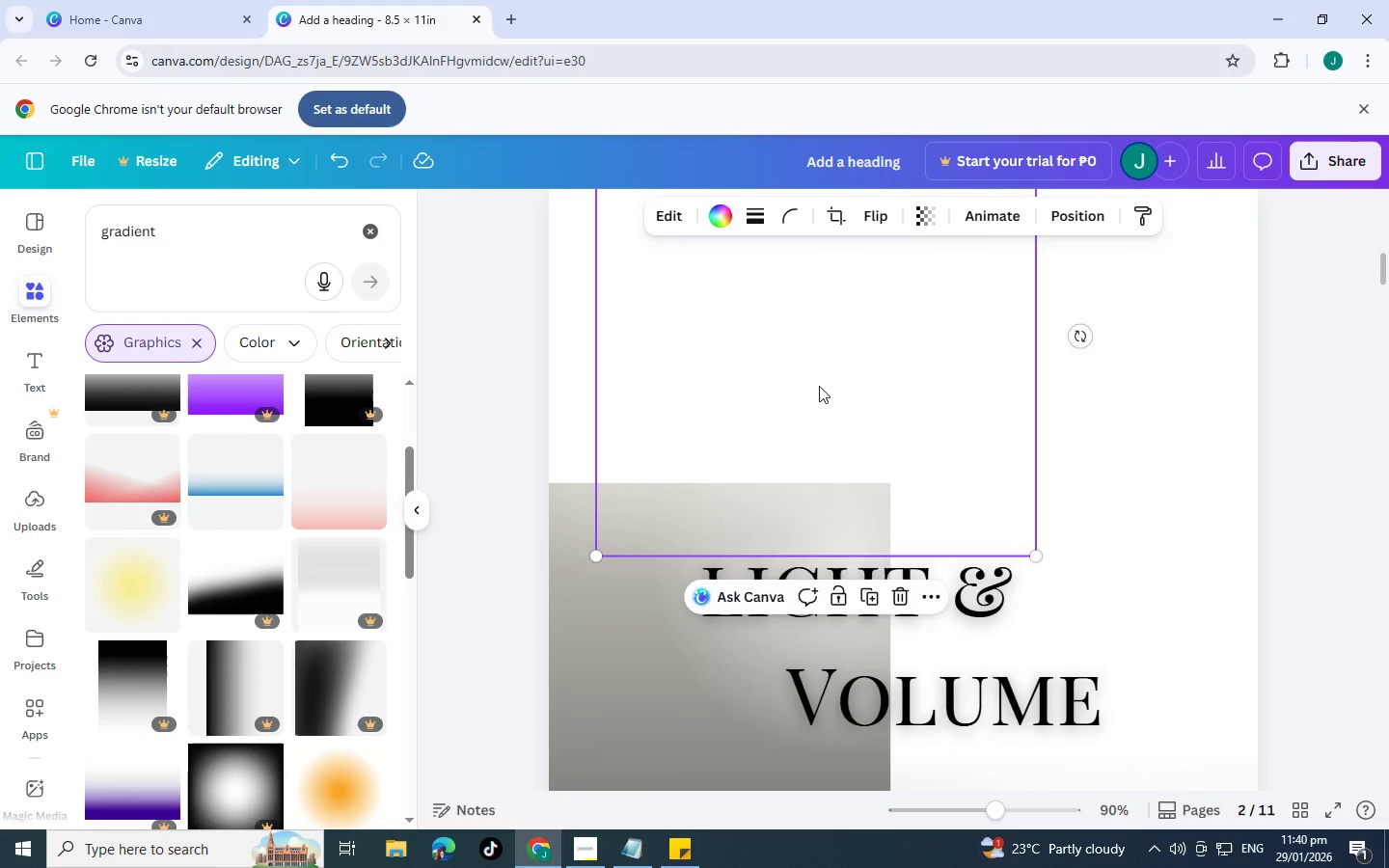 
key(Control+V)
 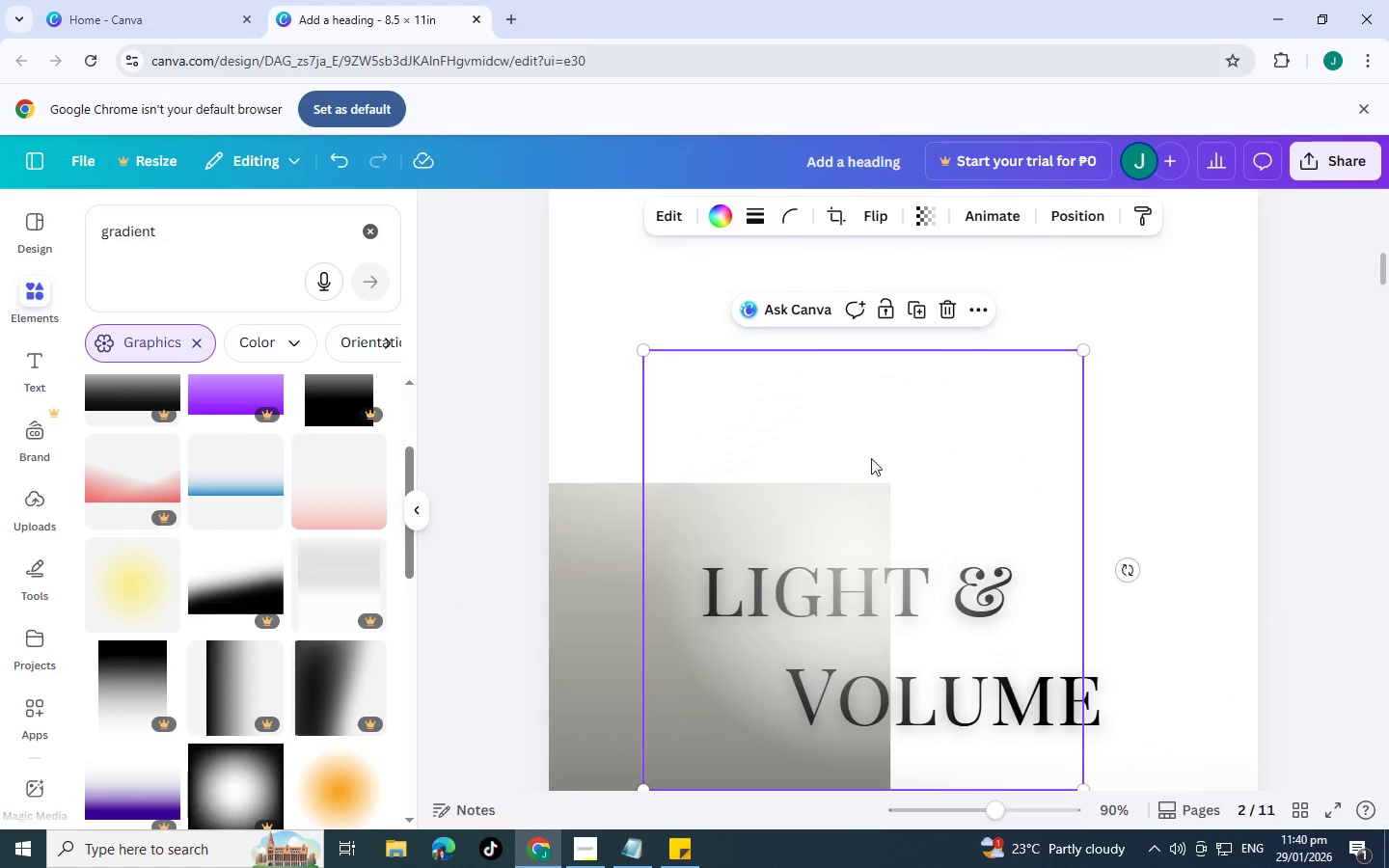 
left_click_drag(start_coordinate=[880, 523], to_coordinate=[903, 301])
 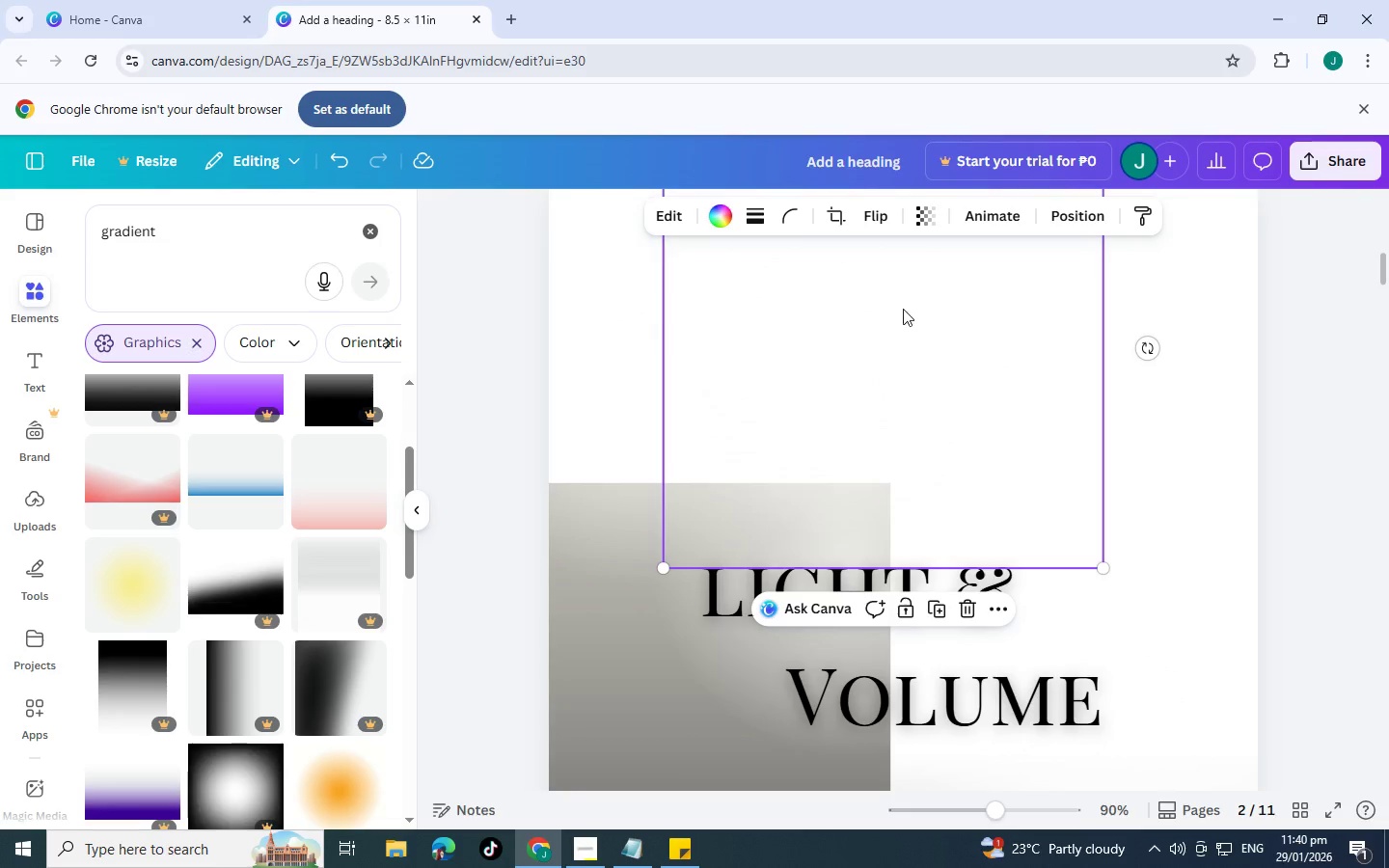 
key(Control+V)
 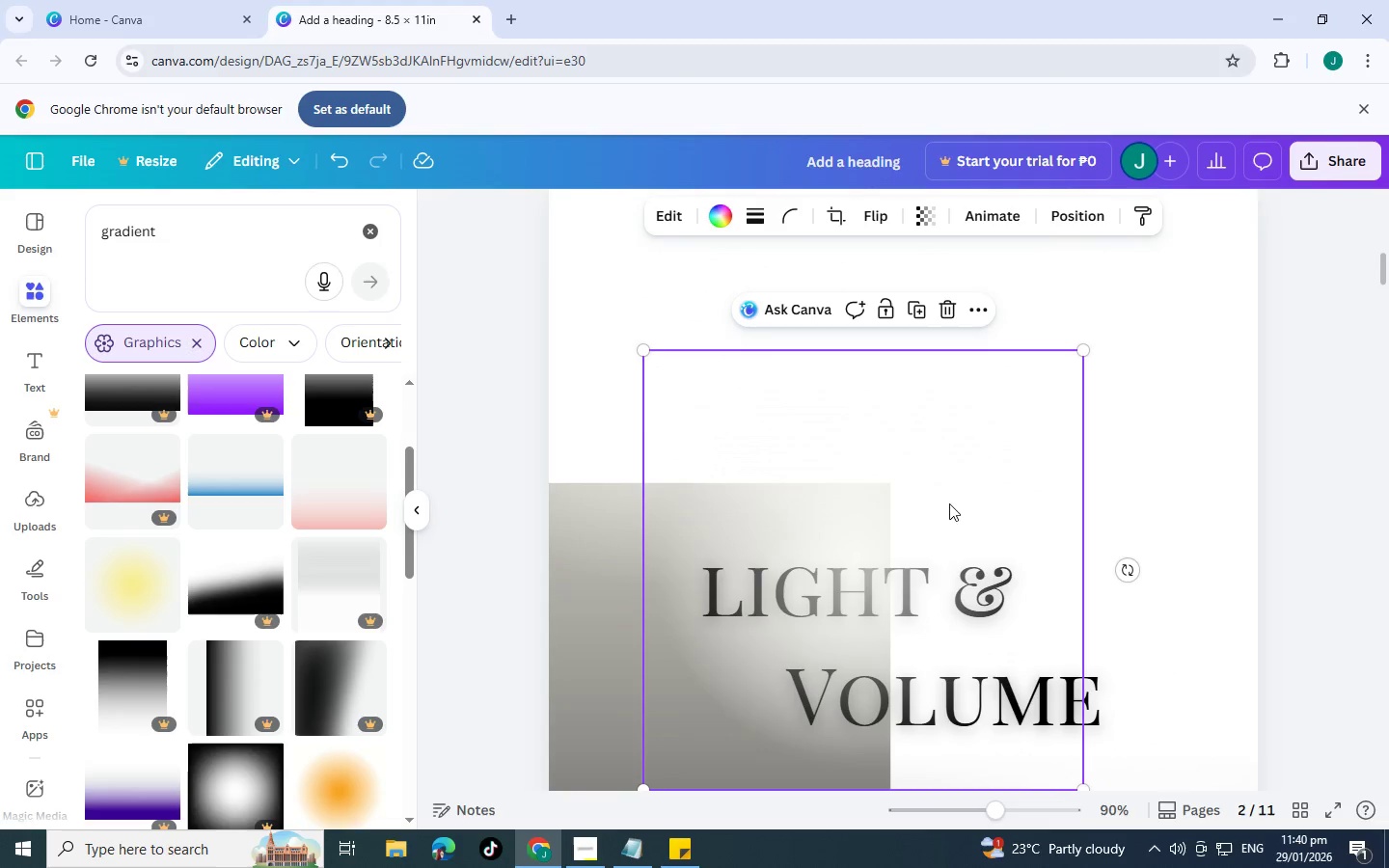 
left_click_drag(start_coordinate=[933, 533], to_coordinate=[1054, 333])
 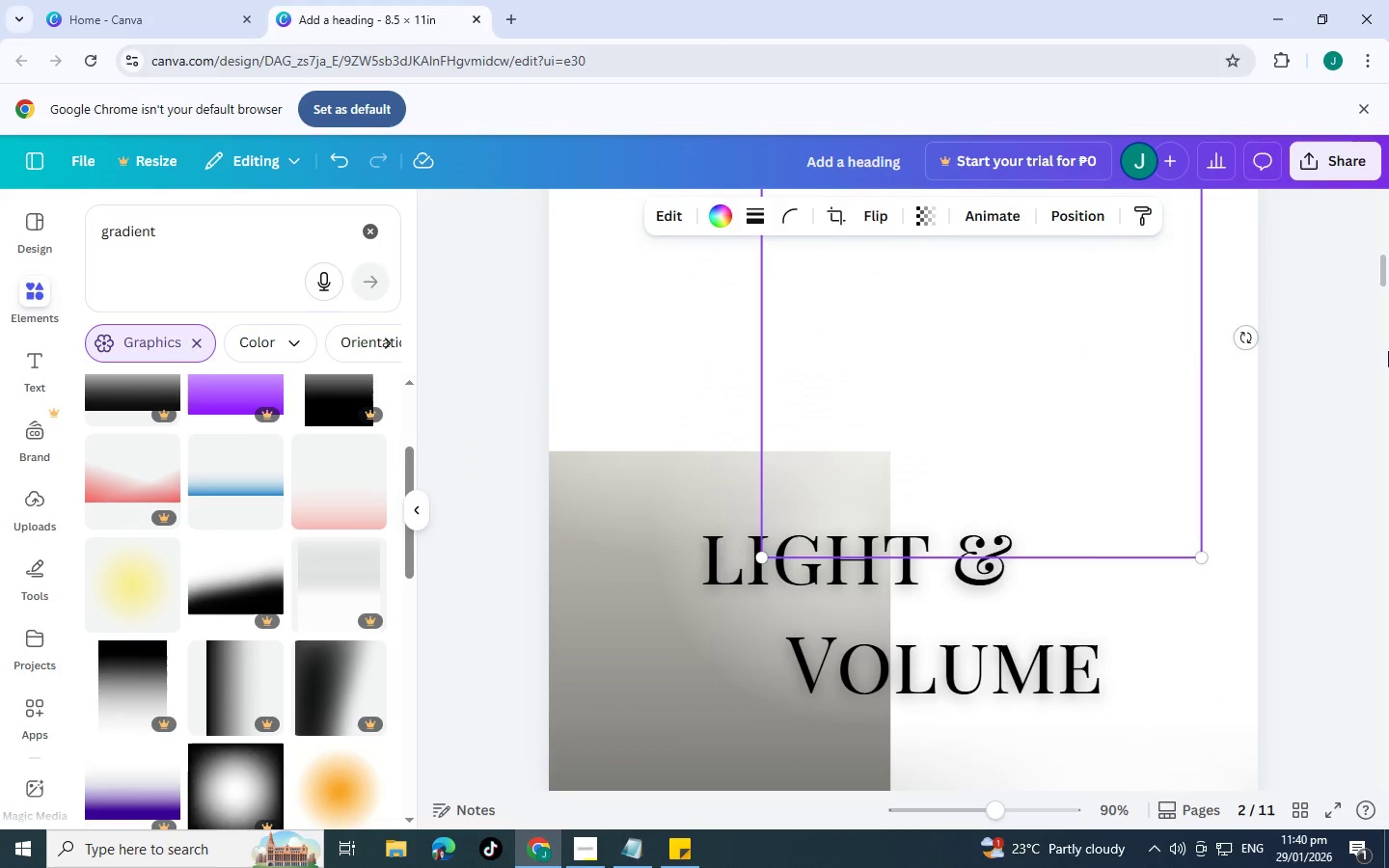 
double_click([1375, 359])
 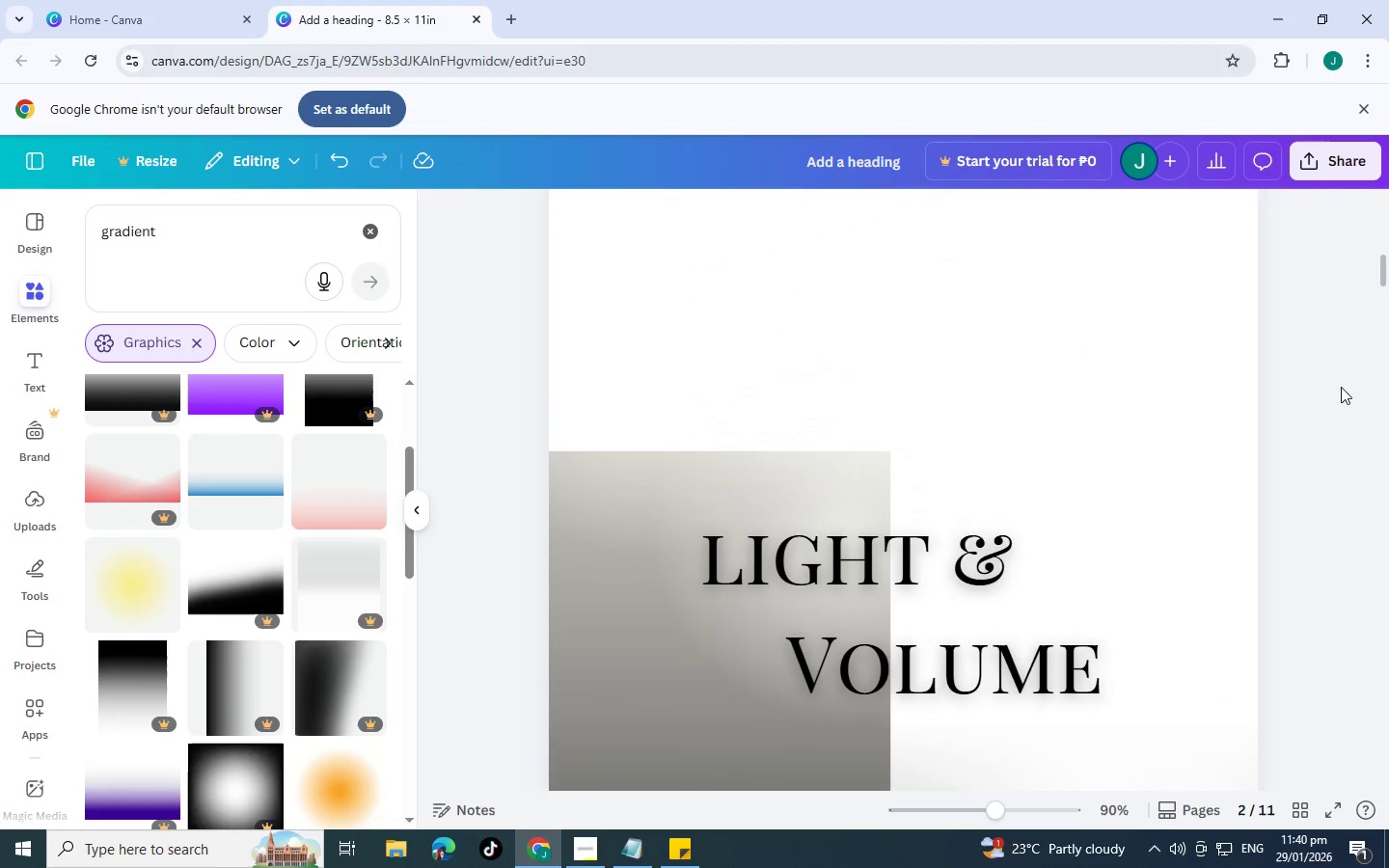 
scroll: coordinate [775, 546], scroll_direction: none, amount: 0.0
 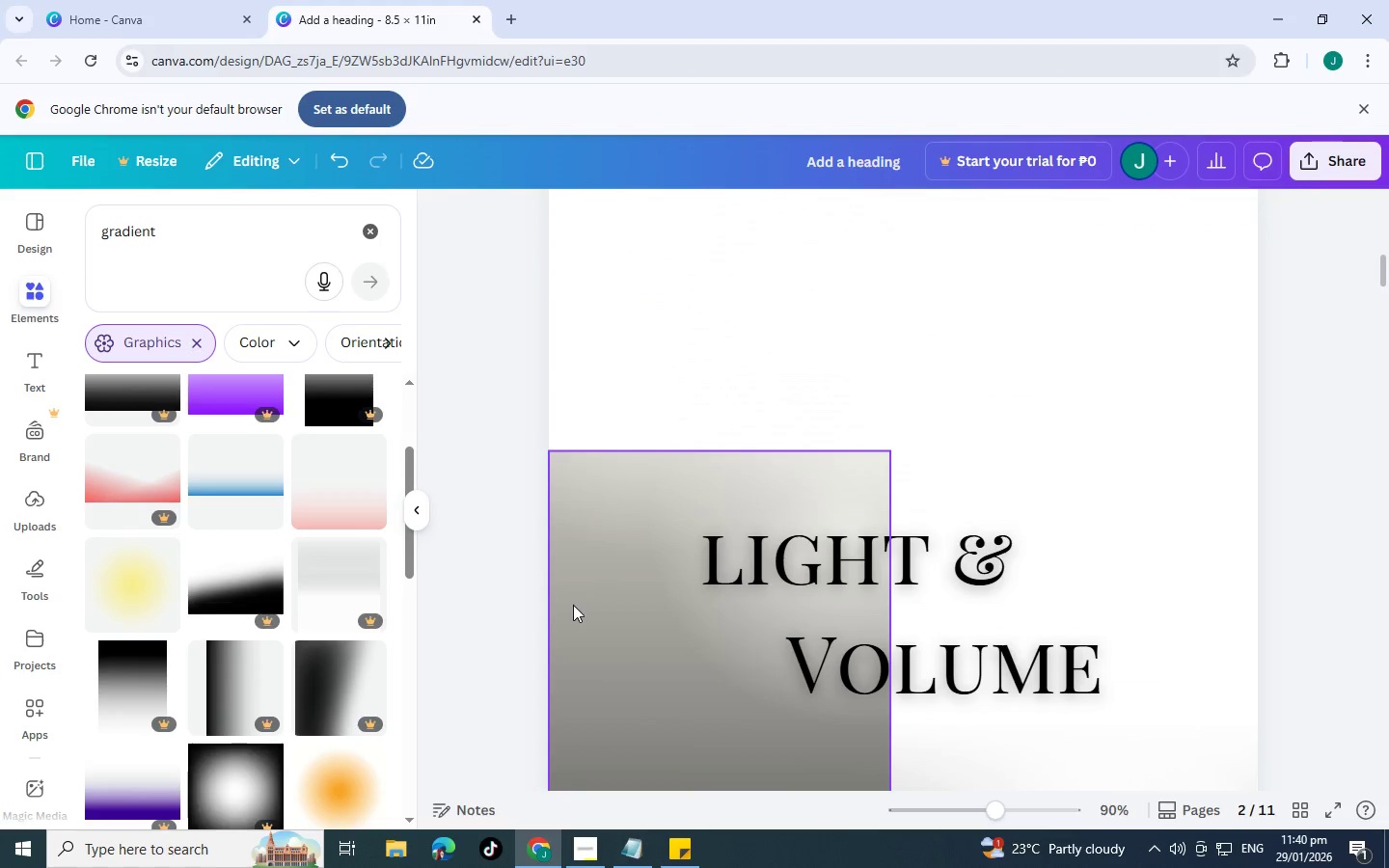 
left_click([590, 688])
 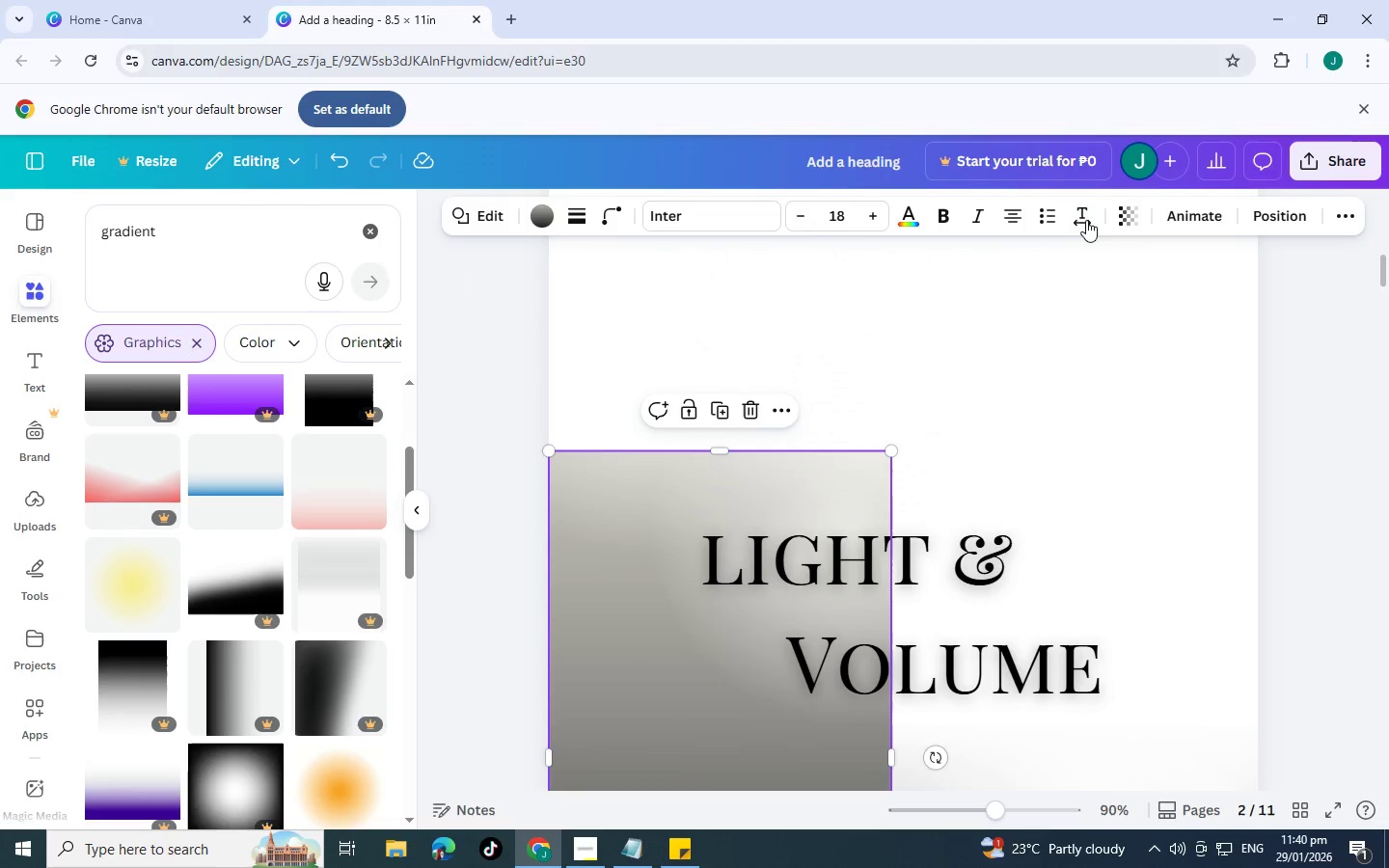 
left_click([1137, 221])
 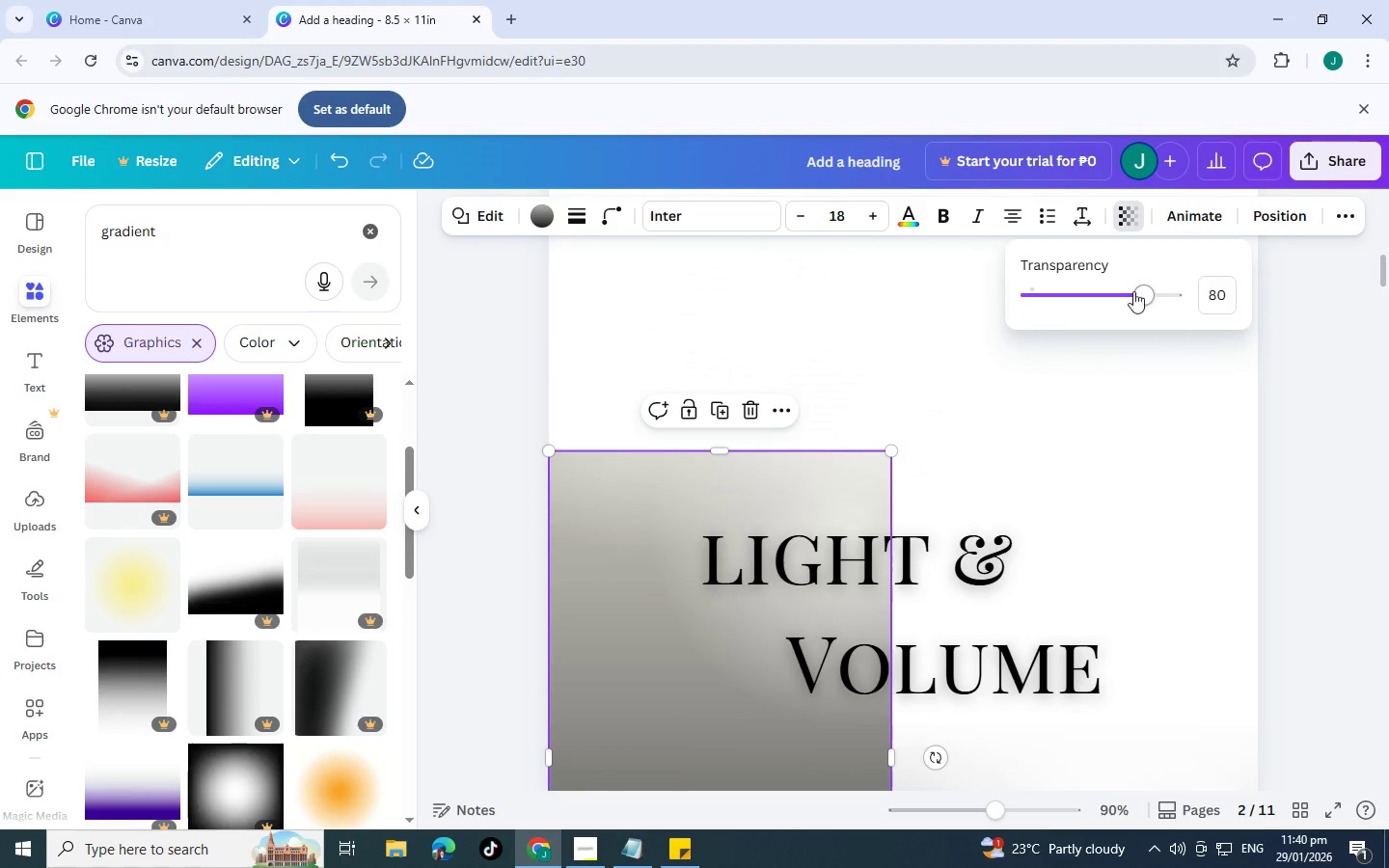 
left_click_drag(start_coordinate=[1140, 298], to_coordinate=[1102, 305])
 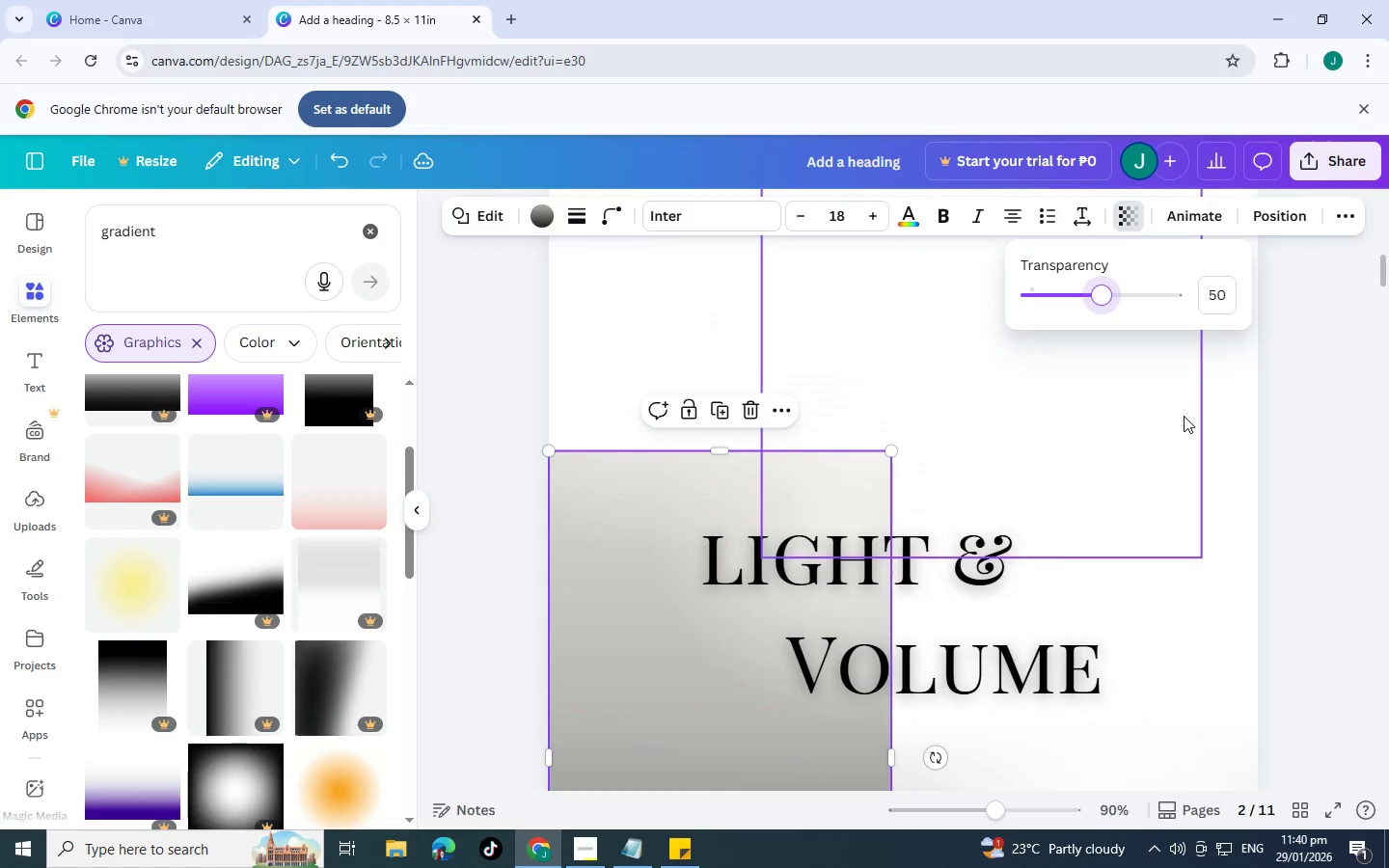 
double_click([1184, 416])
 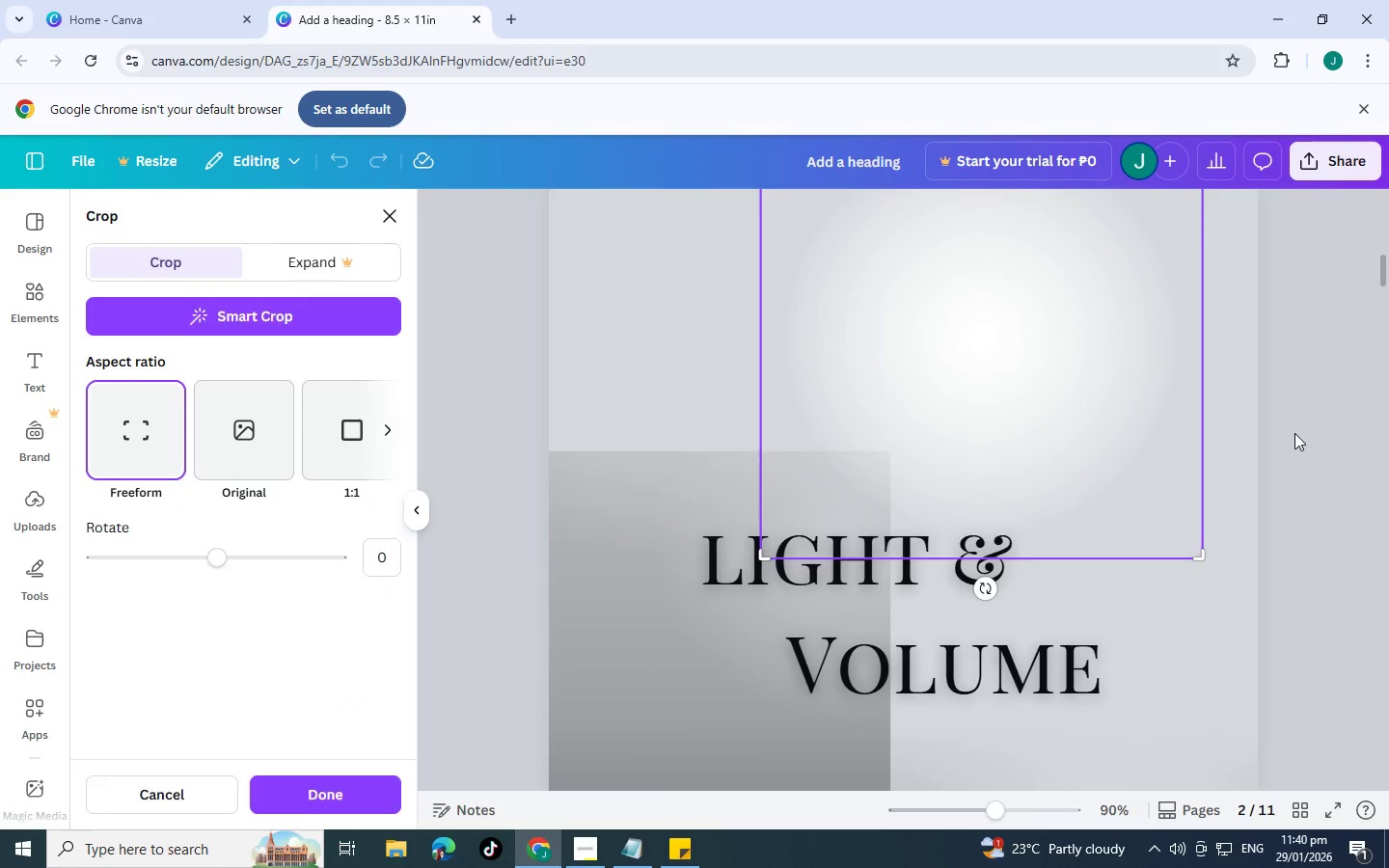 
double_click([1294, 433])
 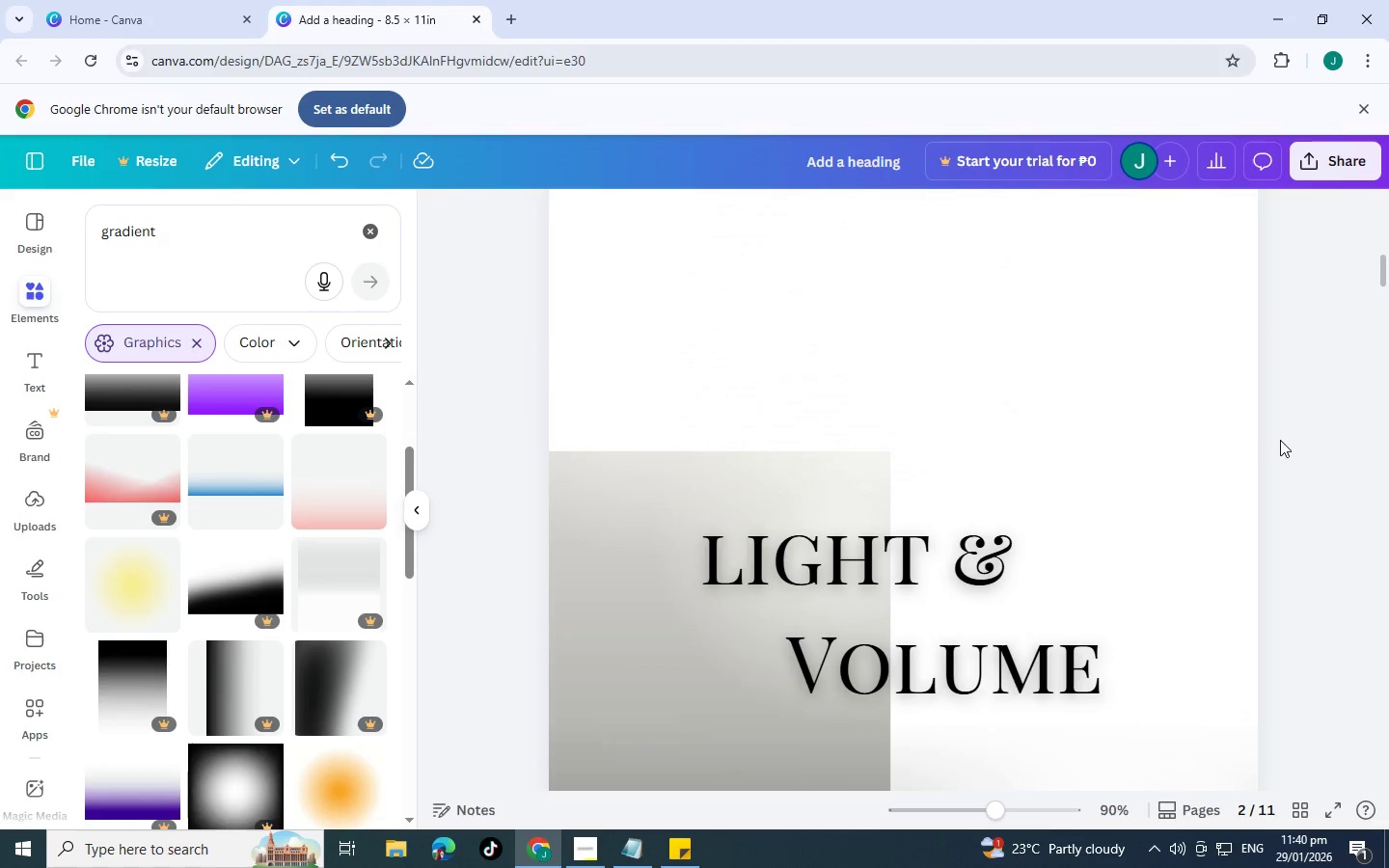 
scroll: coordinate [1279, 434], scroll_direction: down, amount: 7.0
 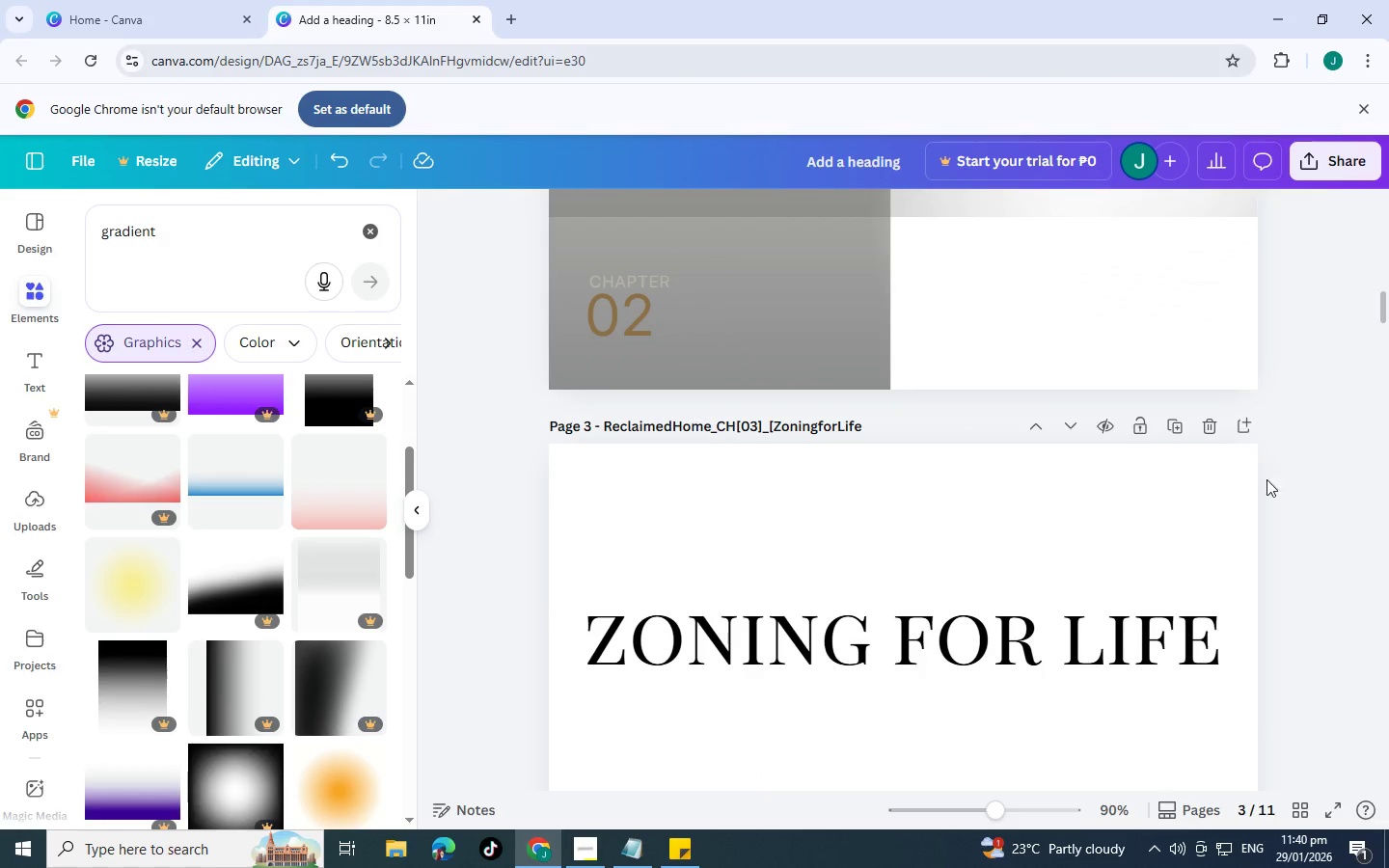 
scroll: coordinate [1085, 550], scroll_direction: up, amount: 6.0
 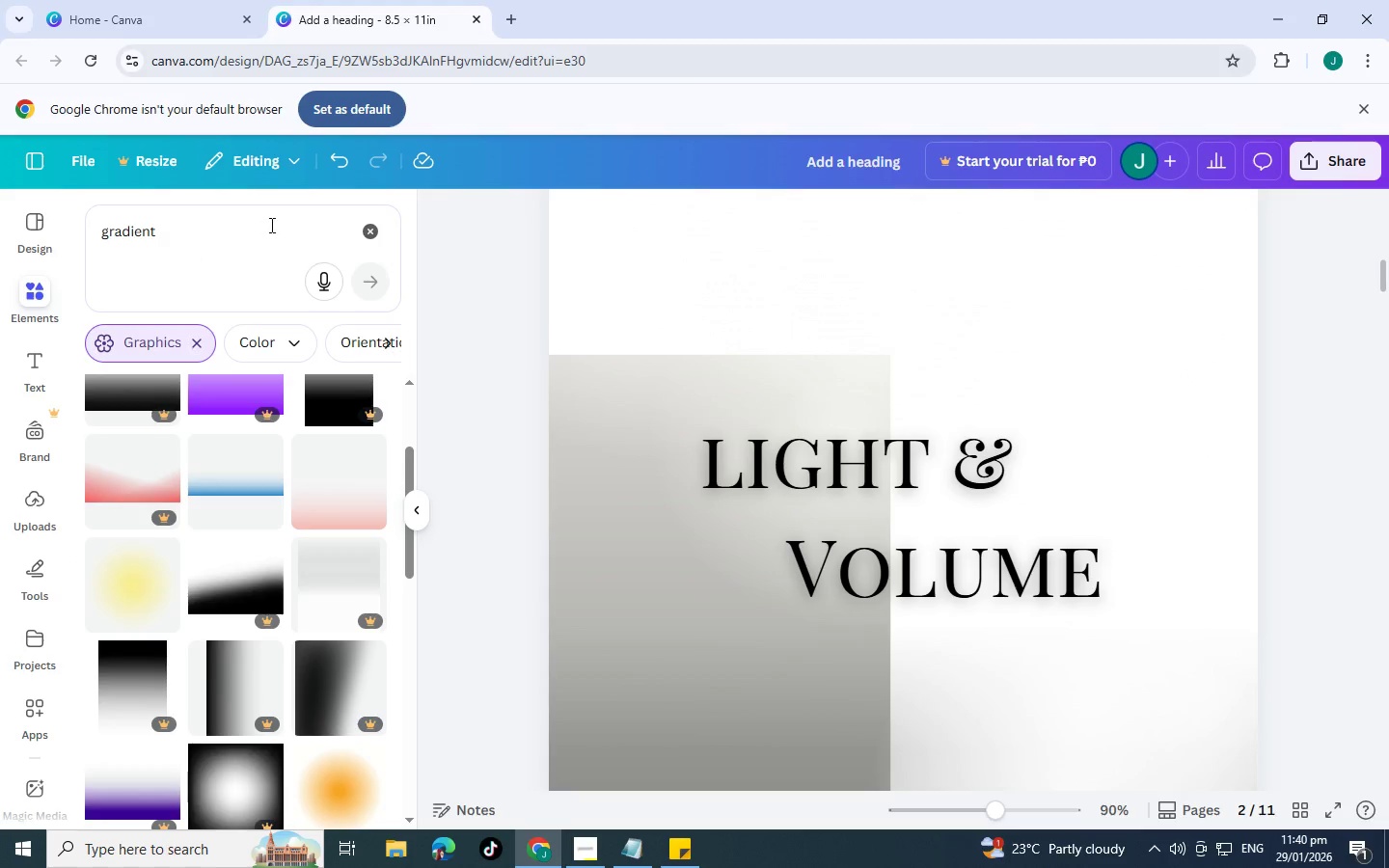 
left_click_drag(start_coordinate=[270, 225], to_coordinate=[5, 227])
 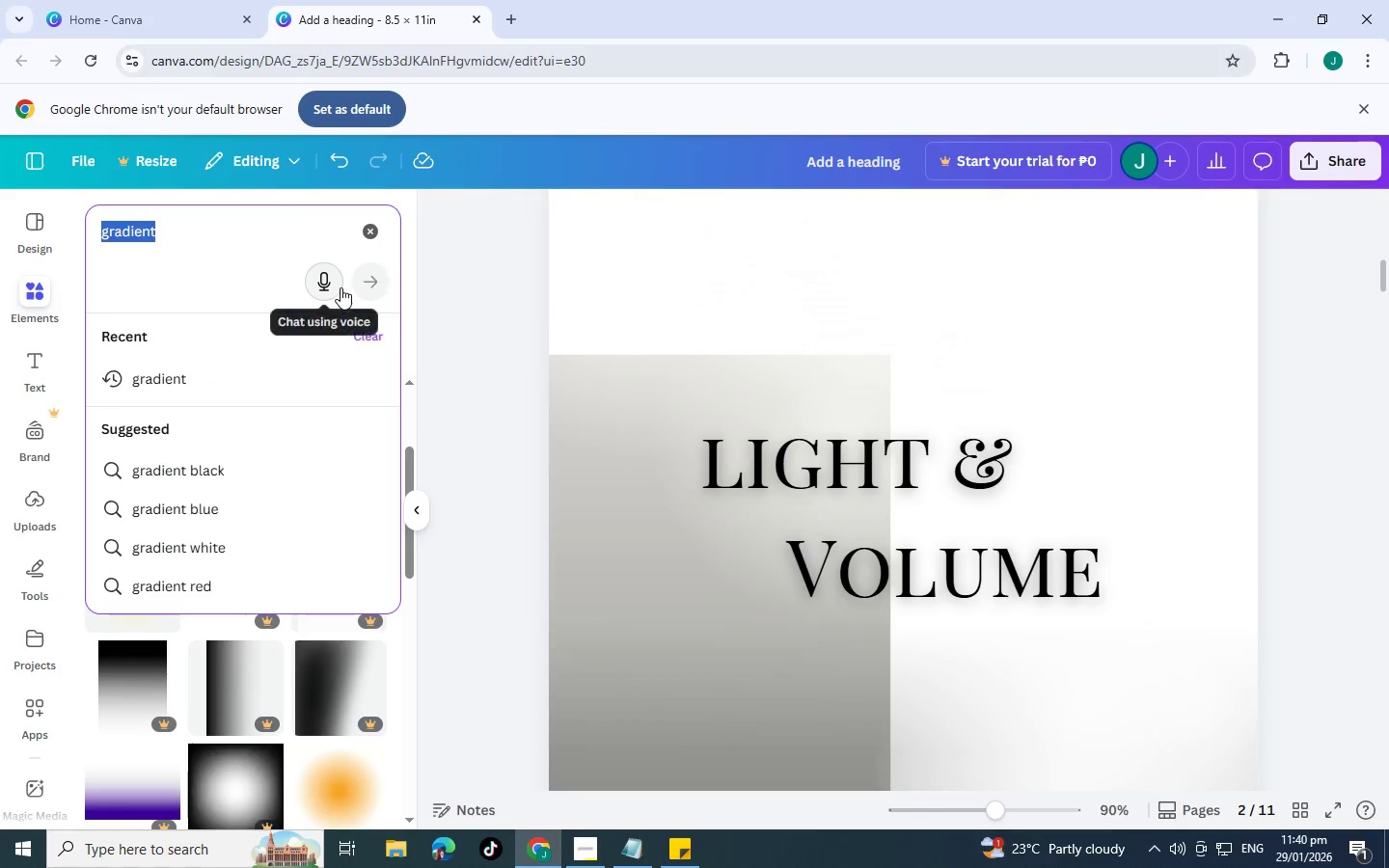 
type(texture)
 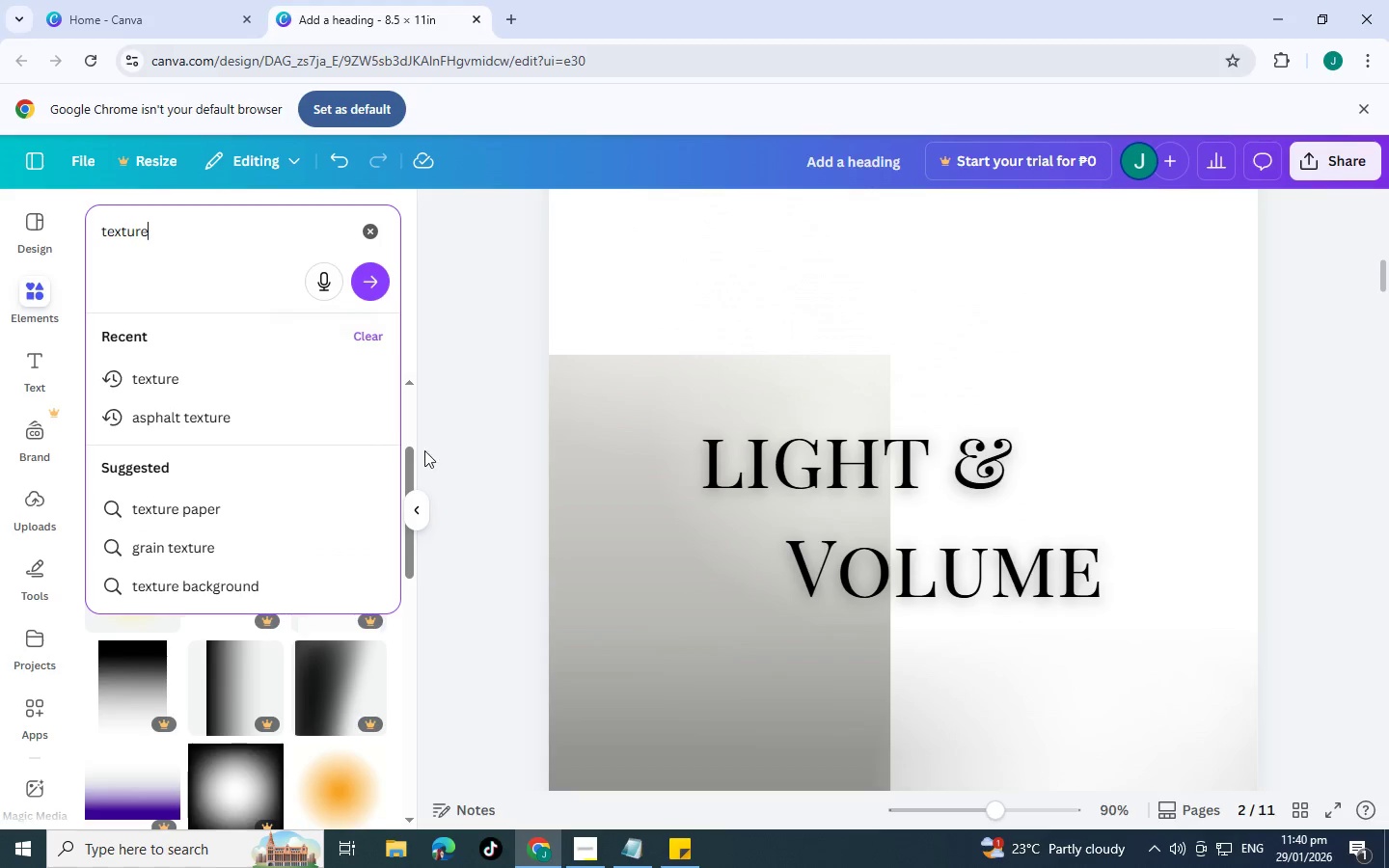 
left_click([236, 414])
 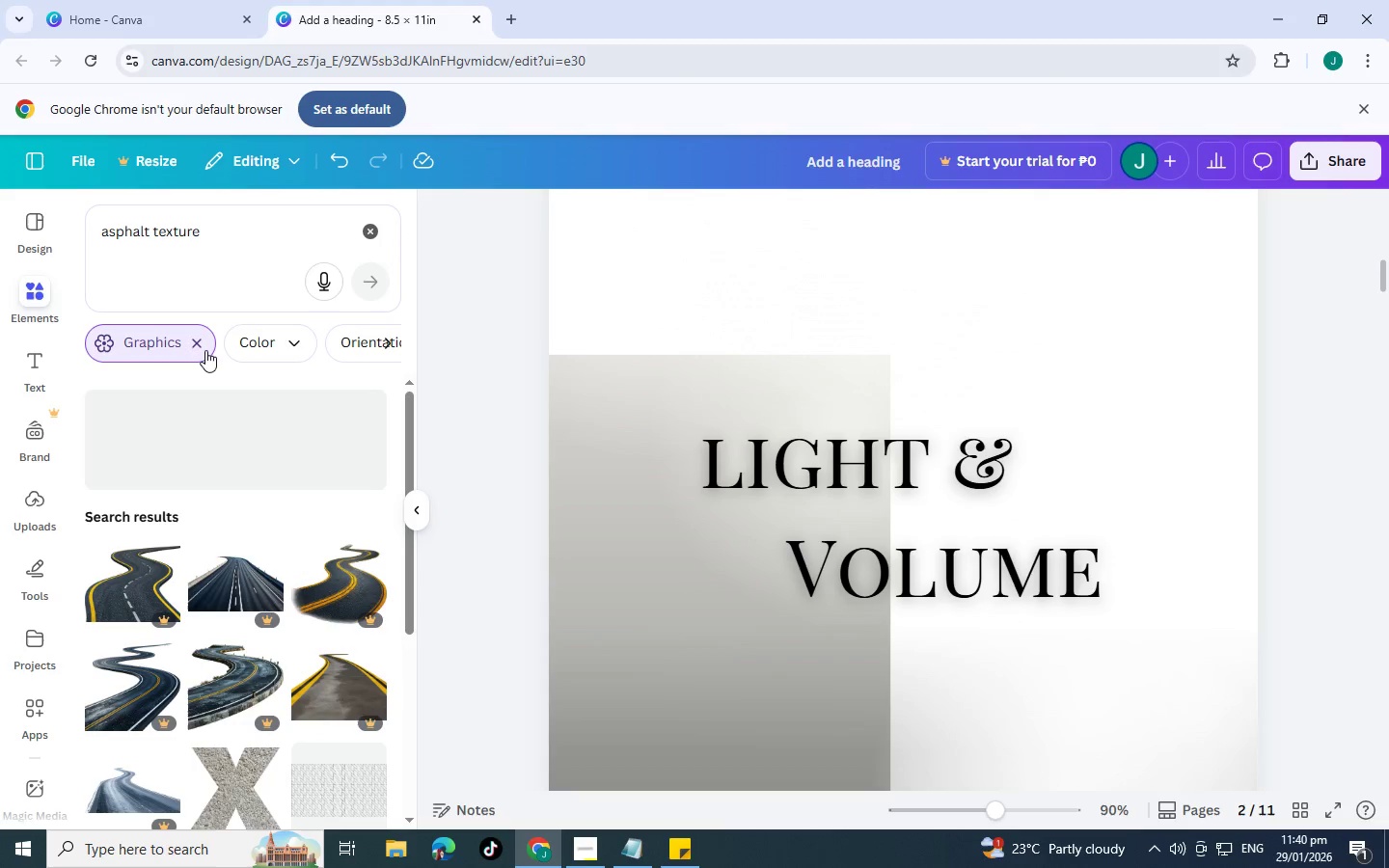 
mouse_move([206, 356])
 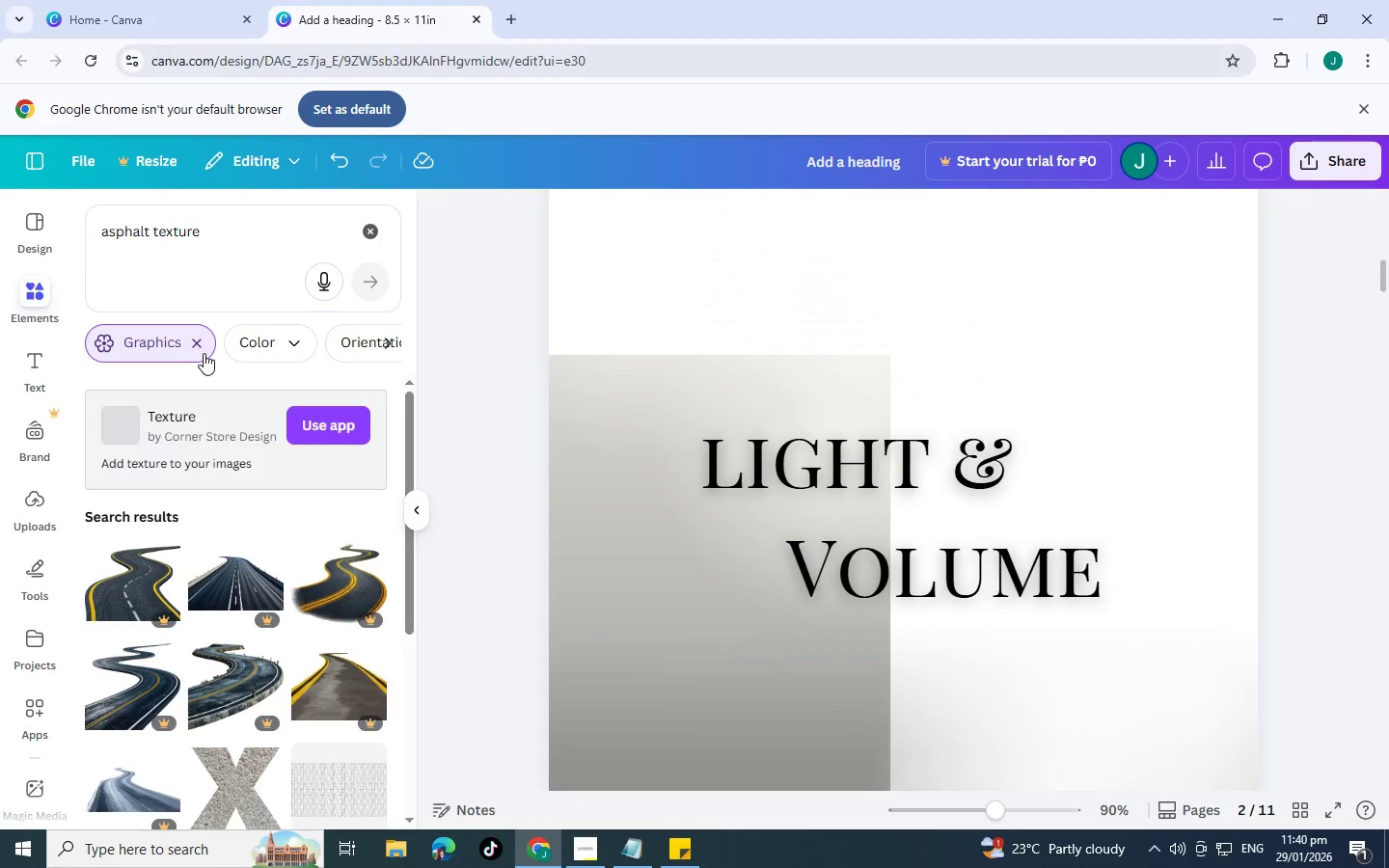 
scroll: coordinate [119, 632], scroll_direction: down, amount: 6.0
 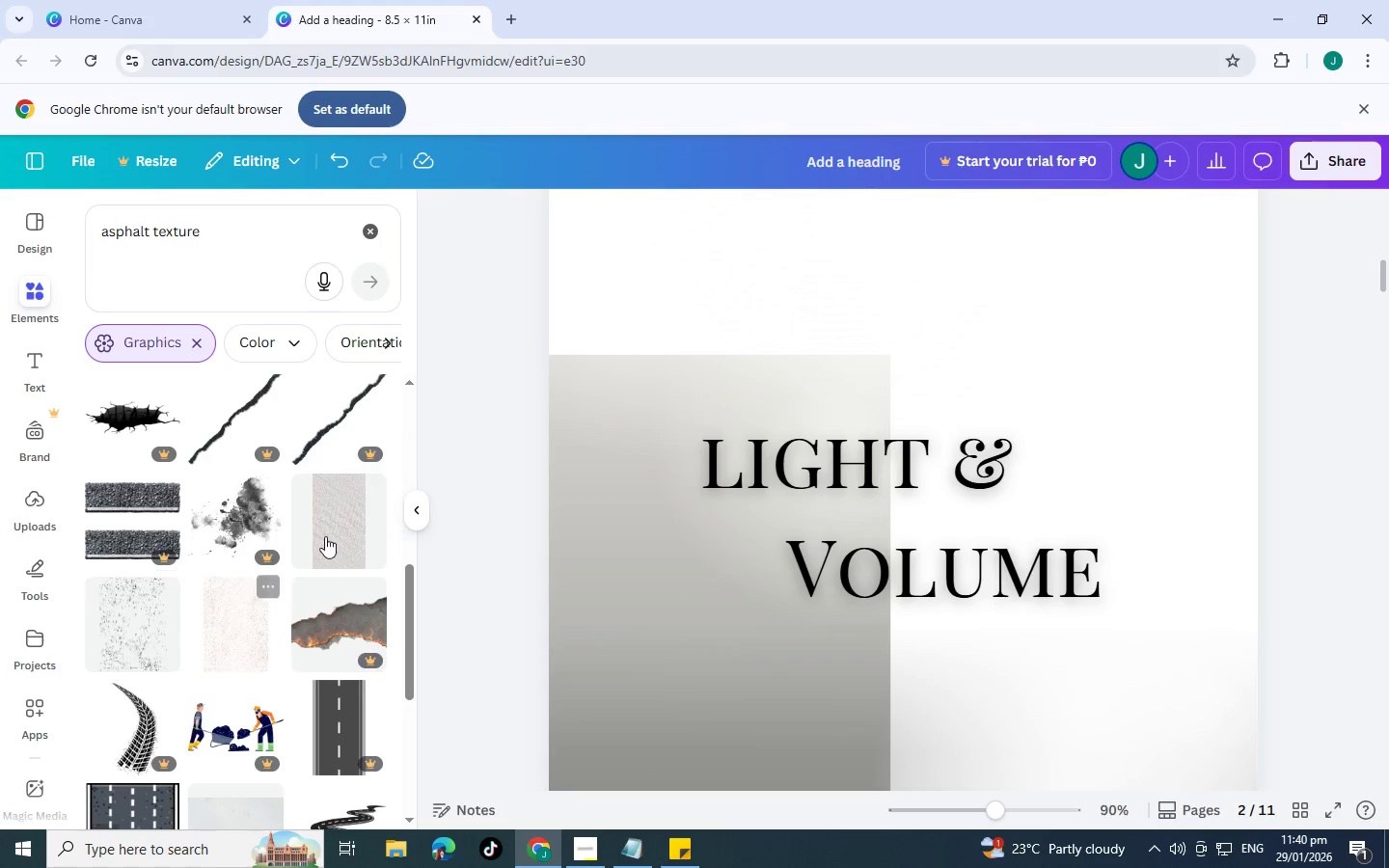 
left_click([327, 534])
 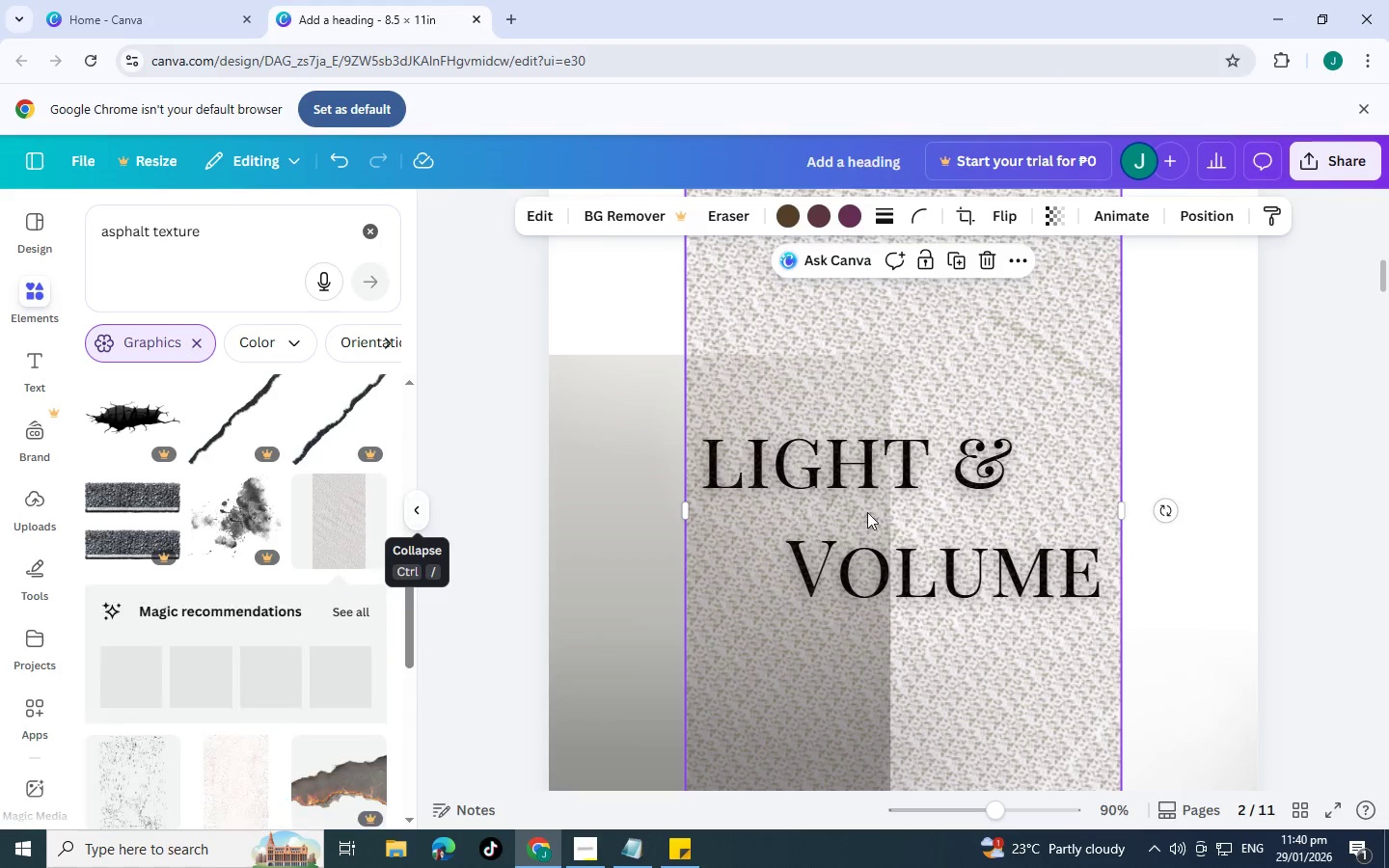 
key(Control+Z)
 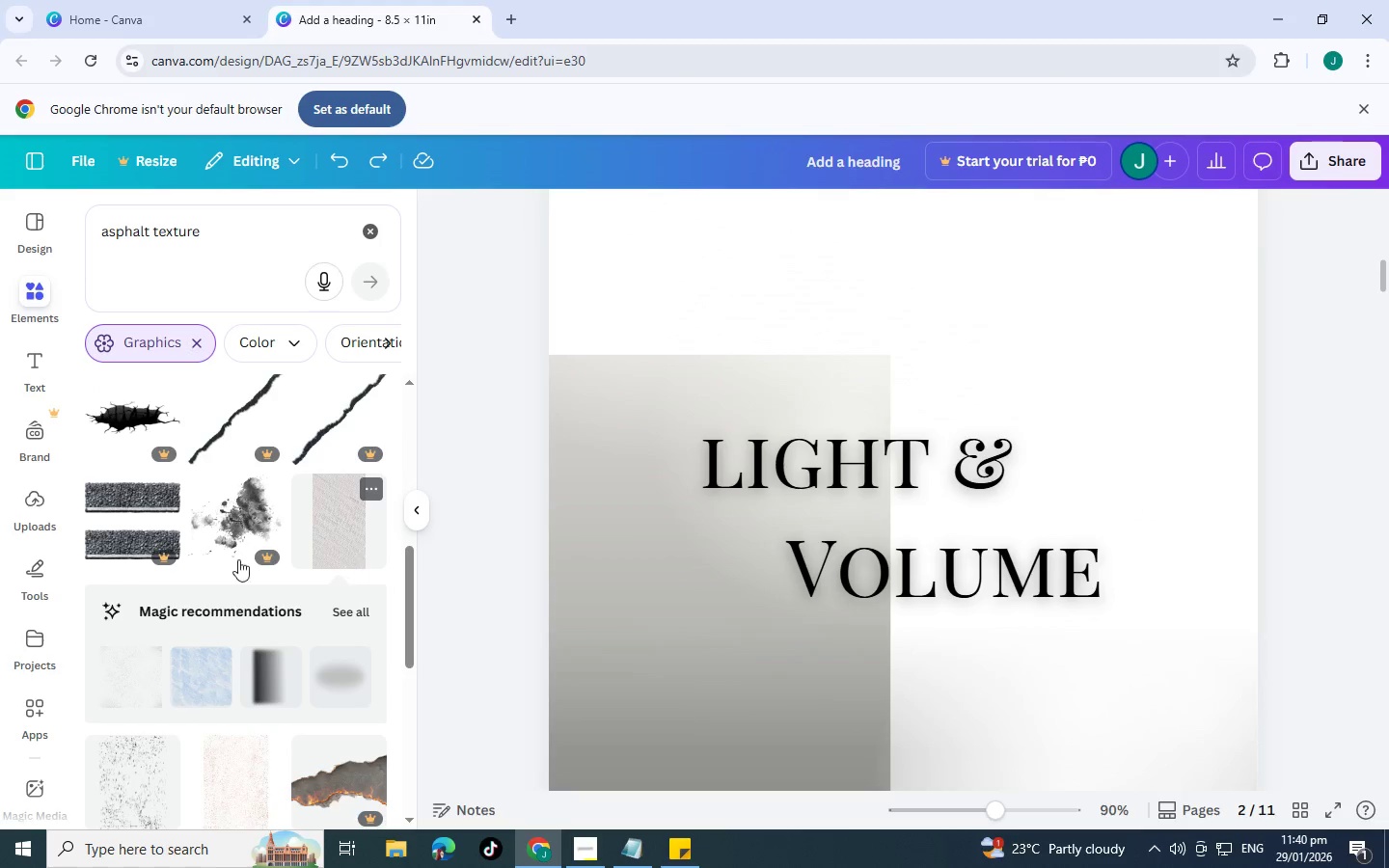 
scroll: coordinate [198, 610], scroll_direction: down, amount: 2.0
 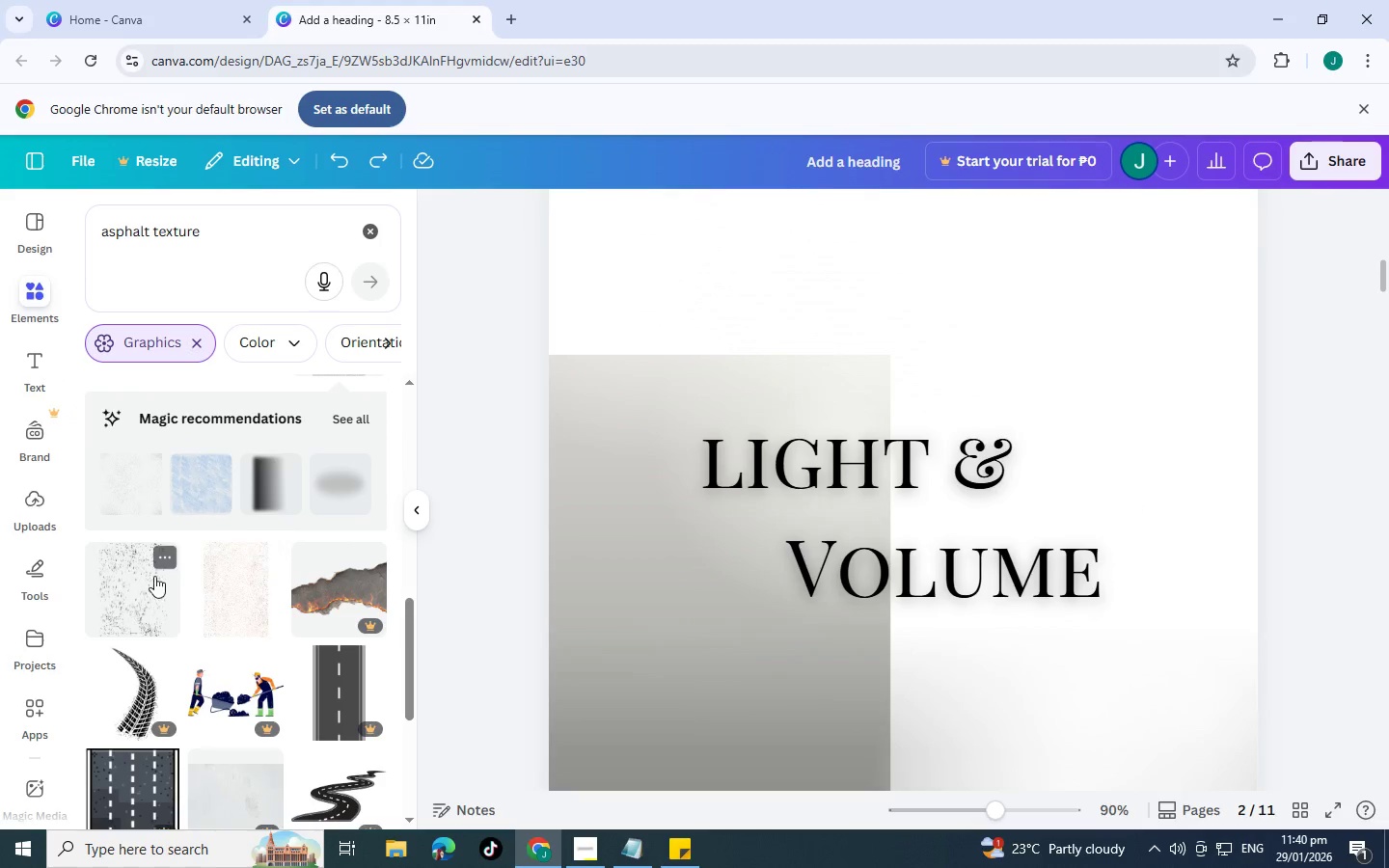 
left_click([152, 577])
 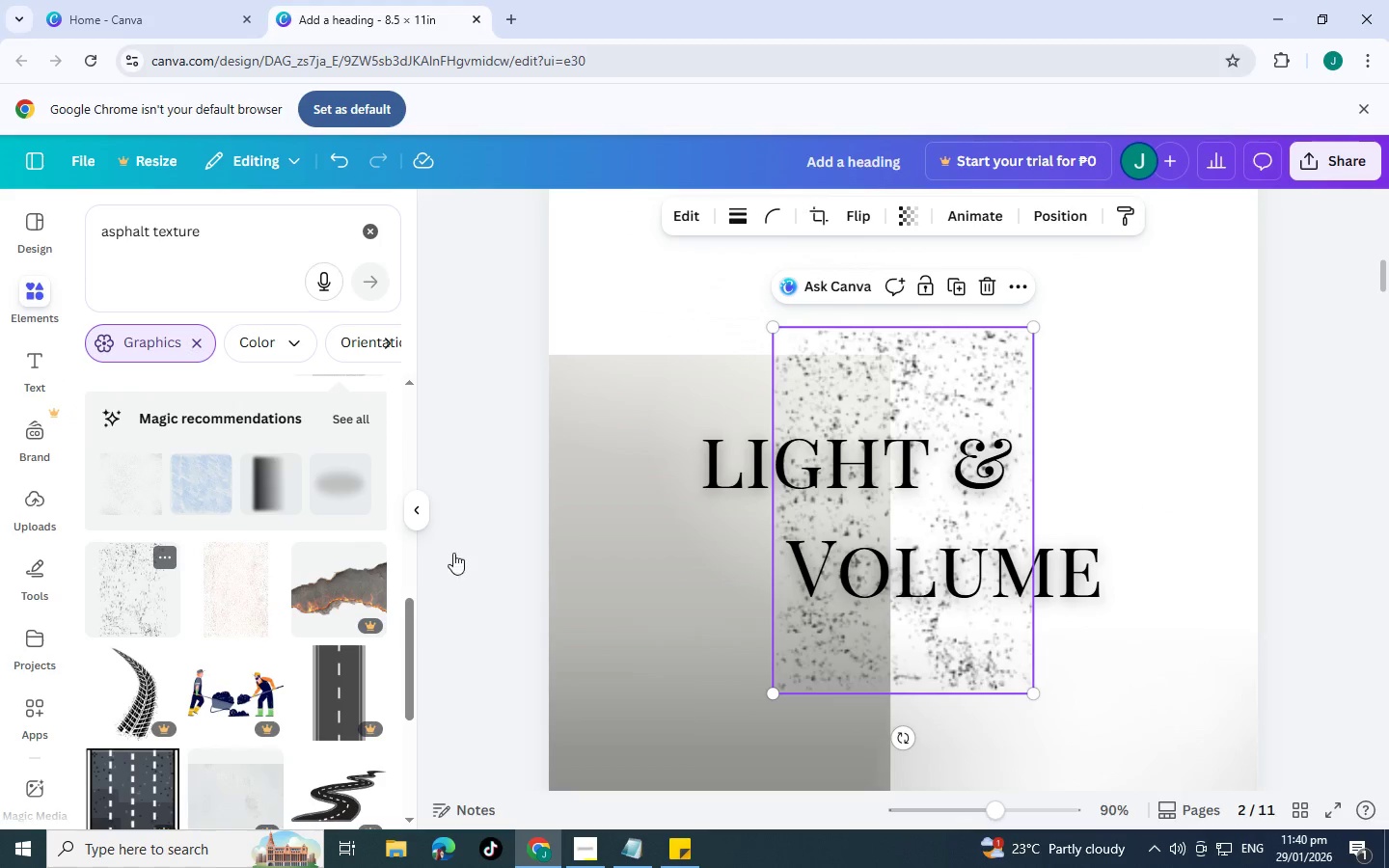 
key(Control+Z)
 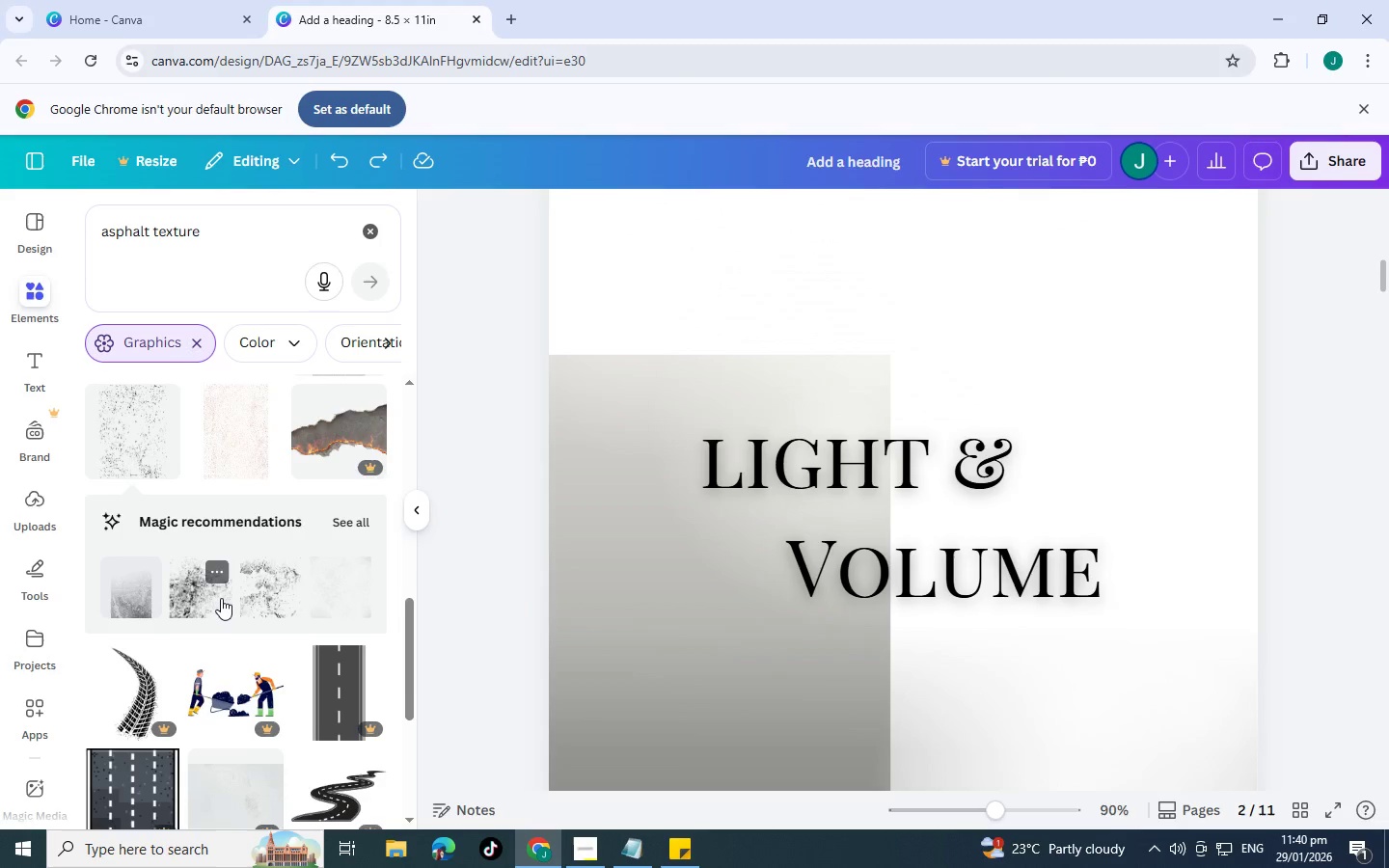 
scroll: coordinate [220, 430], scroll_direction: down, amount: 13.0
 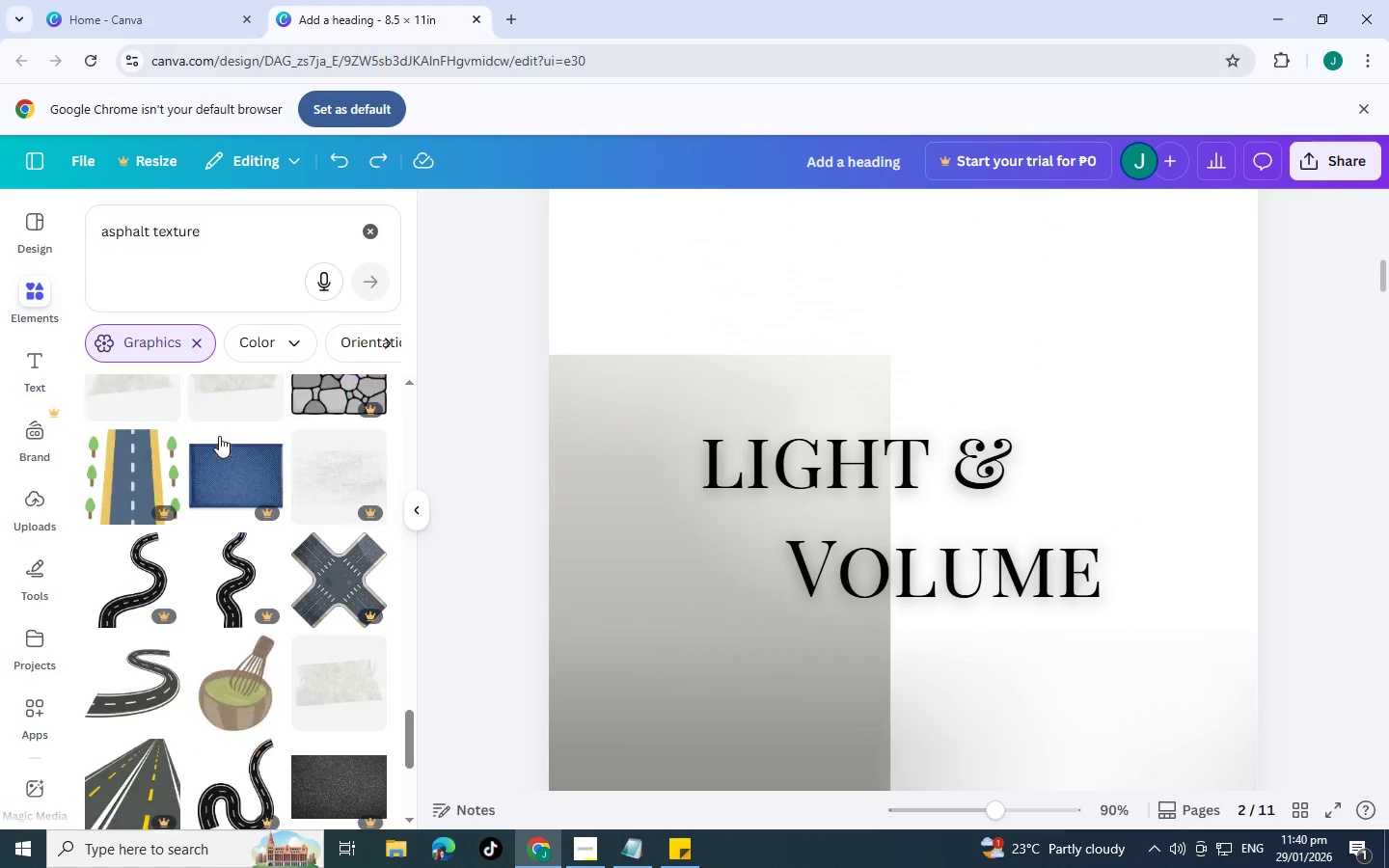 
mouse_move([235, 475])
 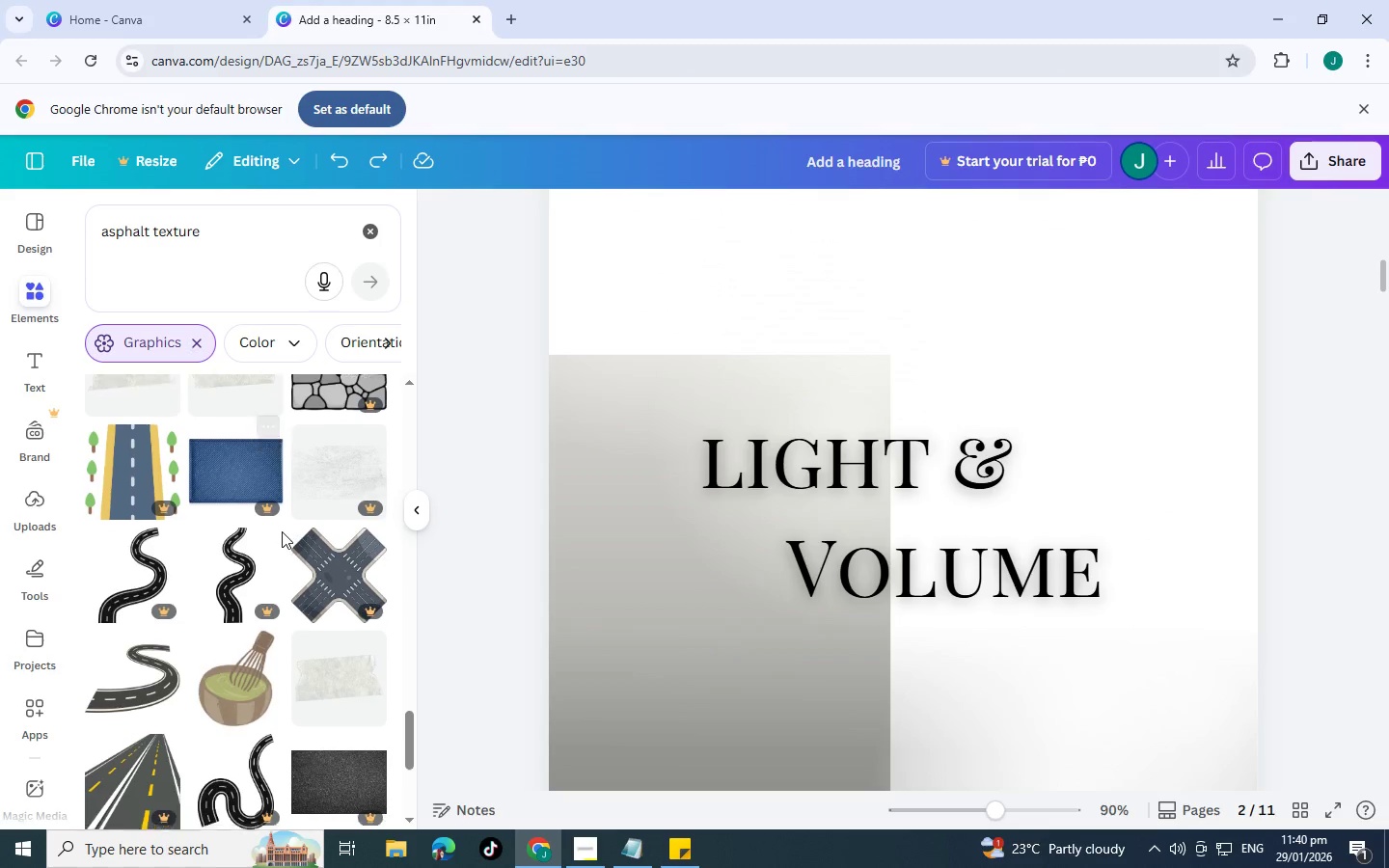 
scroll: coordinate [282, 531], scroll_direction: down, amount: 4.0
 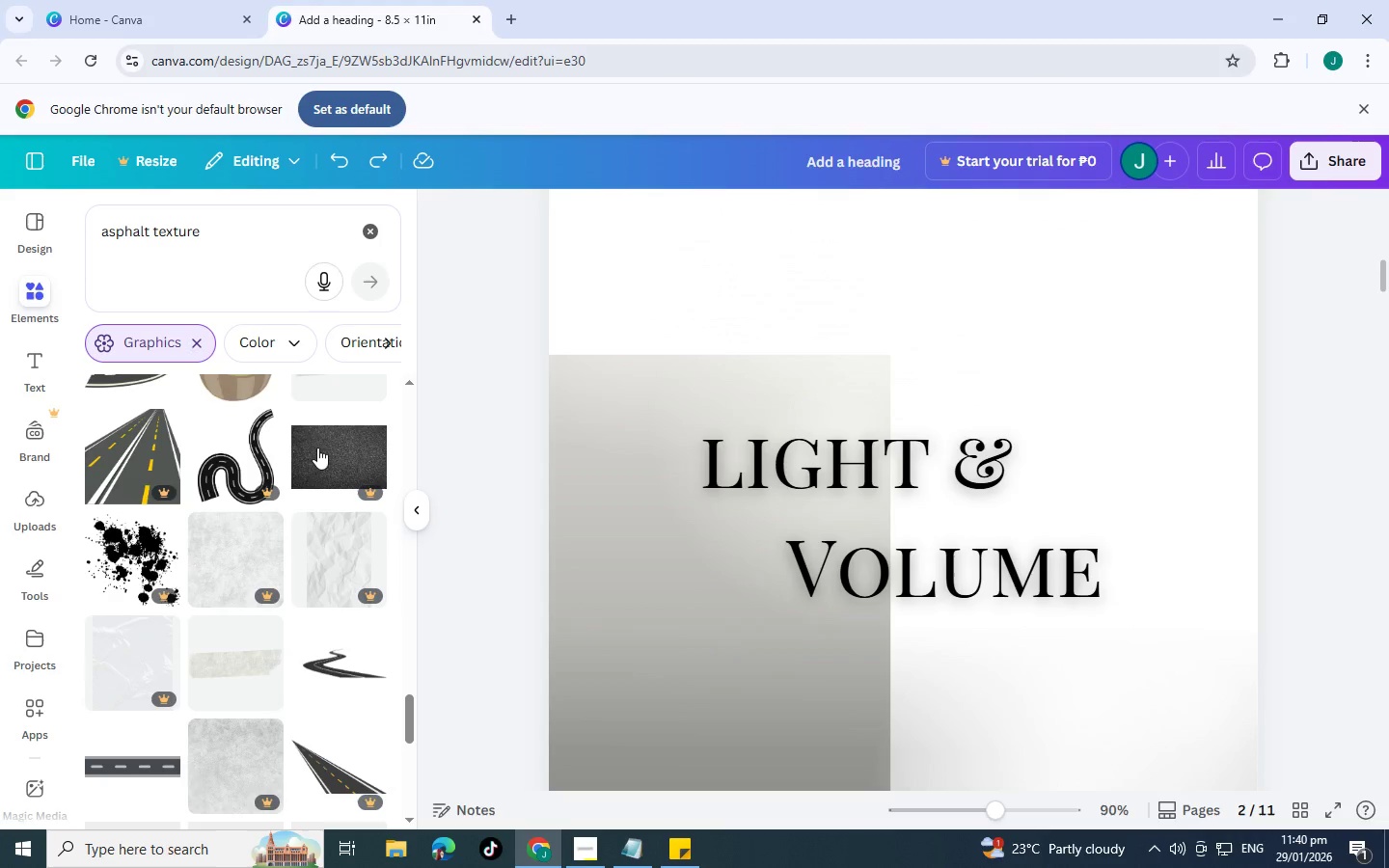 
left_click([317, 448])
 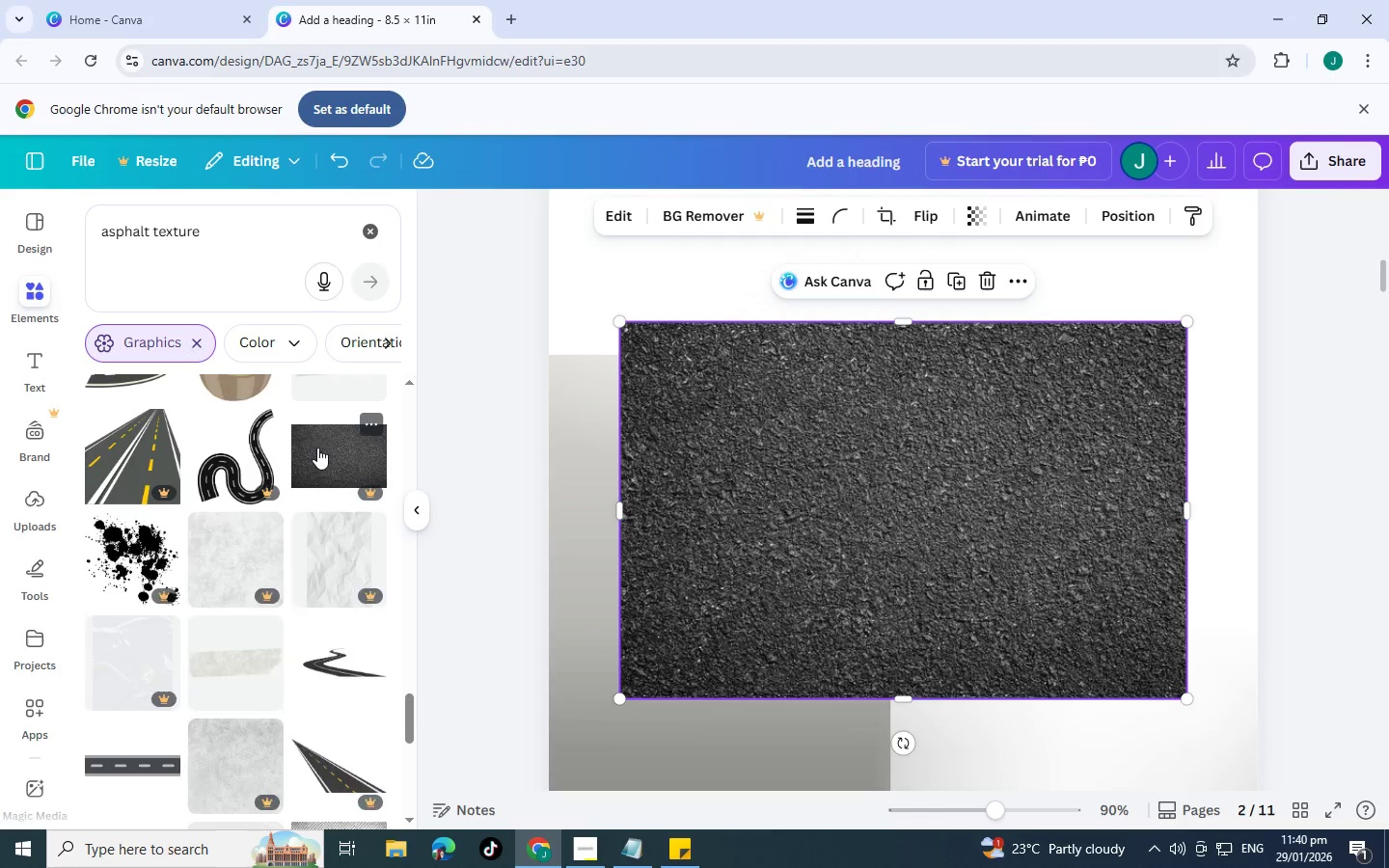 
key(Control+Z)
 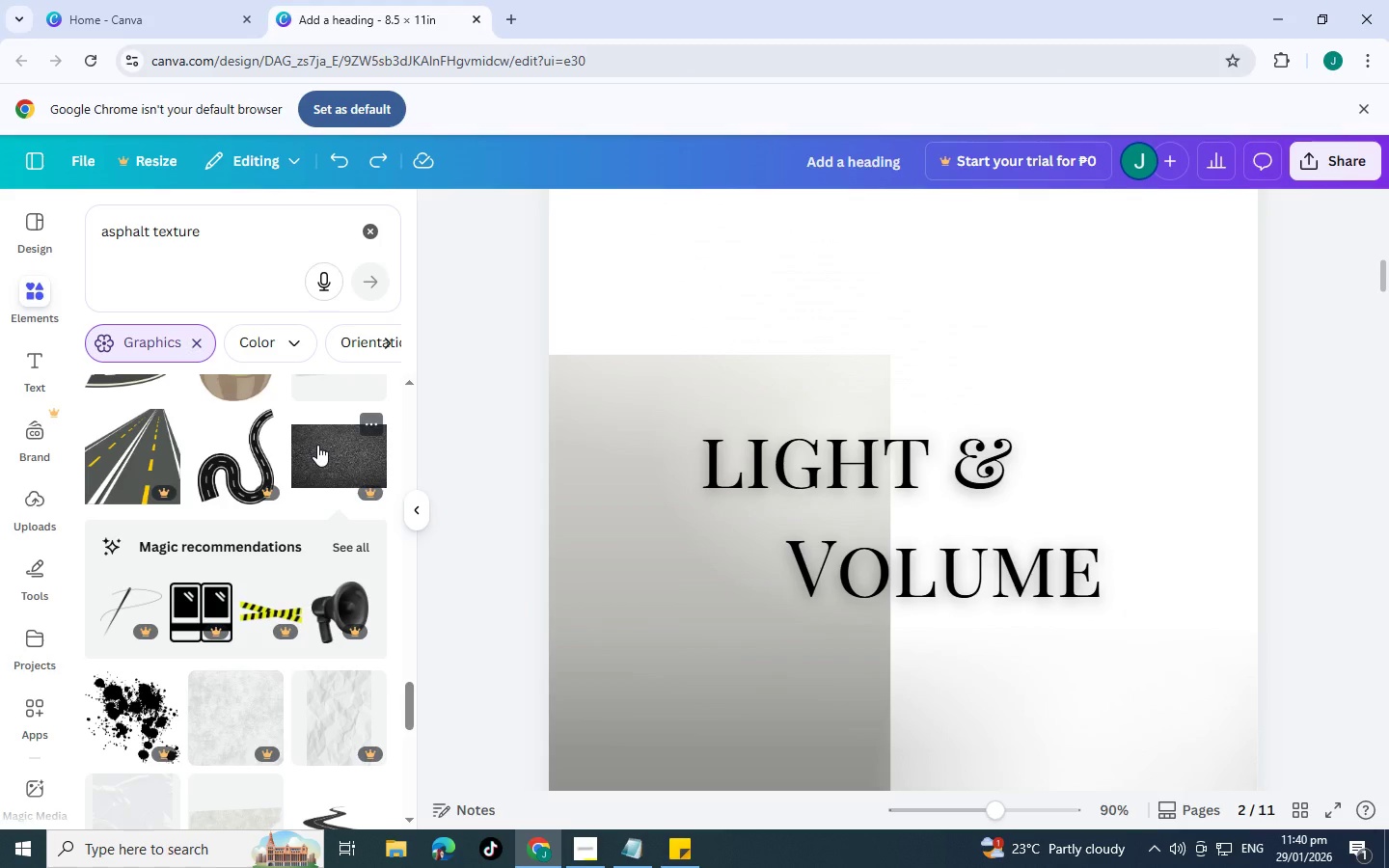 
scroll: coordinate [228, 526], scroll_direction: down, amount: 4.0
 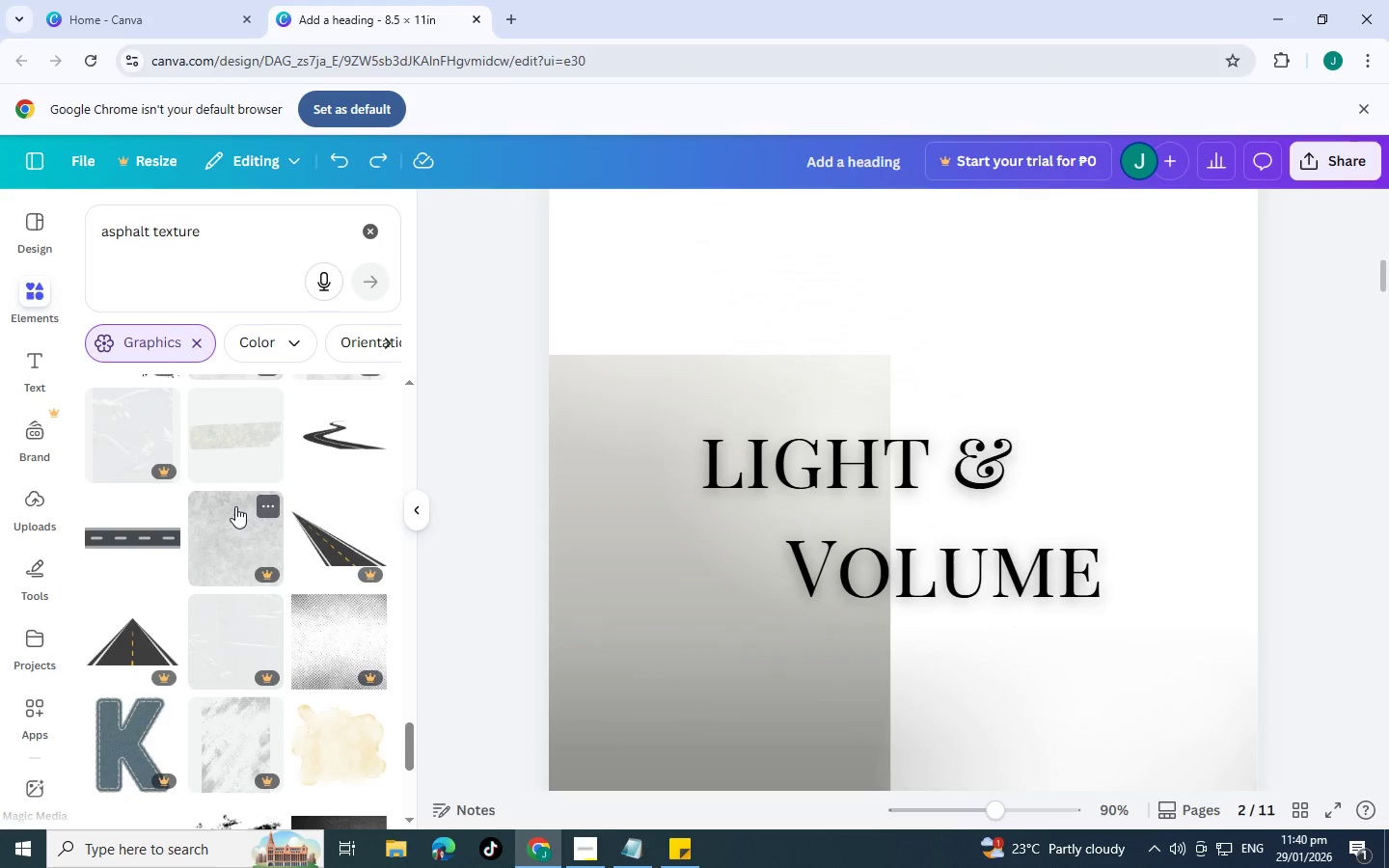 
scroll: coordinate [235, 504], scroll_direction: up, amount: 2.0
 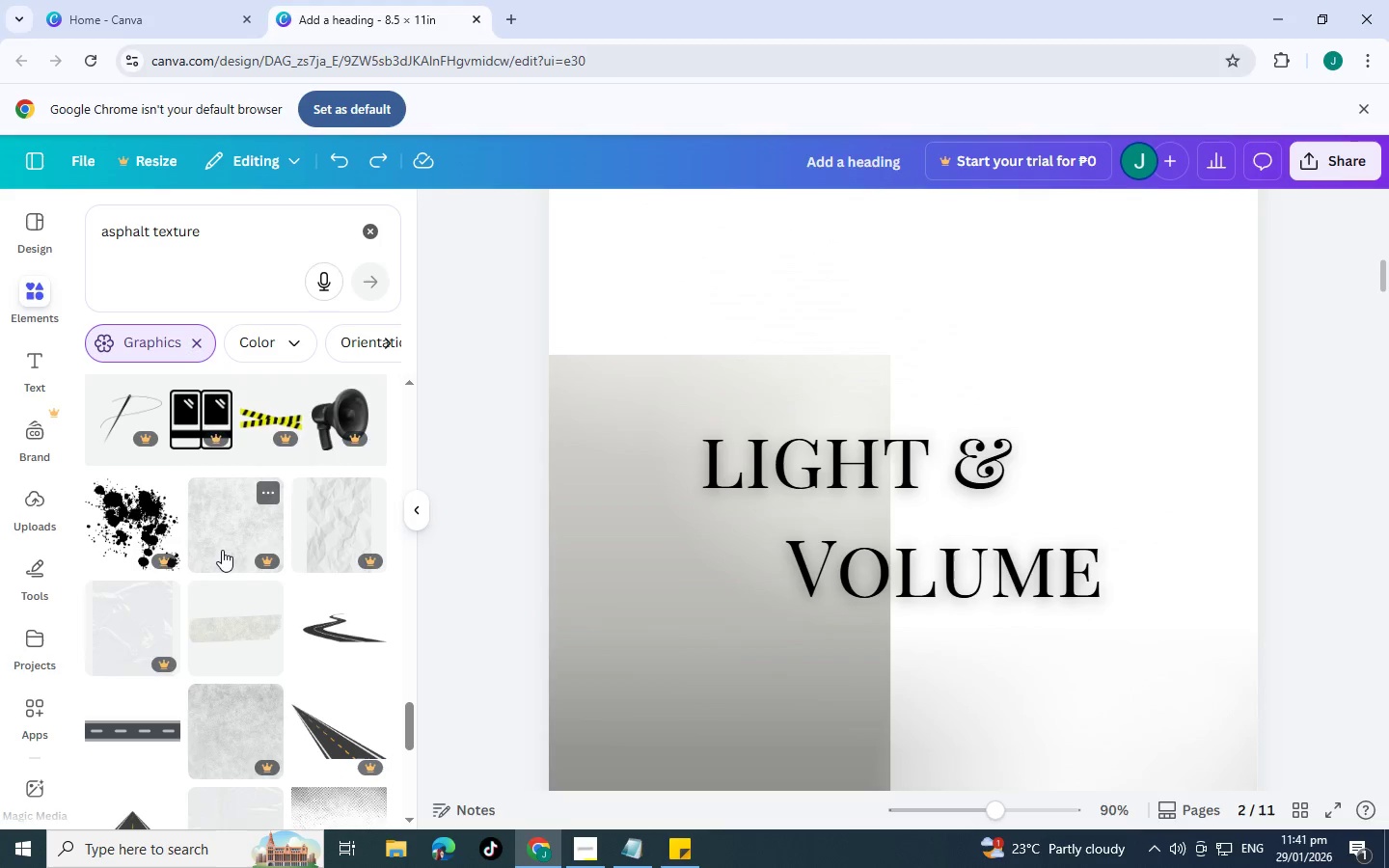 
left_click([222, 550])
 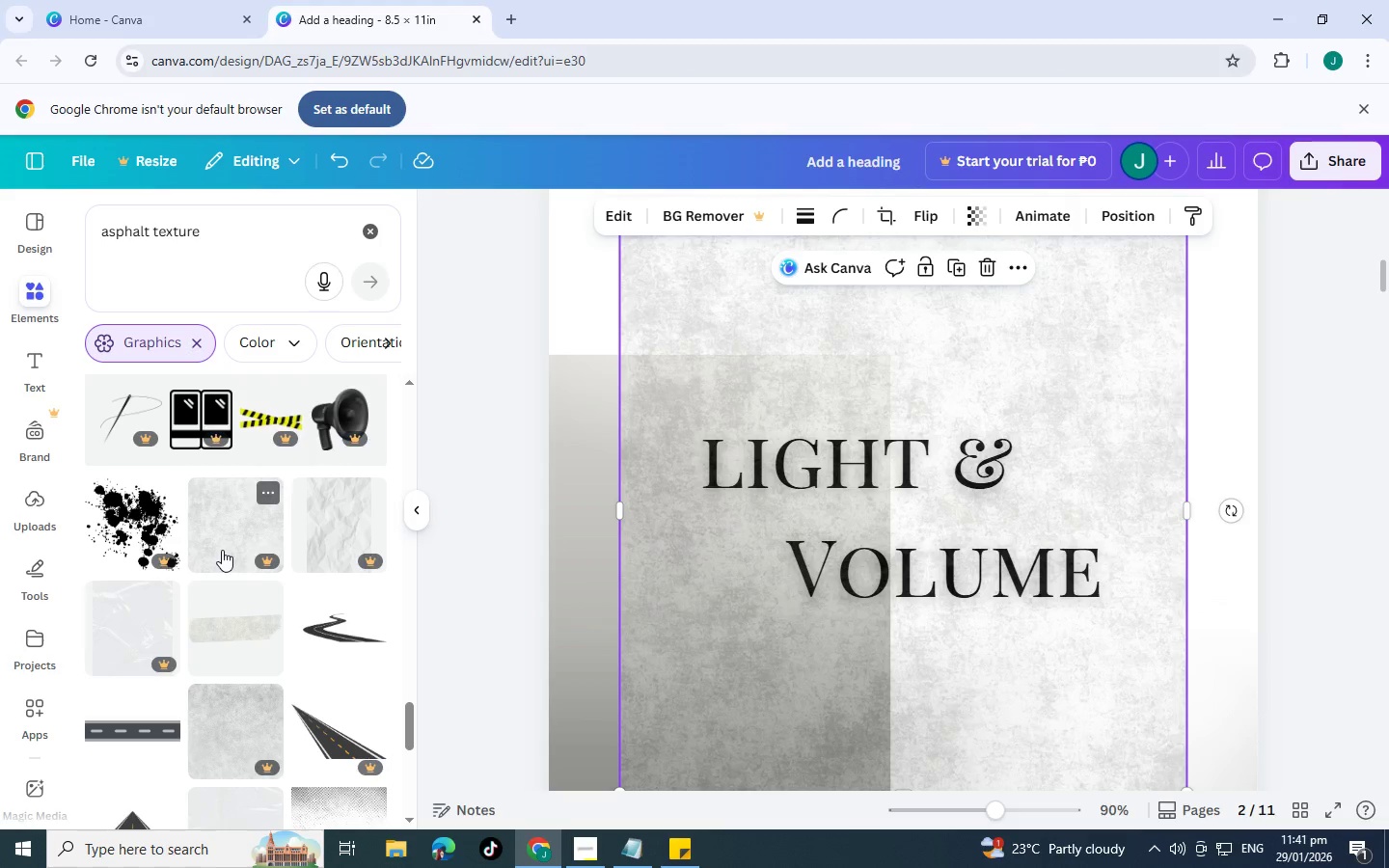 
key(Control+Z)
 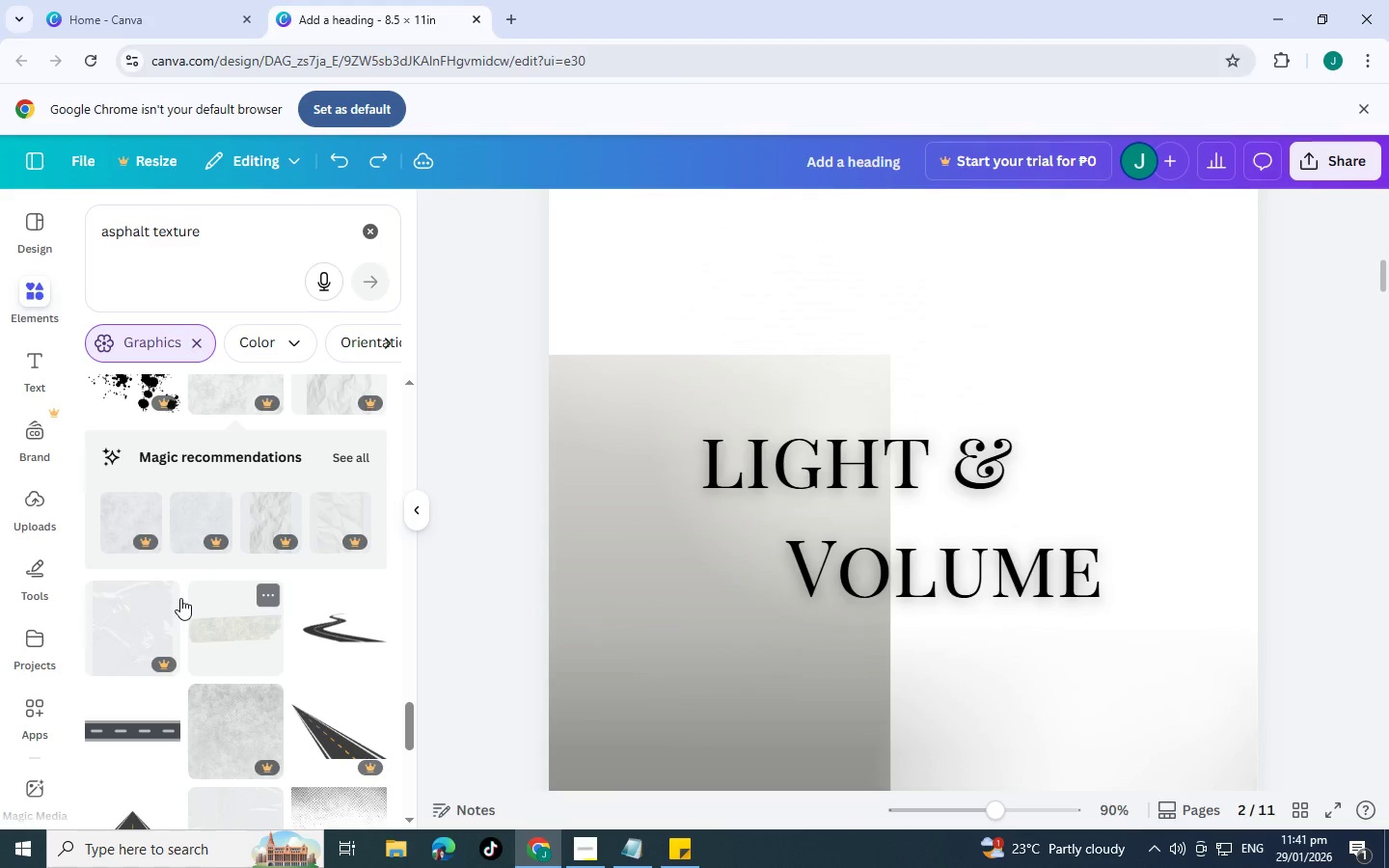 
left_click([150, 613])
 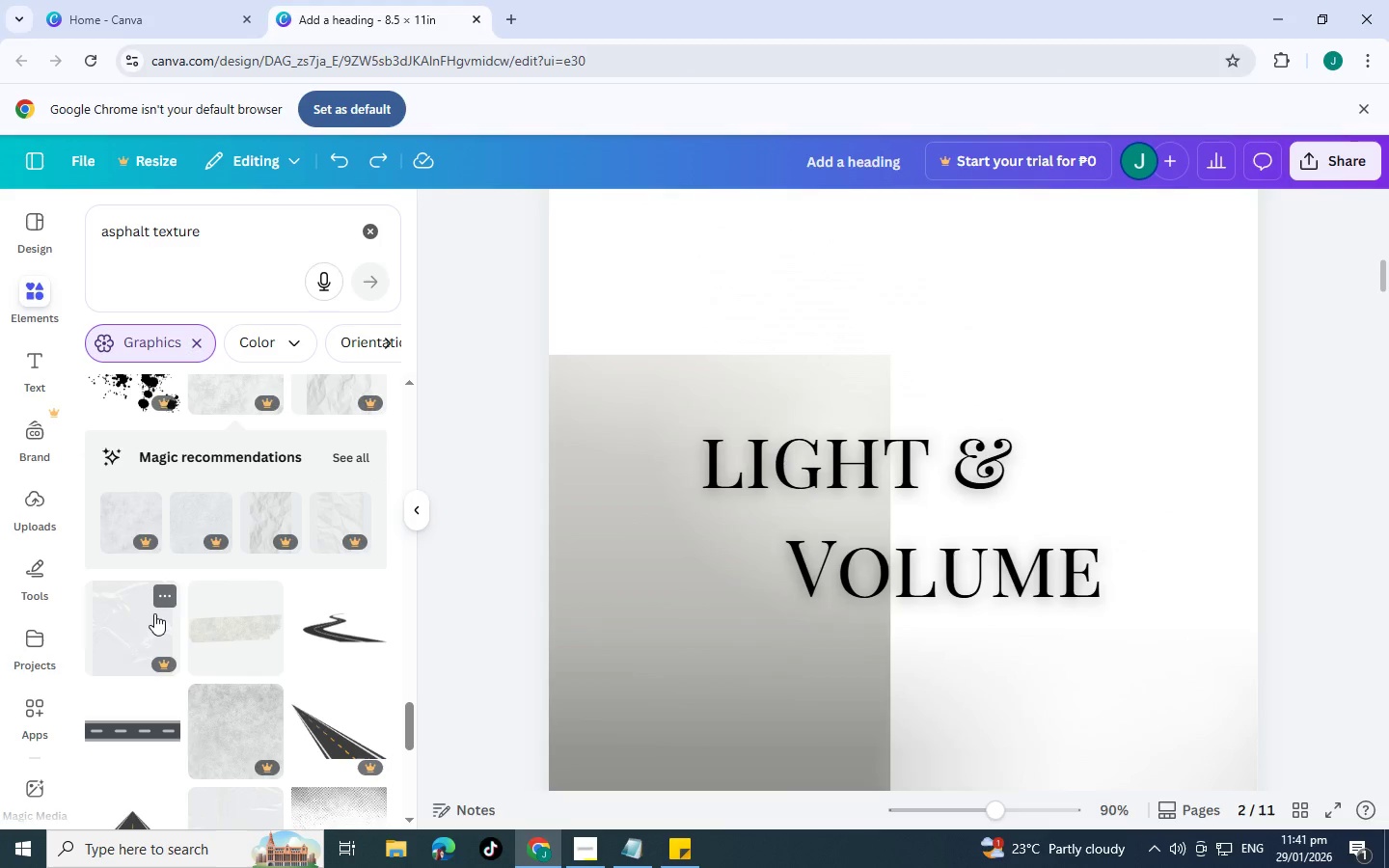 
hold_key(key=ControlLeft, duration=0.64)
 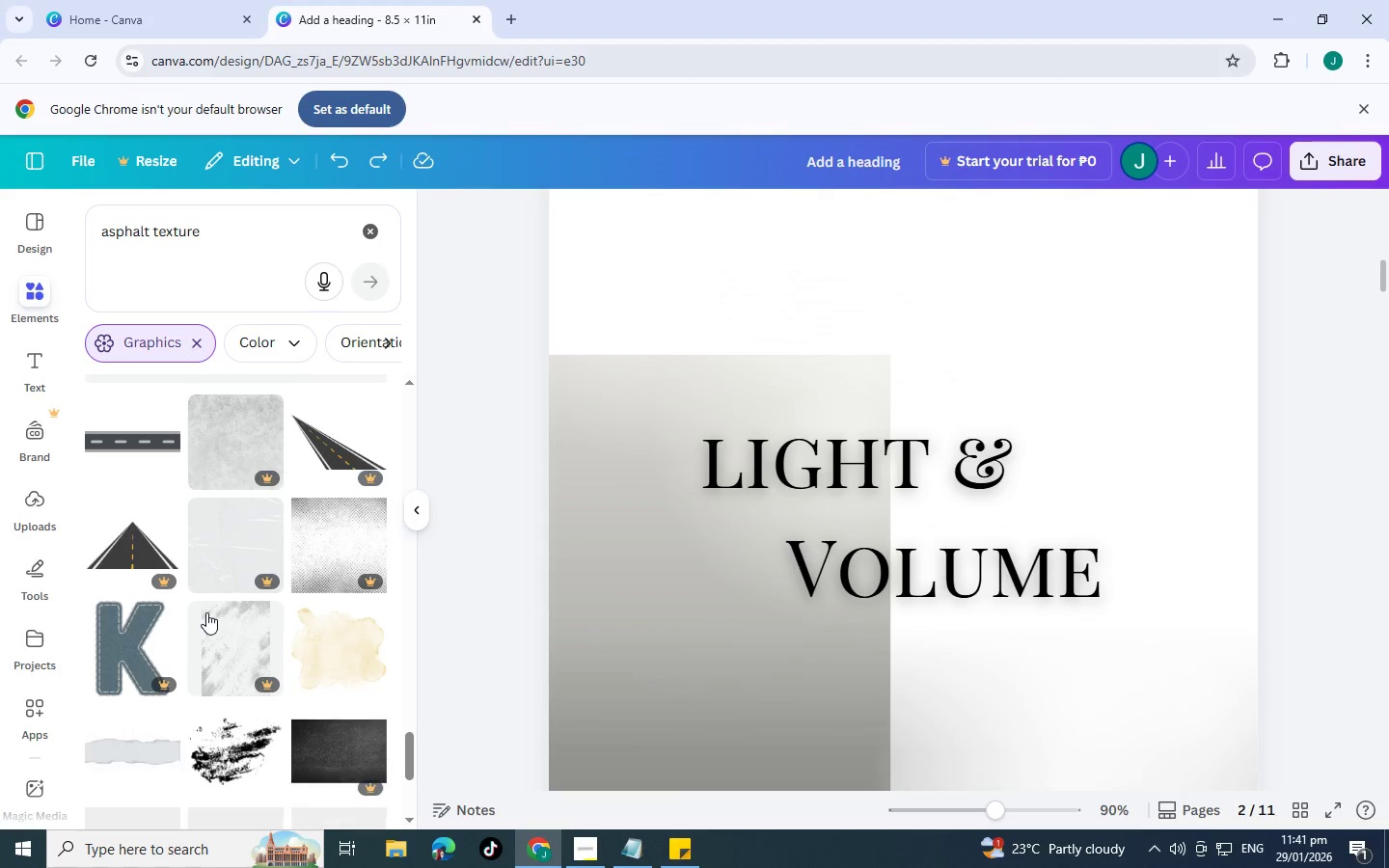 
key(Z)
 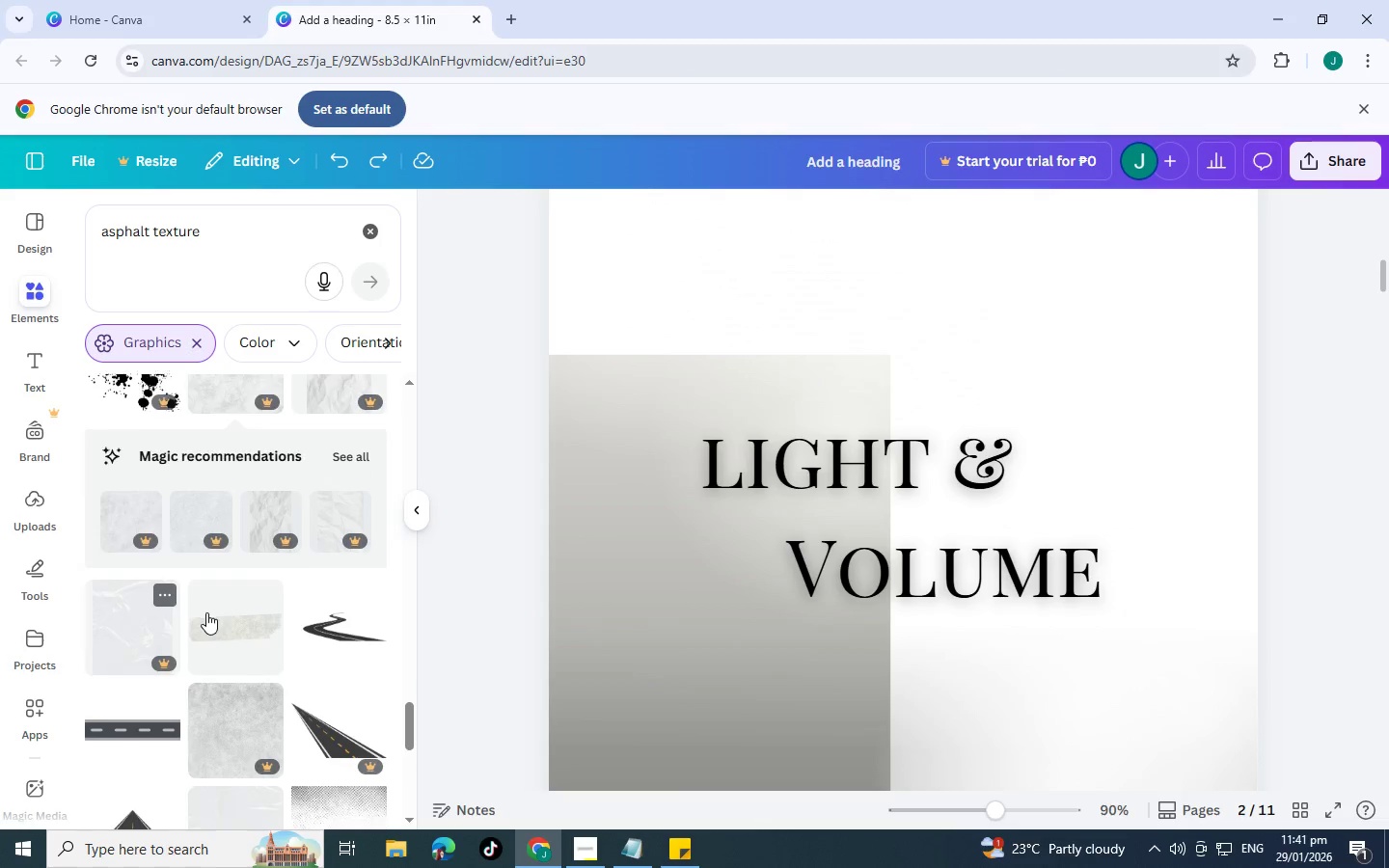 
scroll: coordinate [260, 562], scroll_direction: down, amount: 9.0
 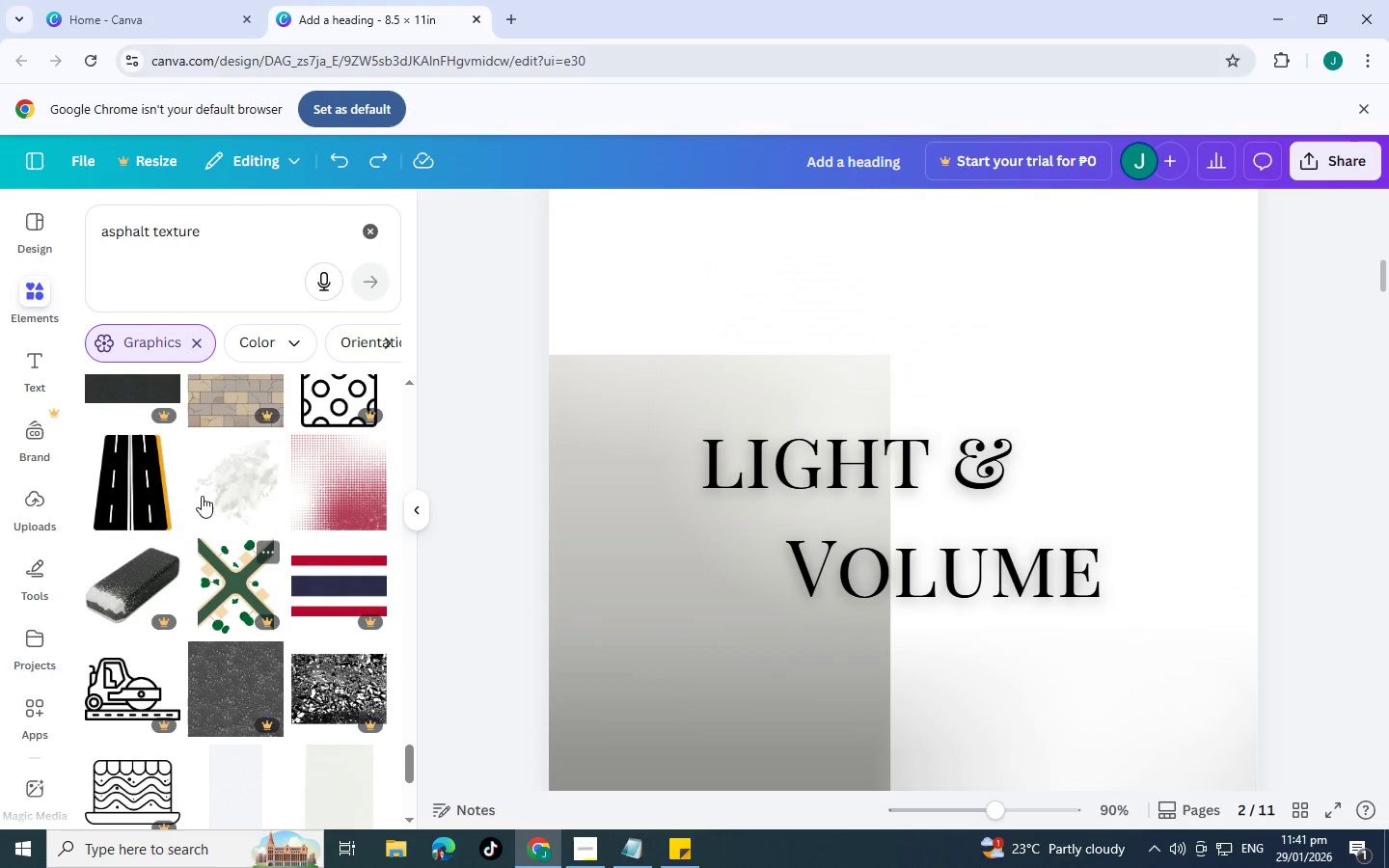 
left_click([205, 487])
 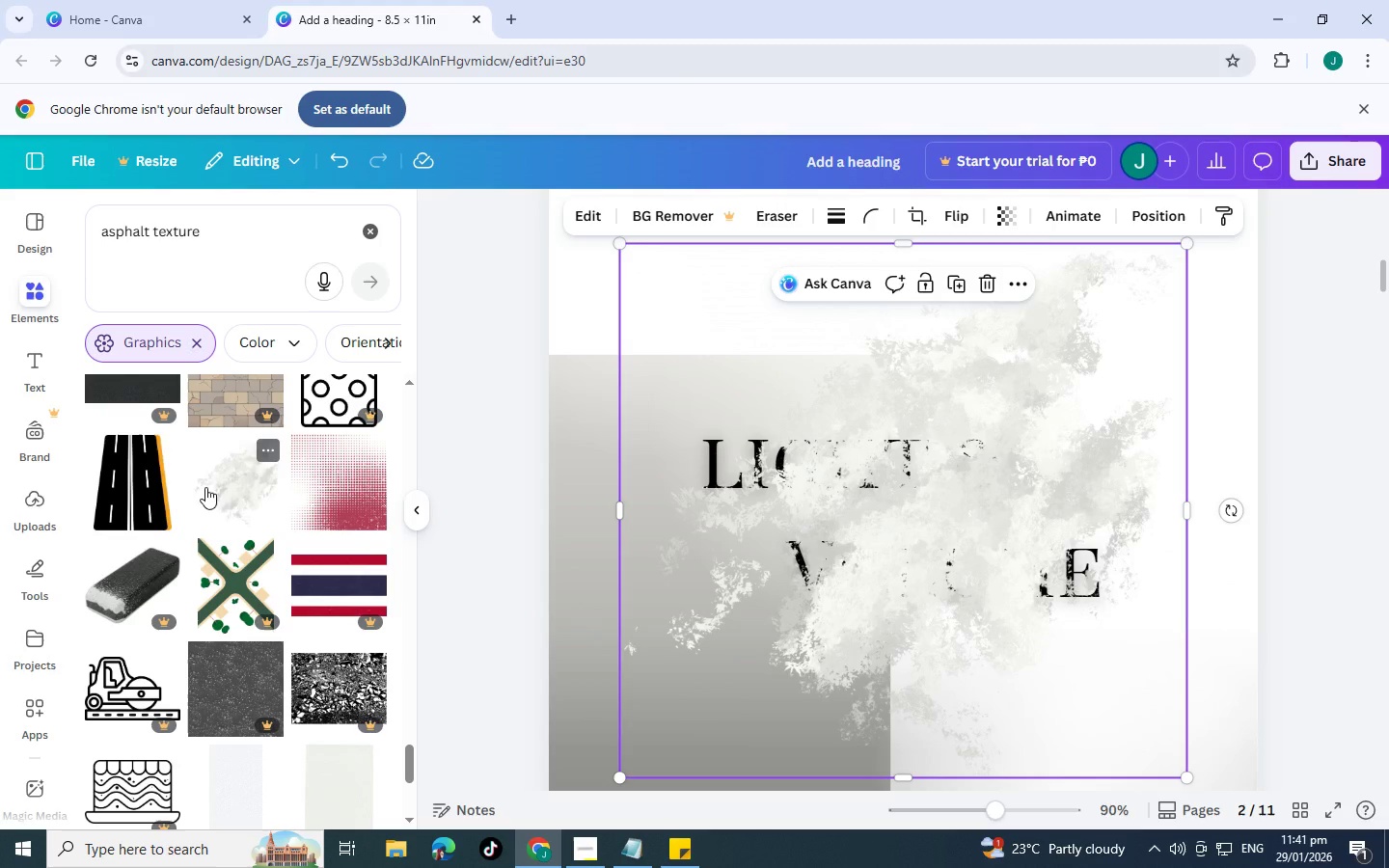 
key(Control+Z)
 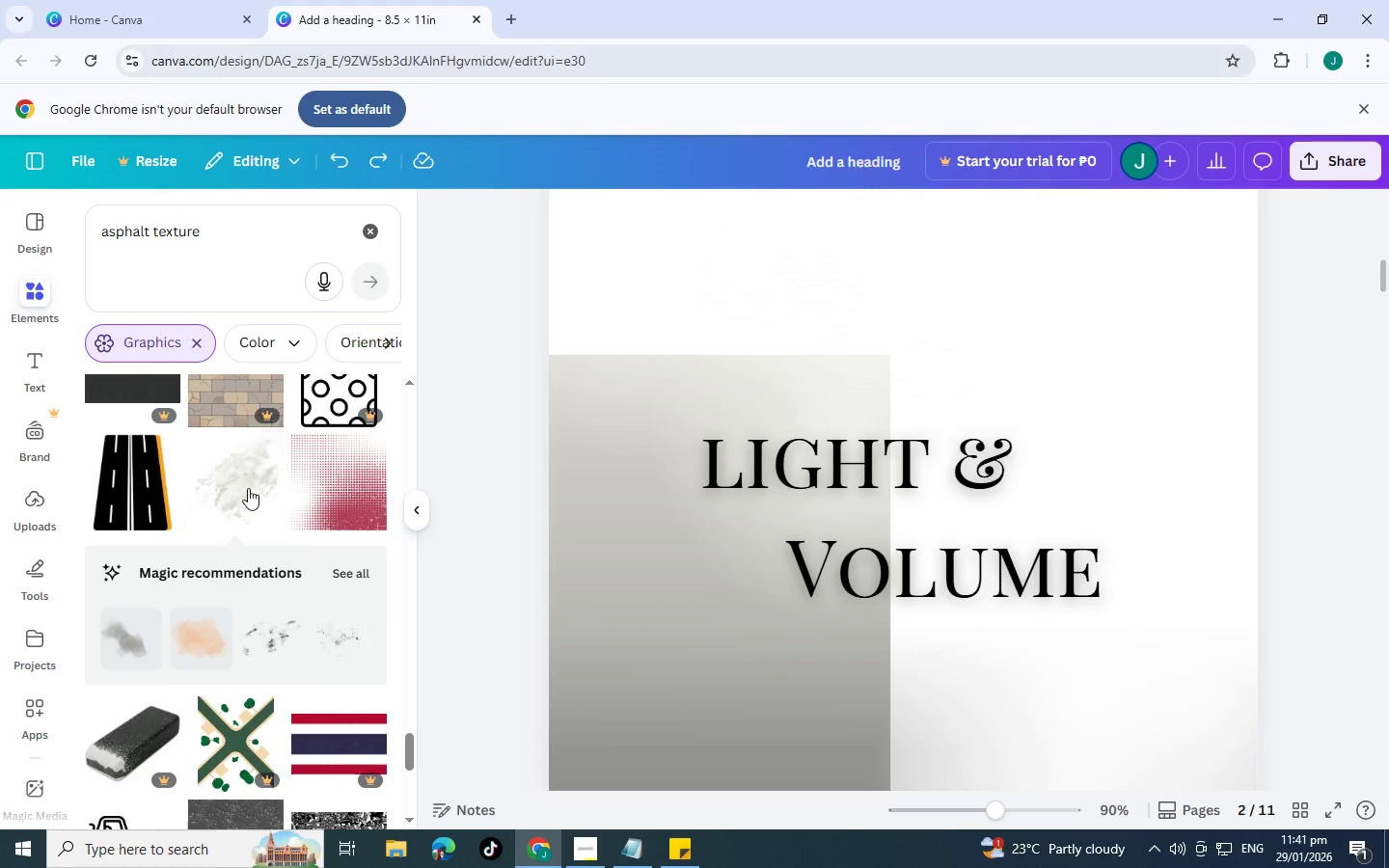 
scroll: coordinate [242, 573], scroll_direction: down, amount: 10.0
 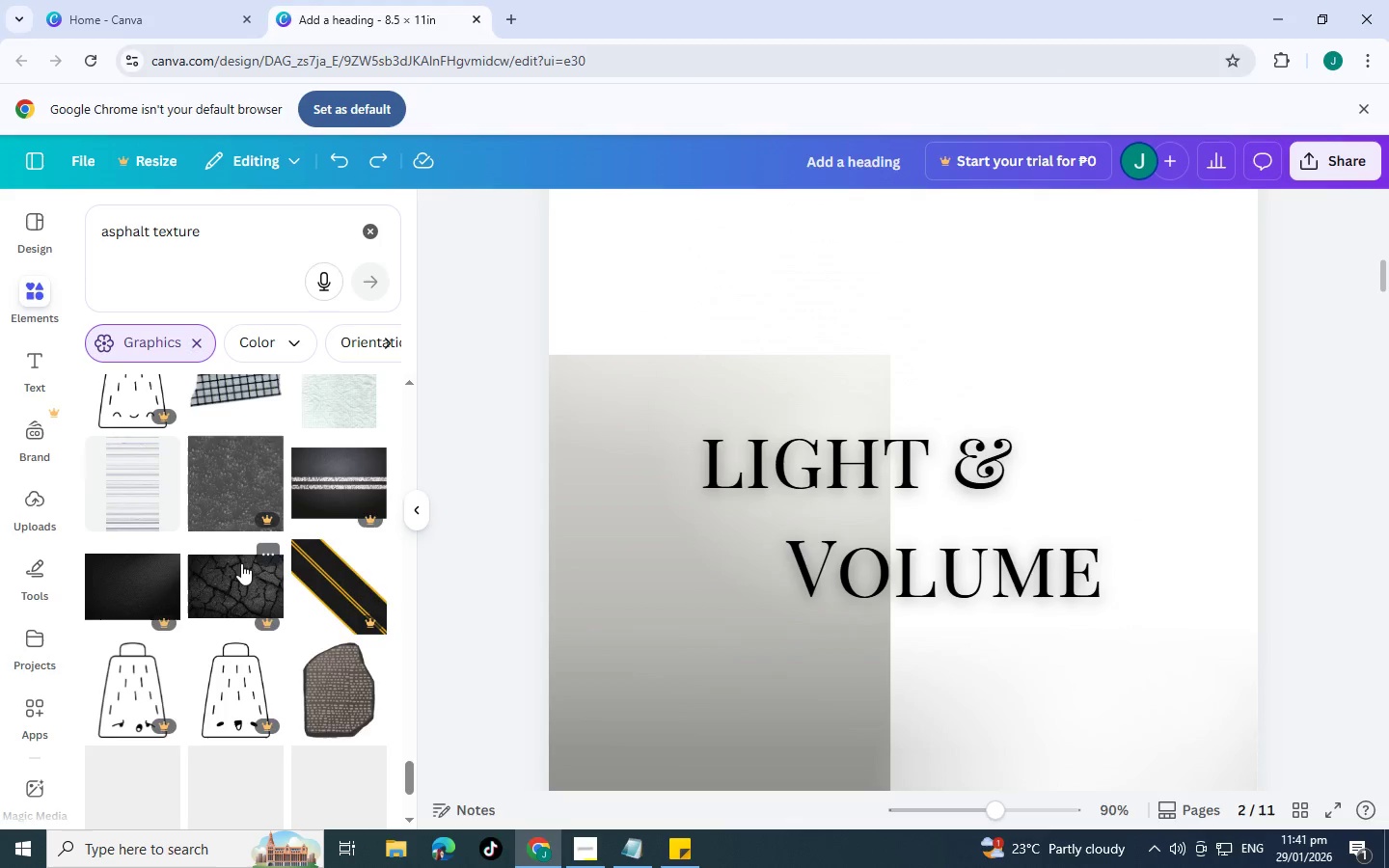 
scroll: coordinate [241, 563], scroll_direction: up, amount: 2.0
 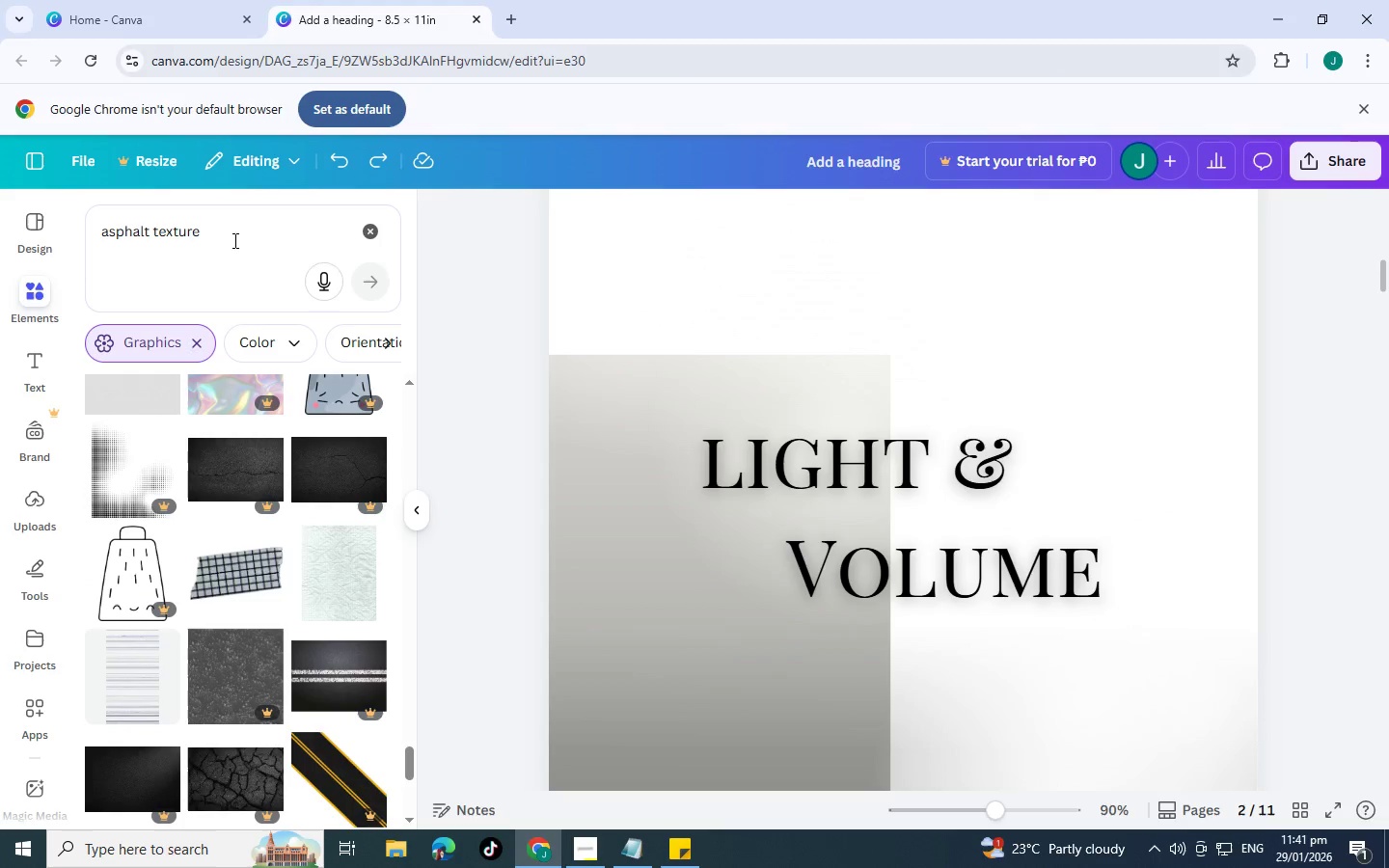 
left_click([198, 348])
 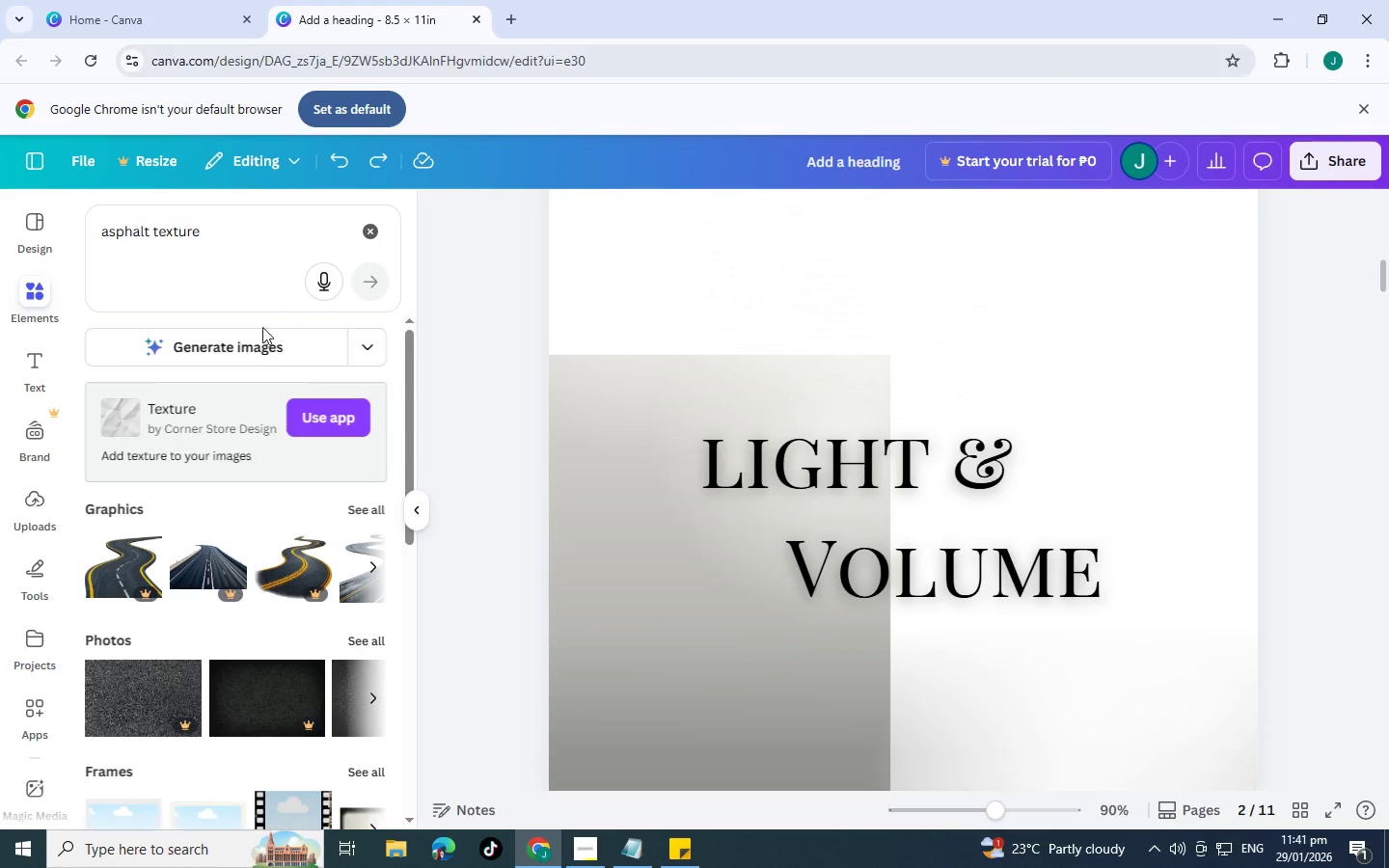 
scroll: coordinate [243, 553], scroll_direction: down, amount: 3.0
 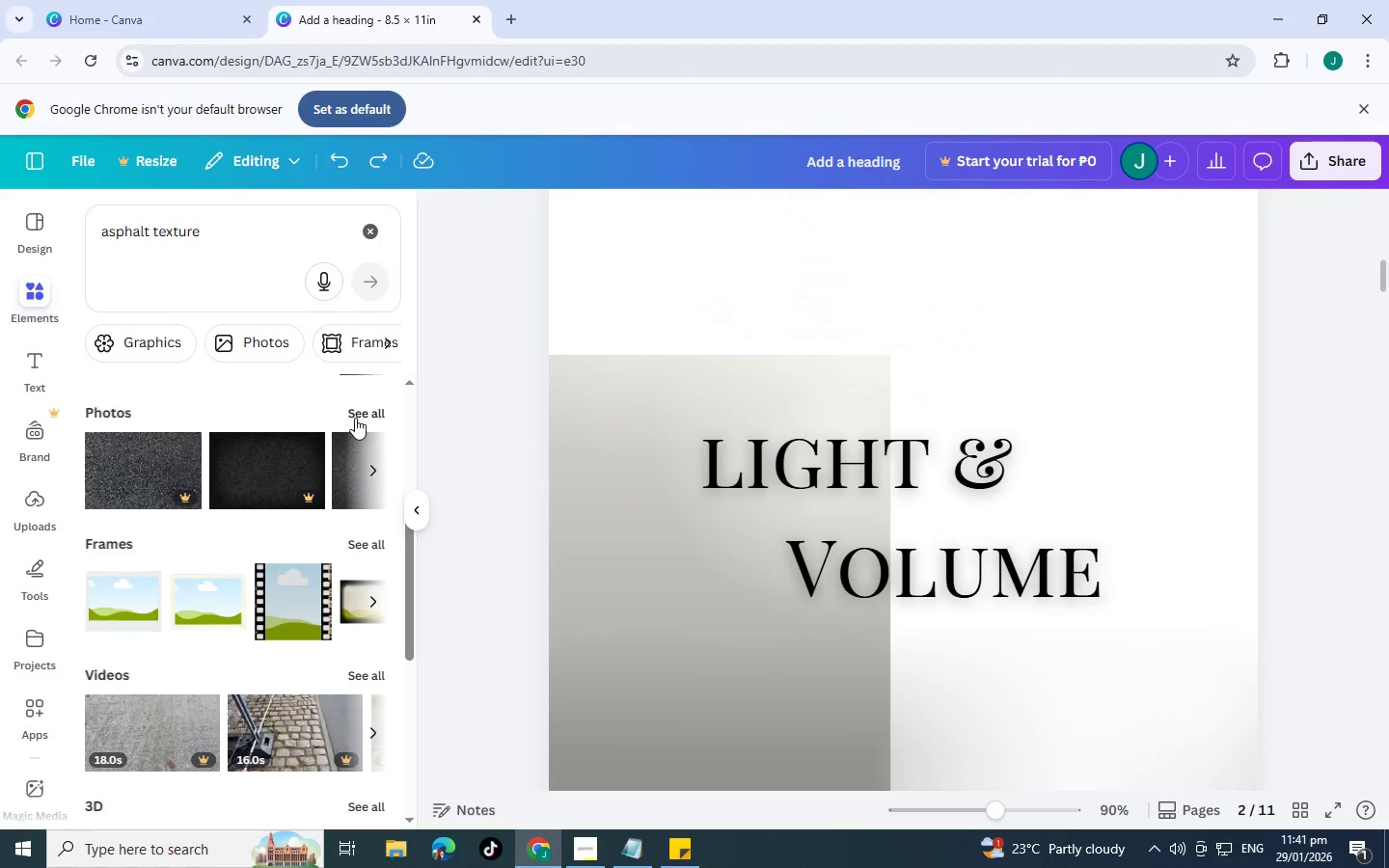 
left_click([355, 418])
 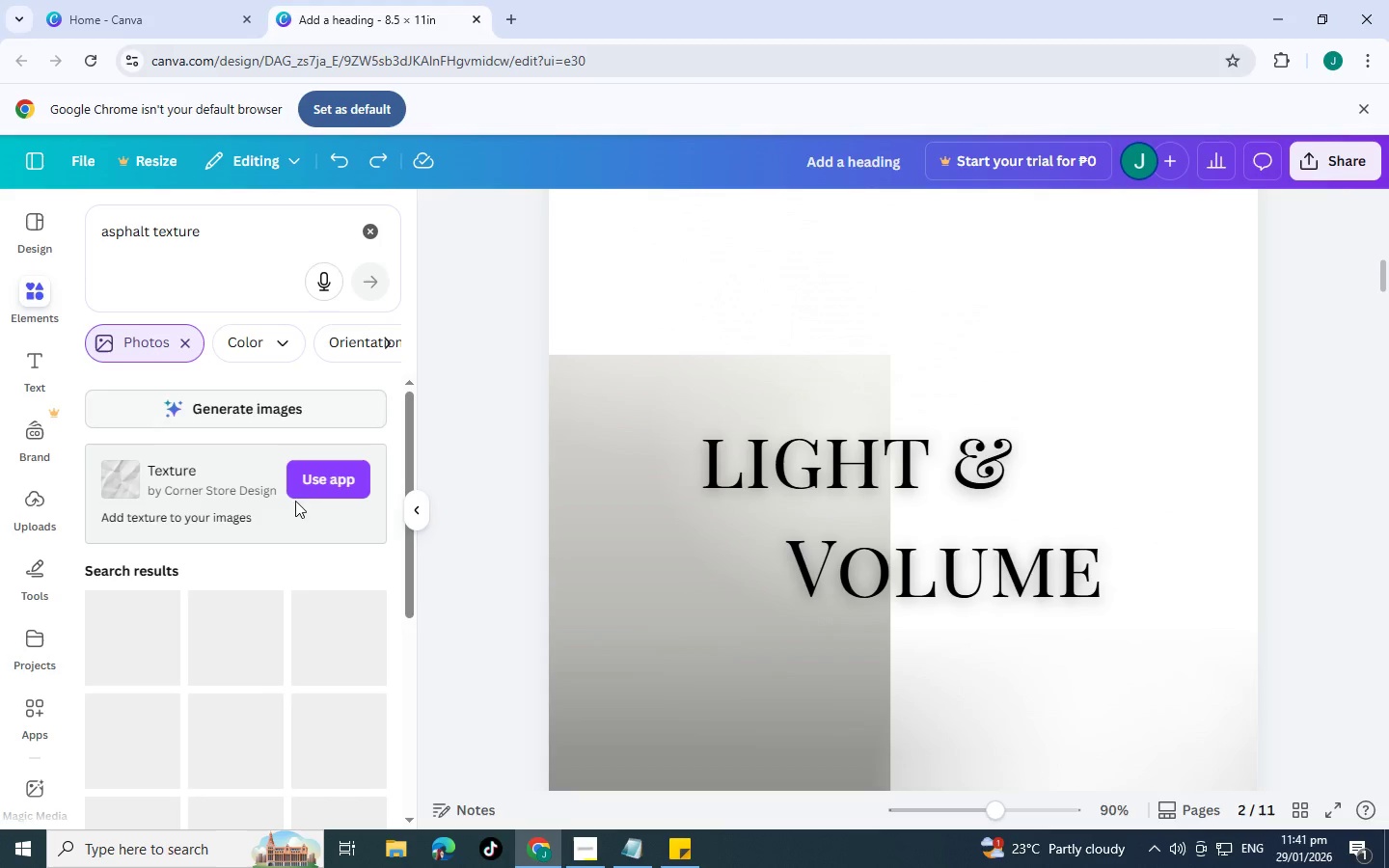 
scroll: coordinate [308, 565], scroll_direction: down, amount: 6.0
 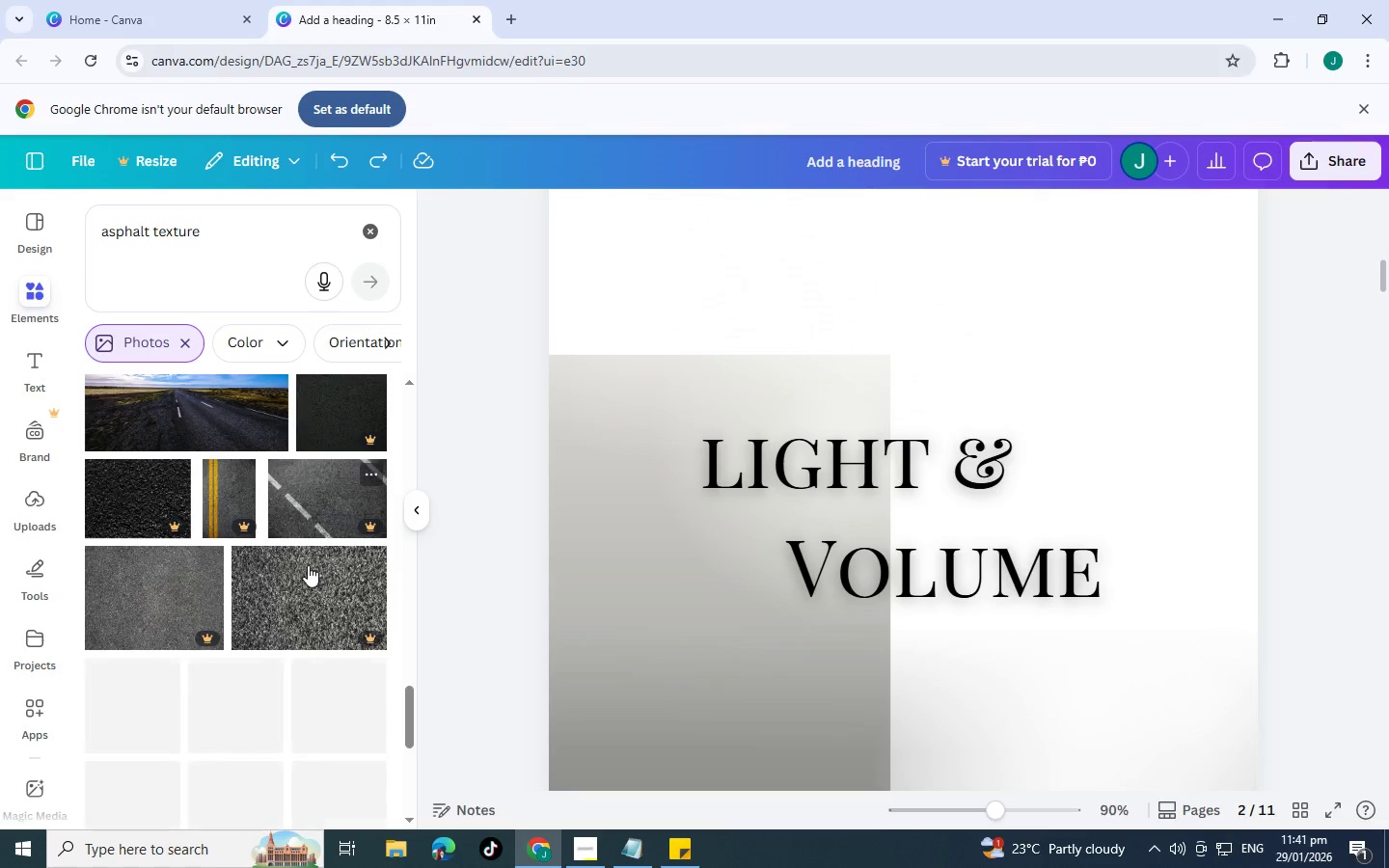 
scroll: coordinate [308, 565], scroll_direction: none, amount: 0.0
 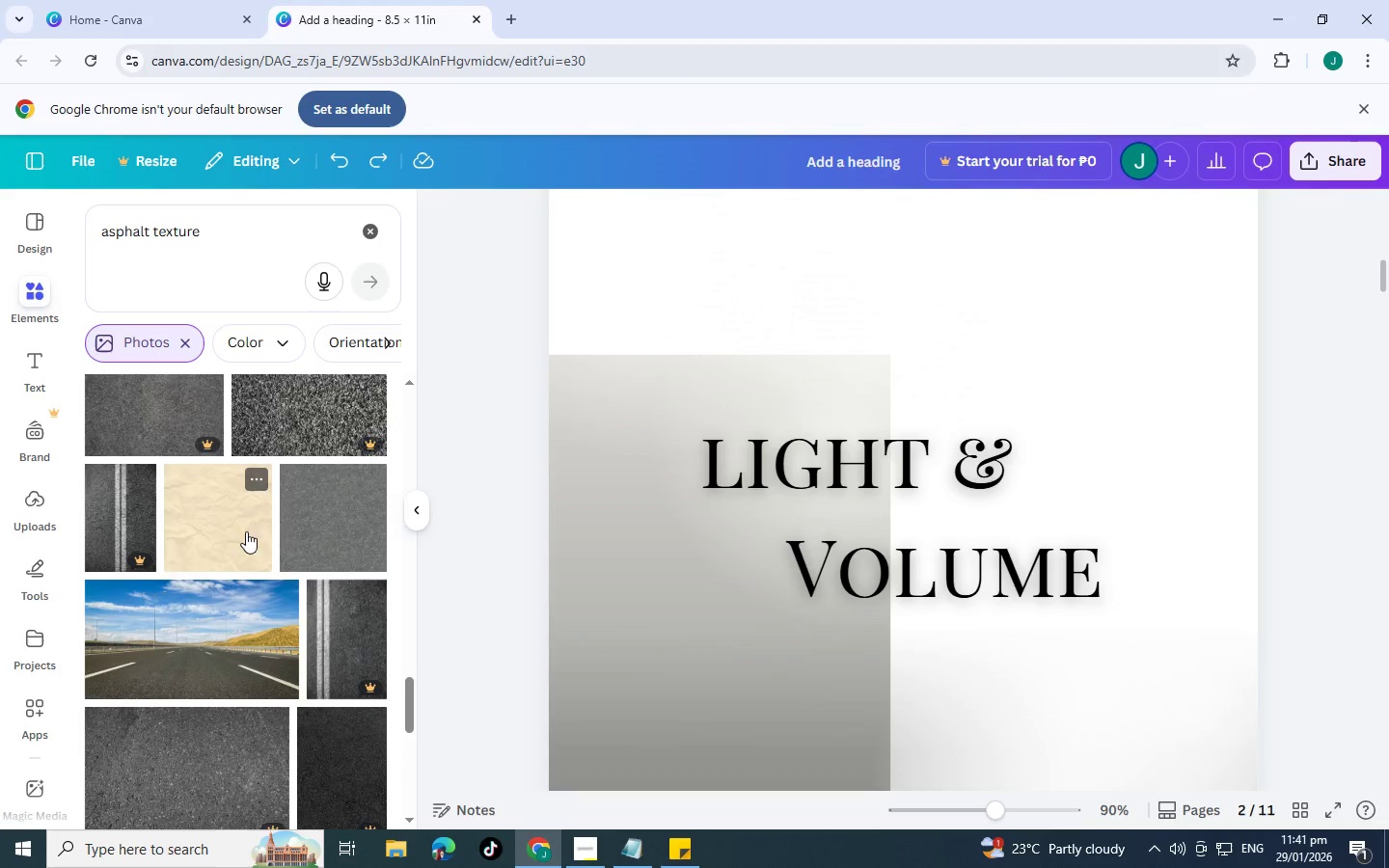 
left_click([305, 530])
 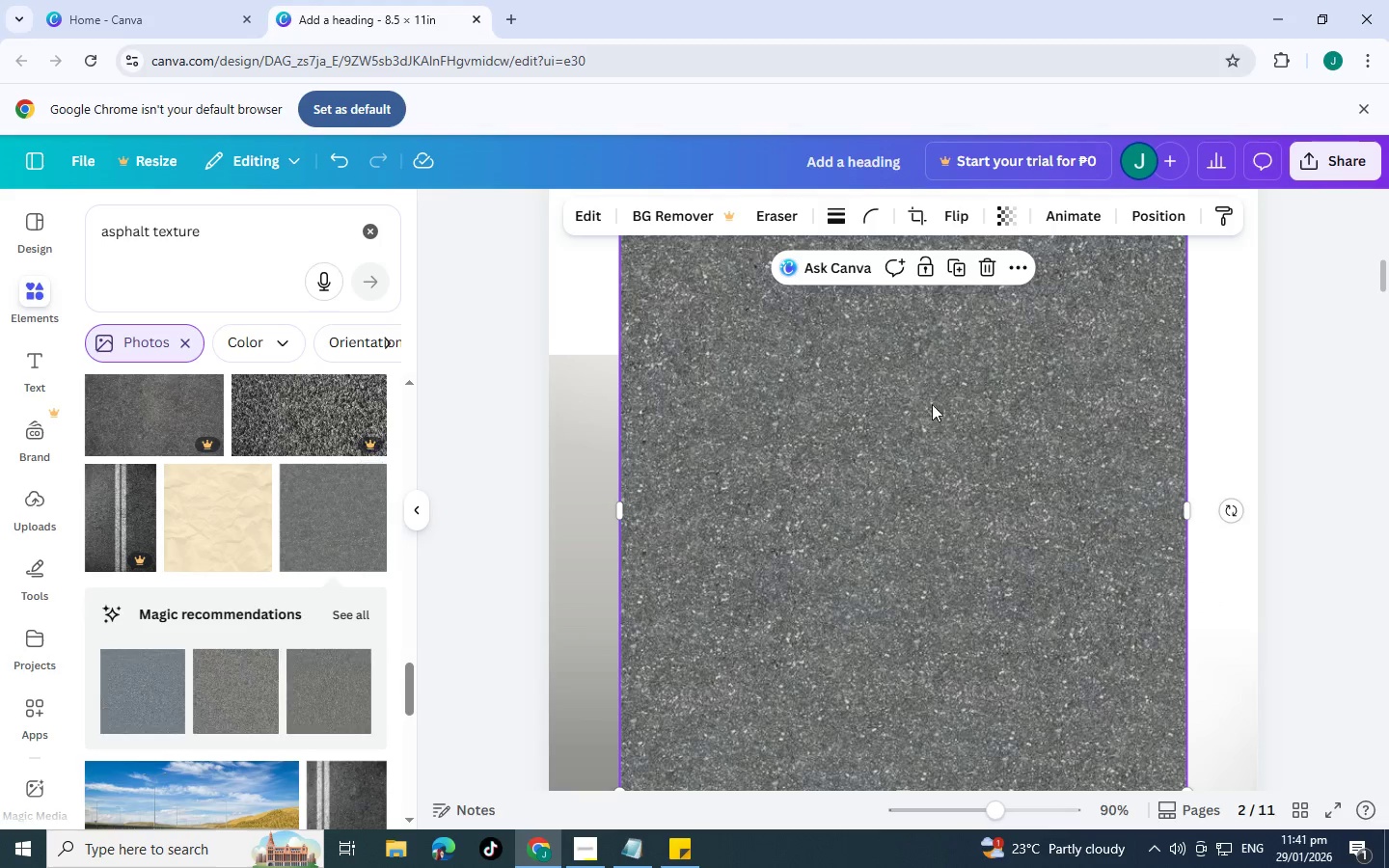 
scroll: coordinate [843, 417], scroll_direction: up, amount: 2.0
 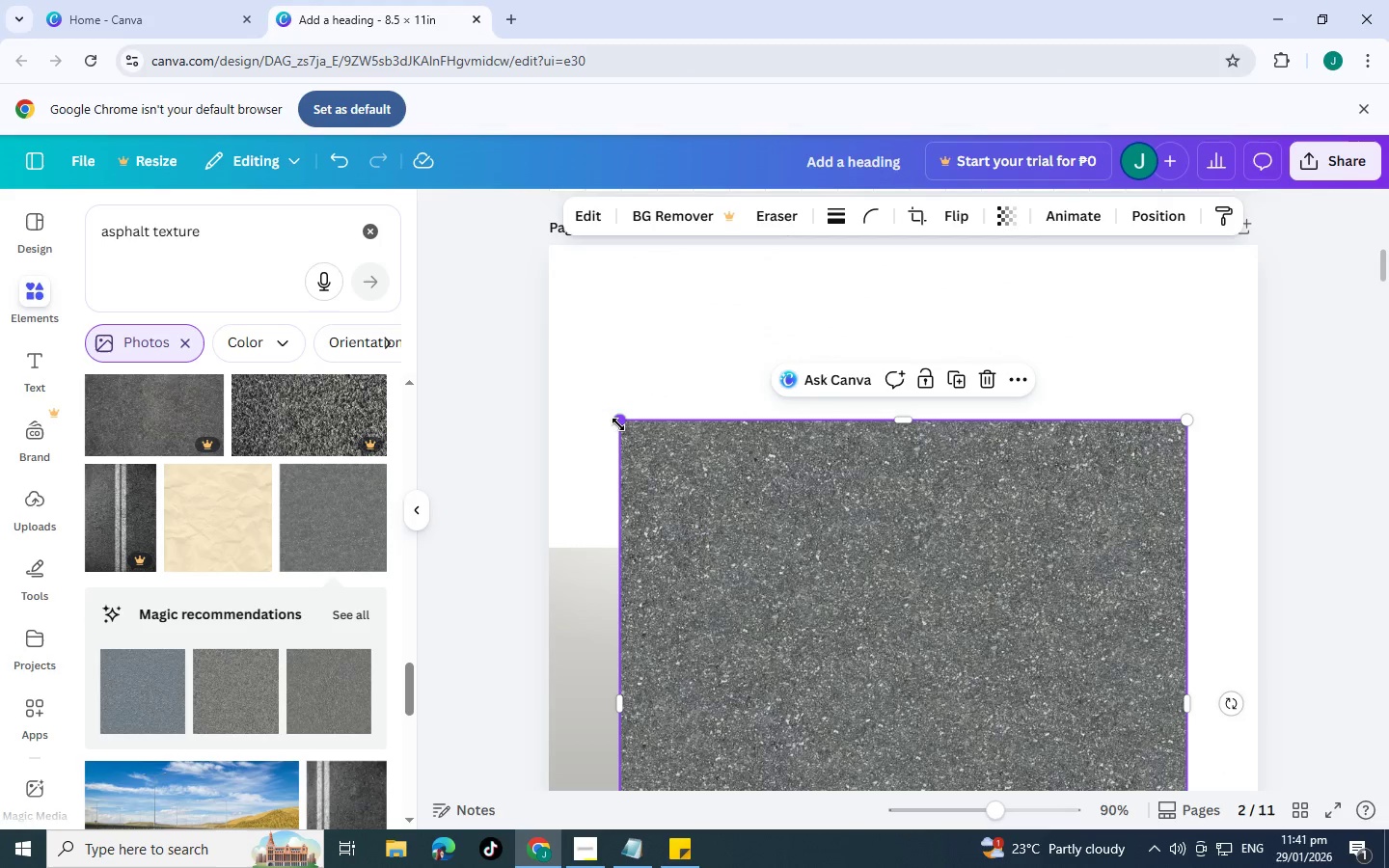 
left_click_drag(start_coordinate=[618, 424], to_coordinate=[460, 244])
 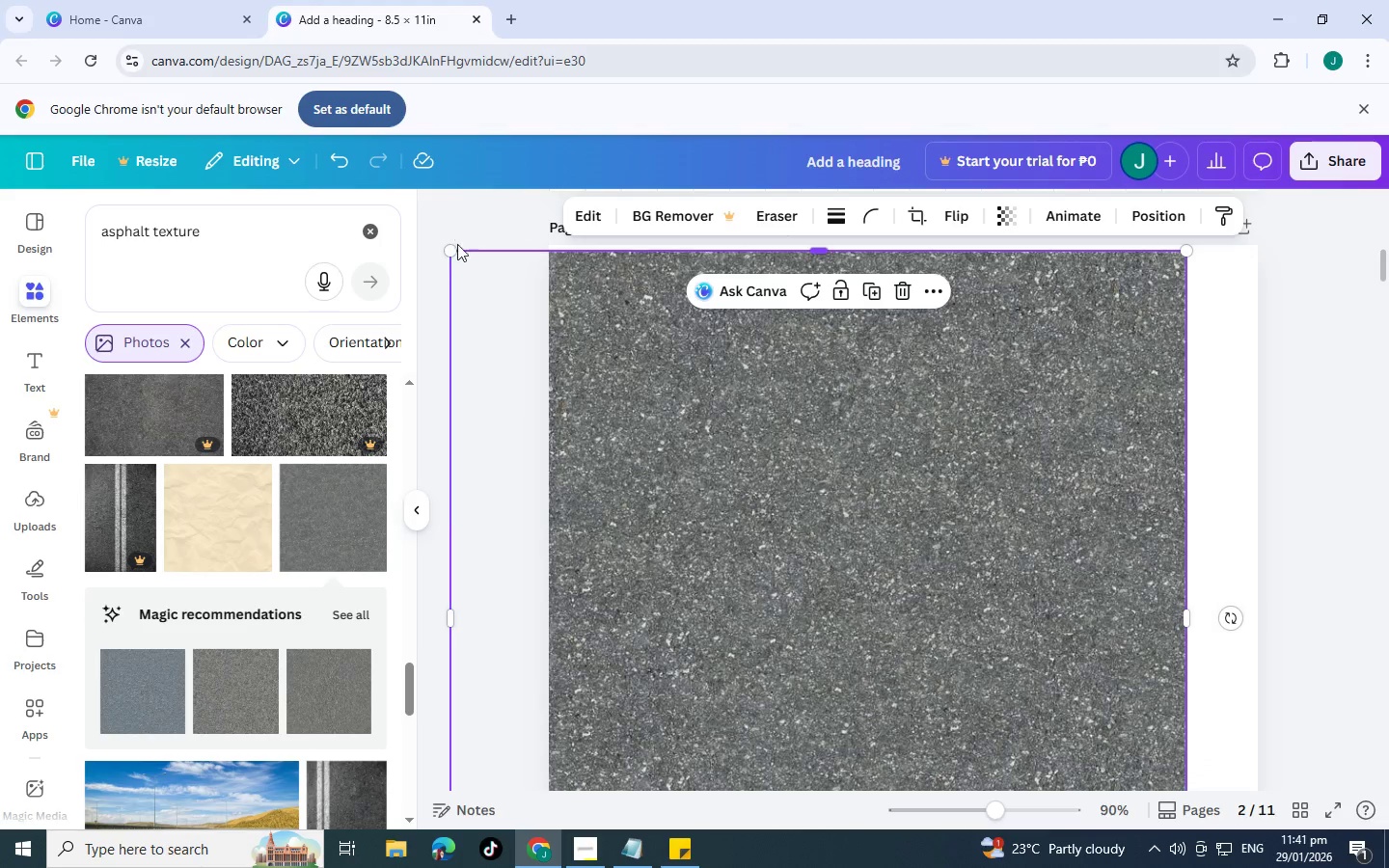 
left_click_drag(start_coordinate=[460, 244], to_coordinate=[442, 230])
 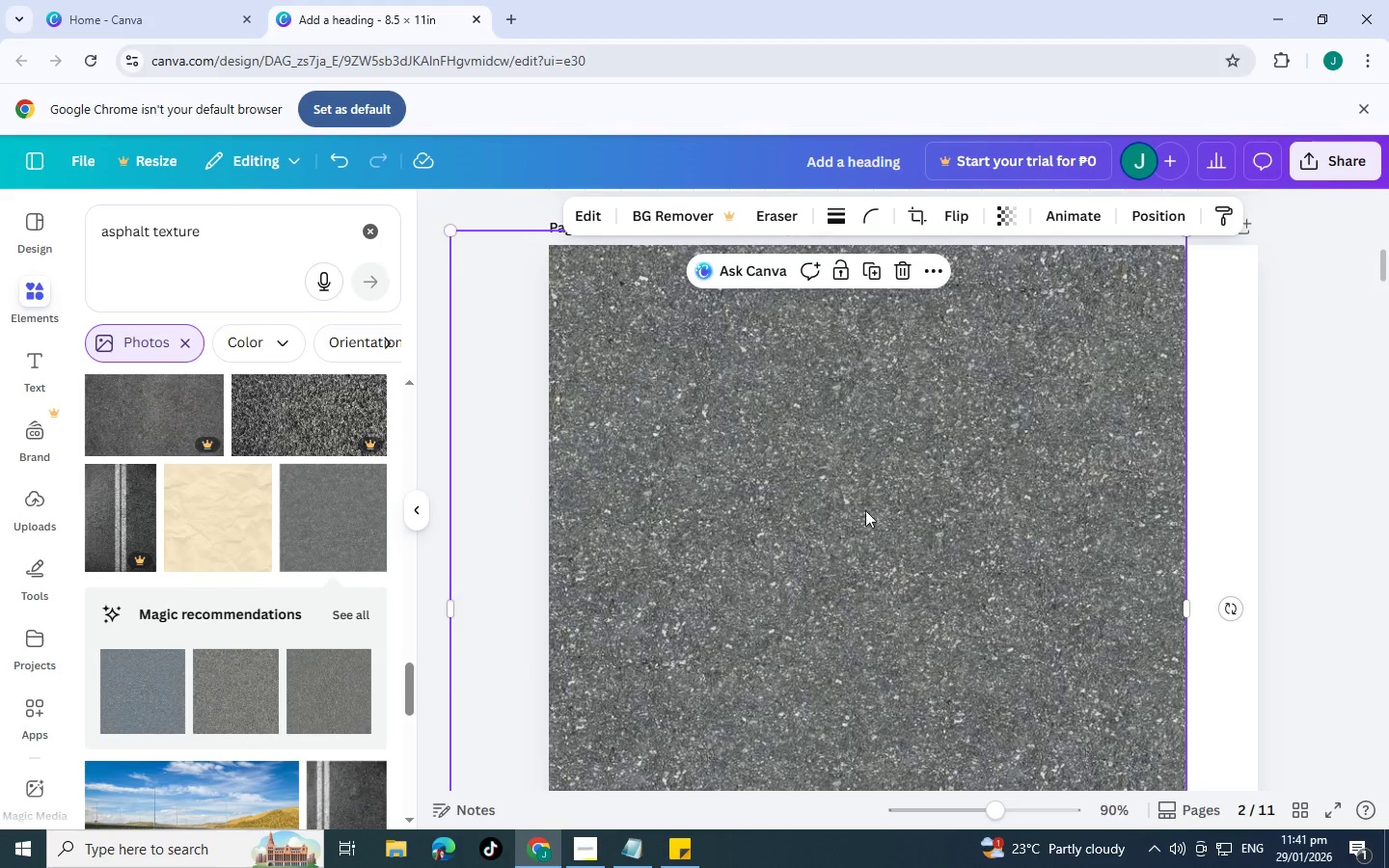 
scroll: coordinate [1104, 511], scroll_direction: down, amount: 7.0
 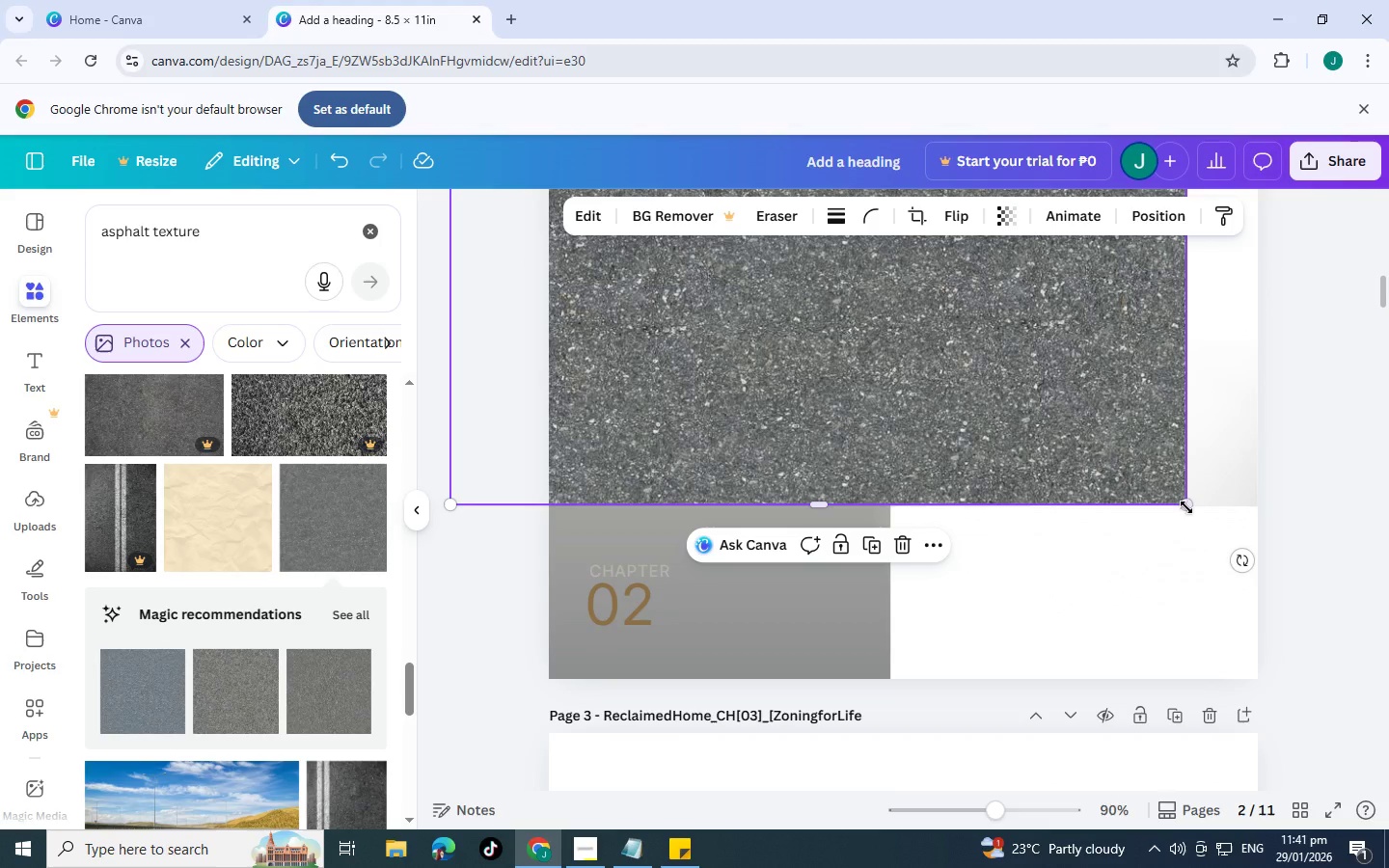 
left_click_drag(start_coordinate=[1191, 508], to_coordinate=[1327, 711])
 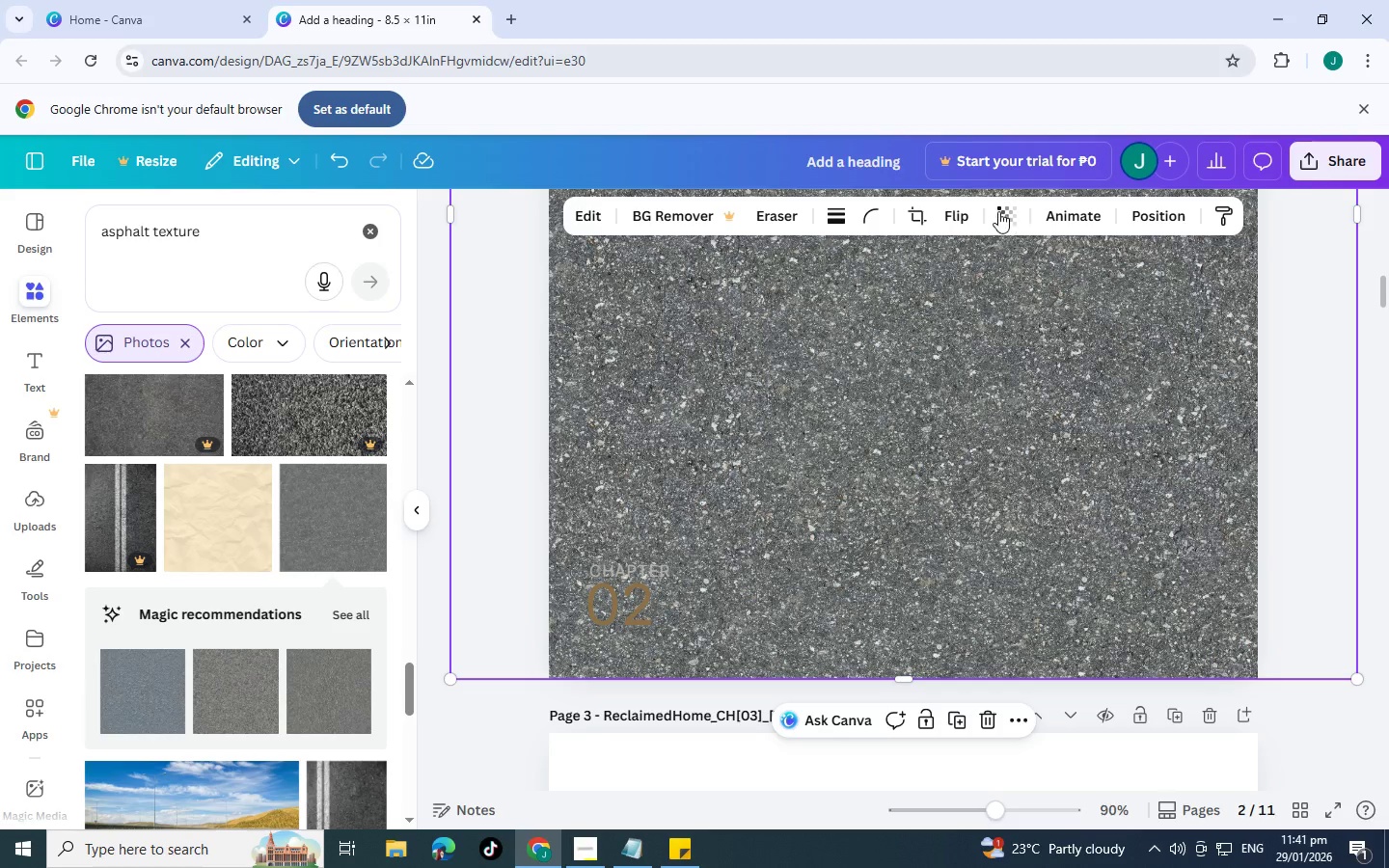 
left_click([998, 211])
 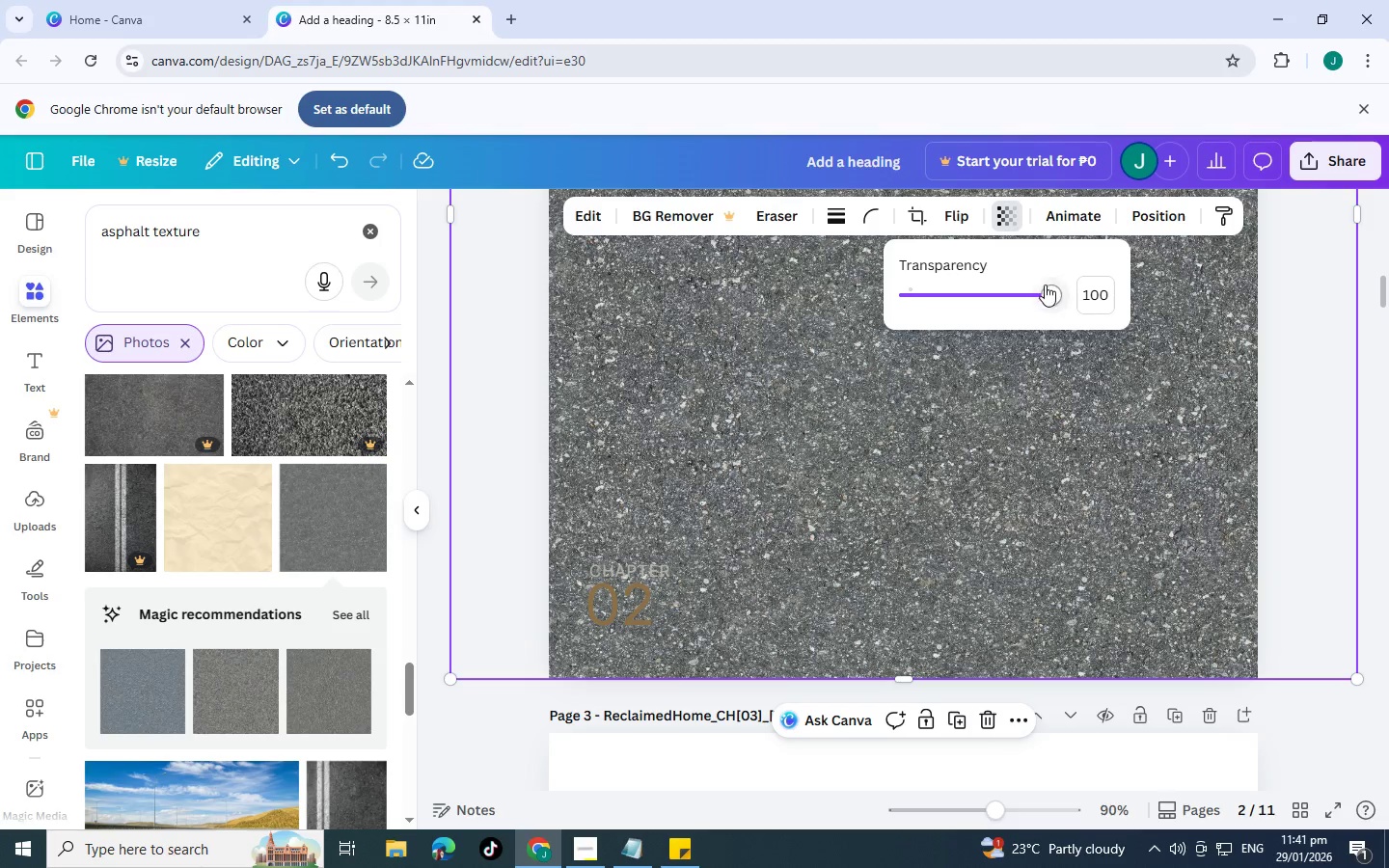 
left_click_drag(start_coordinate=[1046, 291], to_coordinate=[927, 302])
 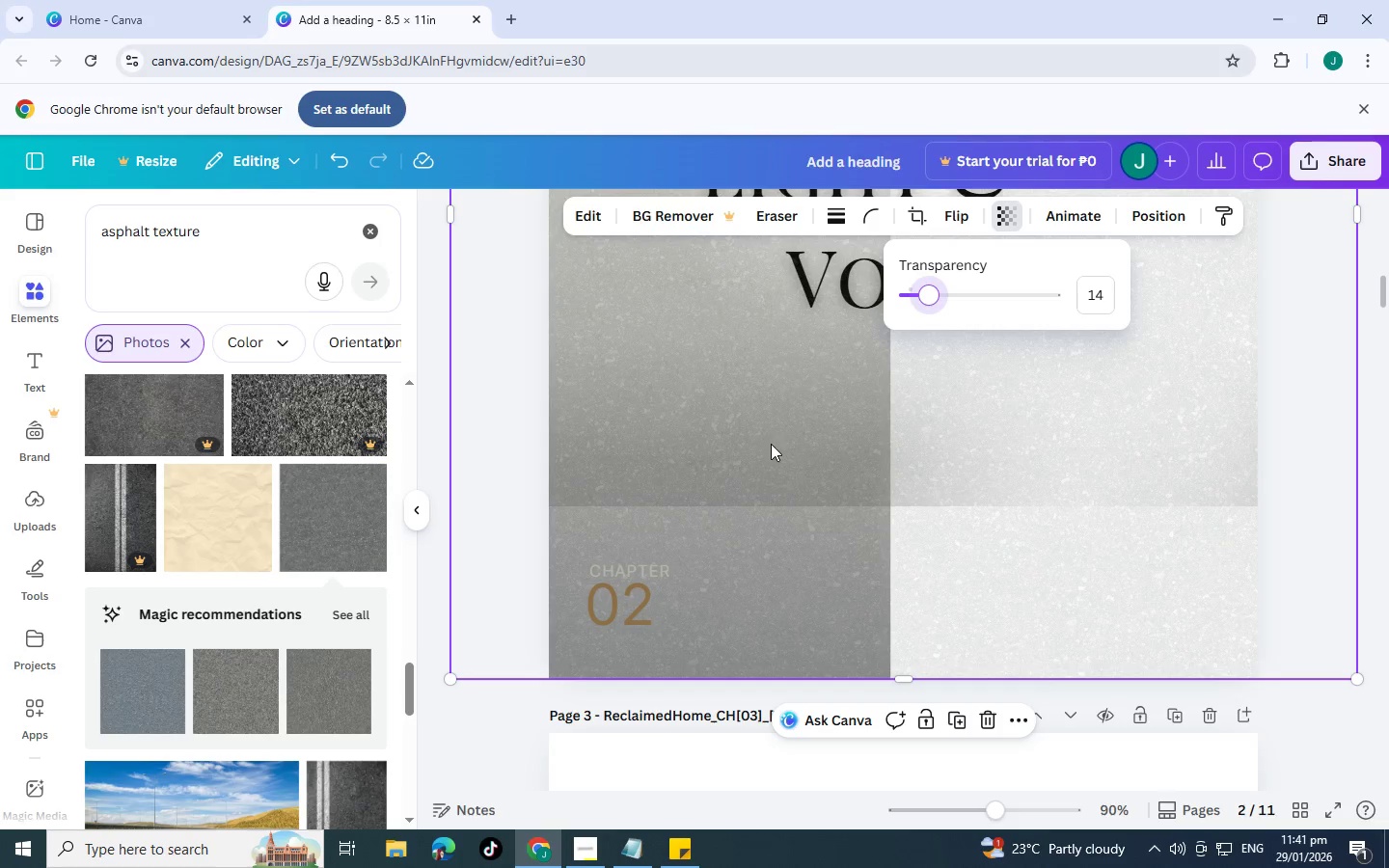 
scroll: coordinate [669, 454], scroll_direction: up, amount: 7.0
 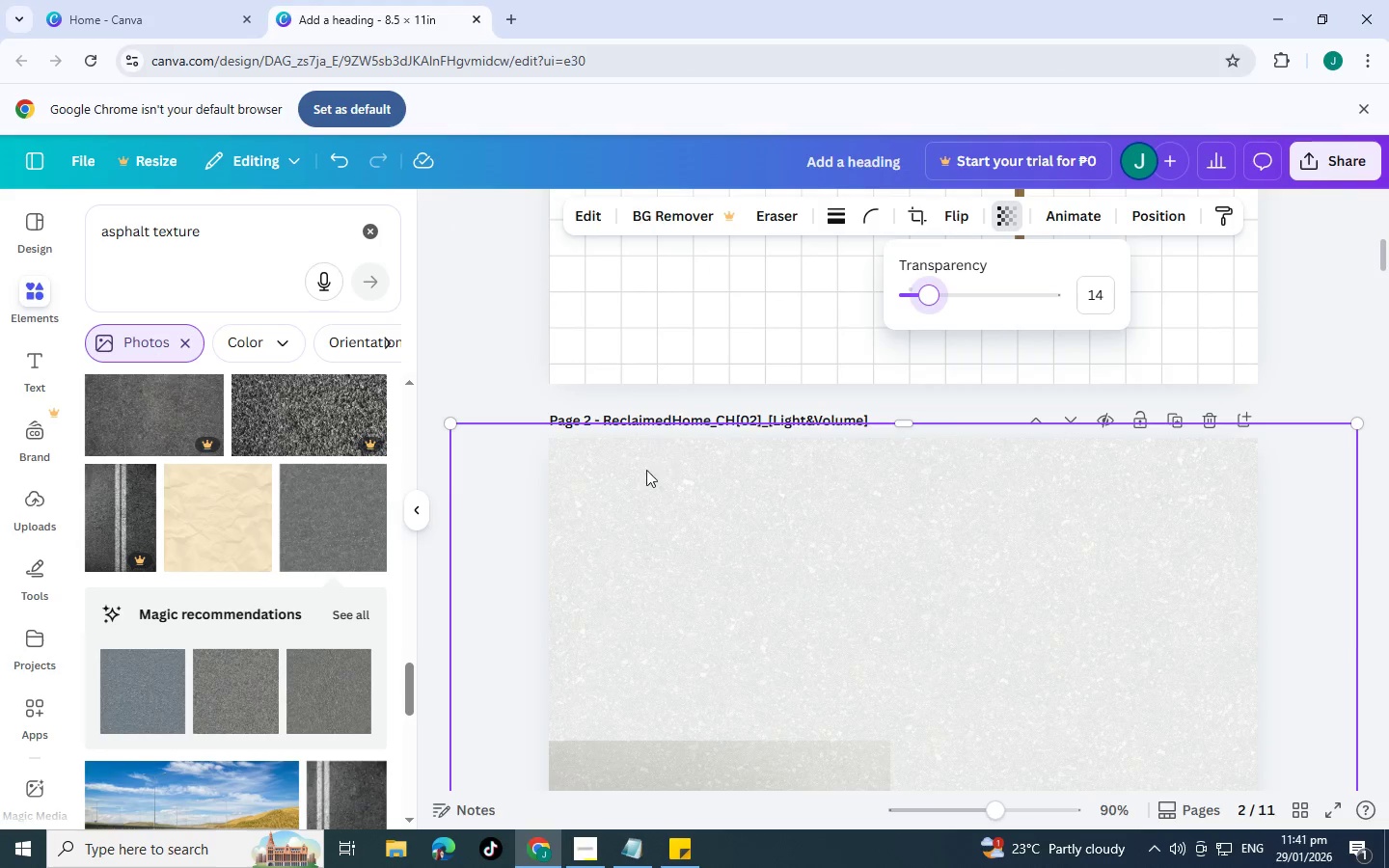 
scroll: coordinate [604, 540], scroll_direction: down, amount: 1.0
 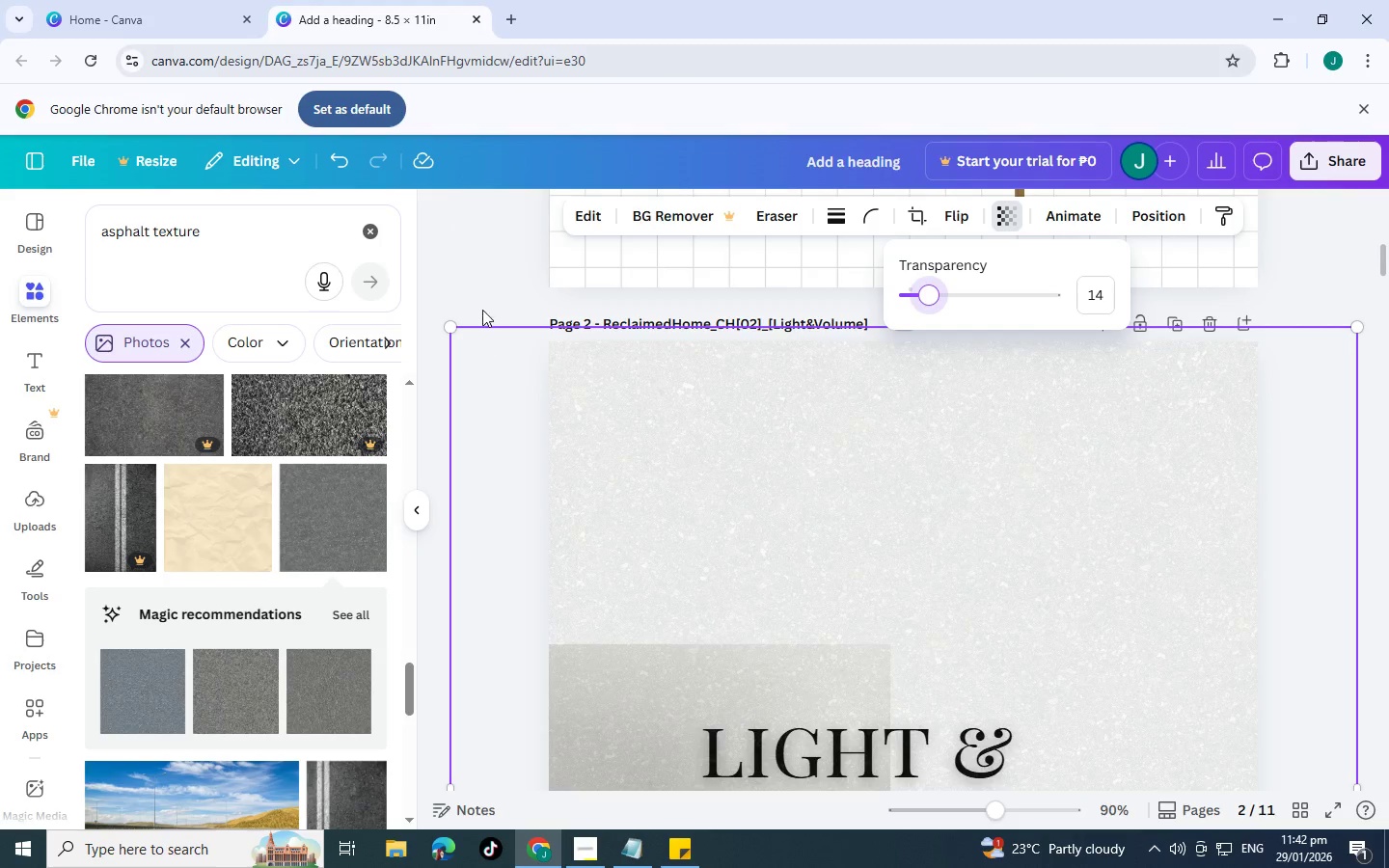 
left_click([482, 279])
 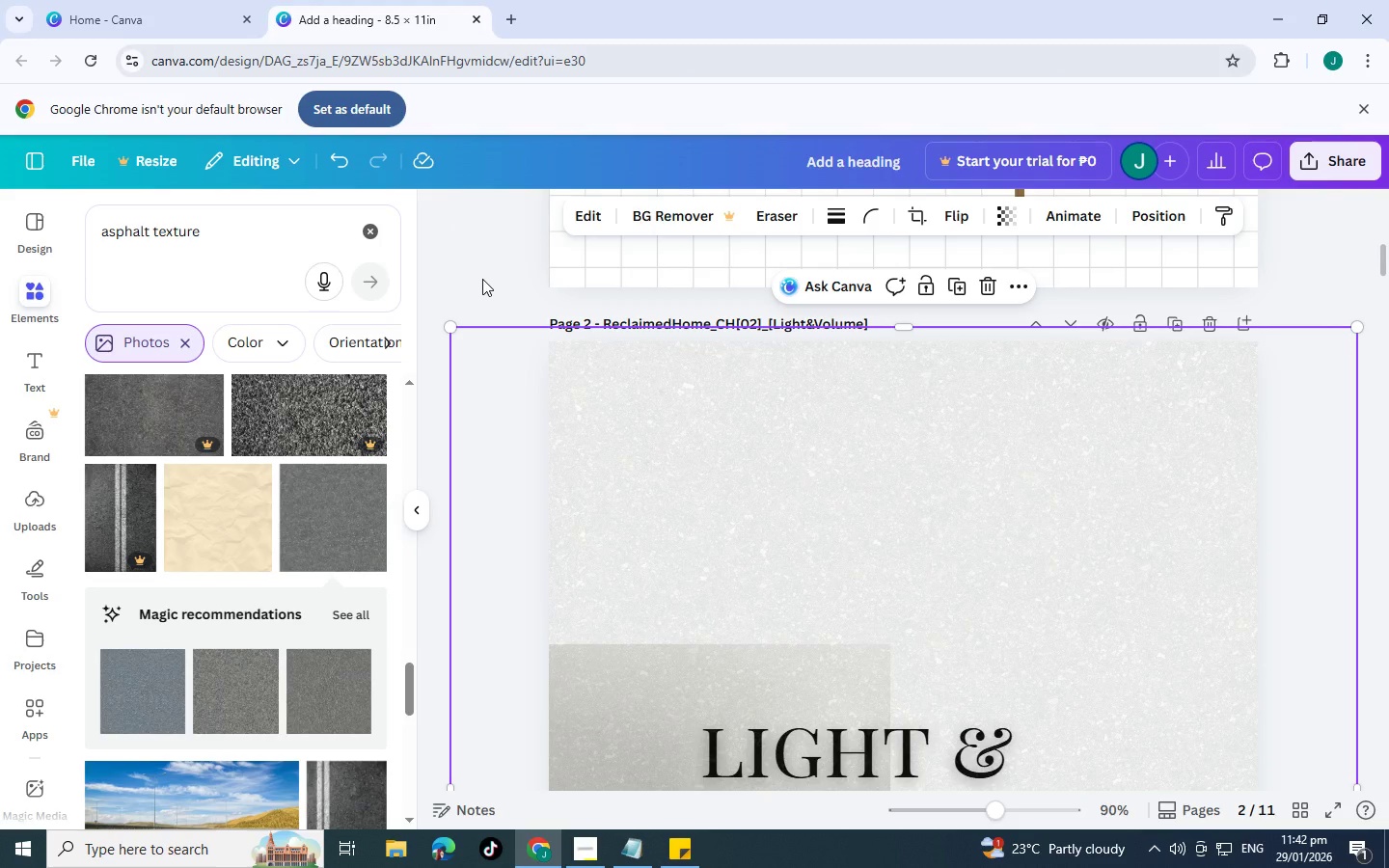 
left_click([482, 279])
 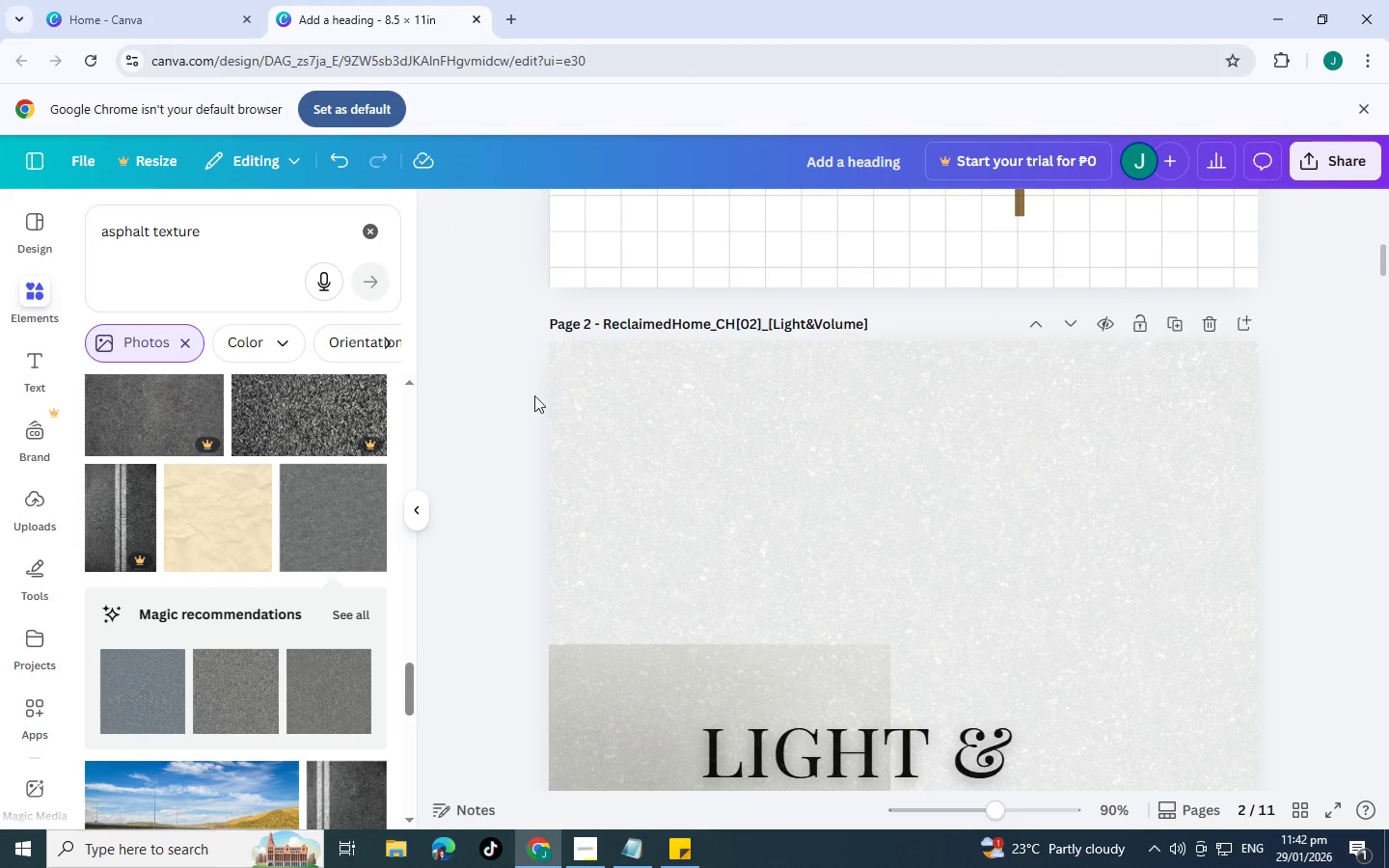 
scroll: coordinate [604, 512], scroll_direction: down, amount: 6.0
 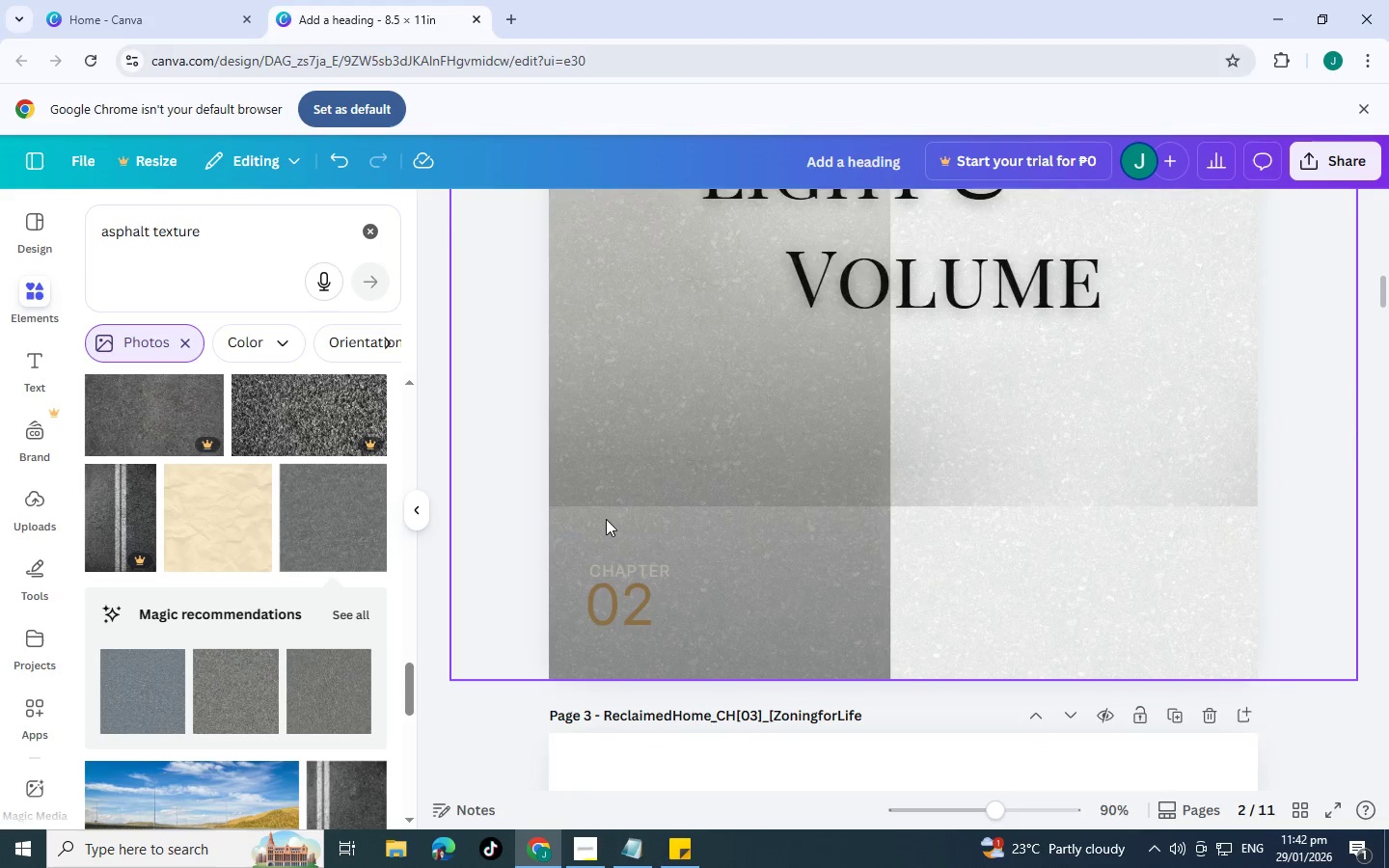 
scroll: coordinate [606, 519], scroll_direction: up, amount: 1.0
 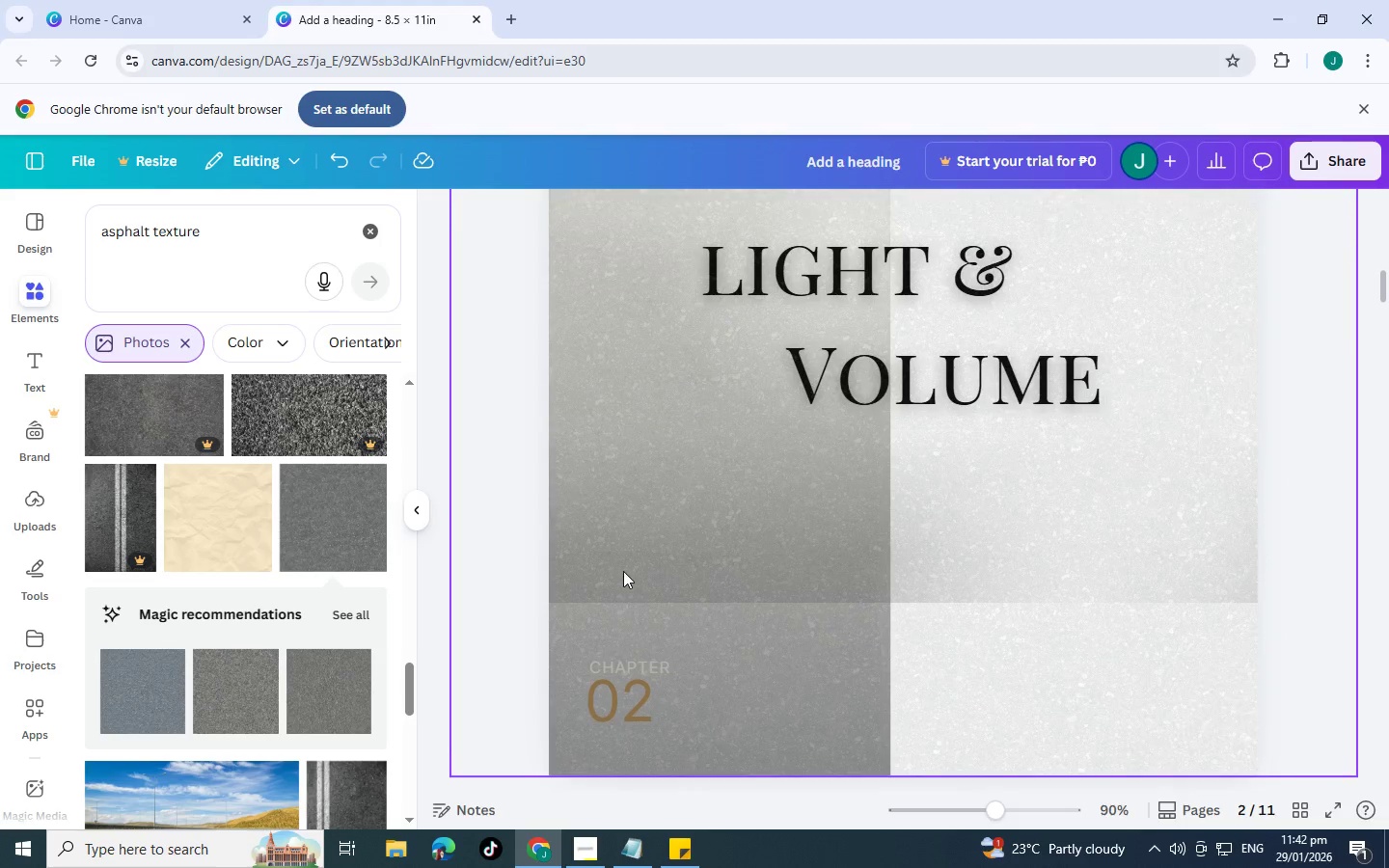 
scroll: coordinate [623, 571], scroll_direction: down, amount: 1.0
 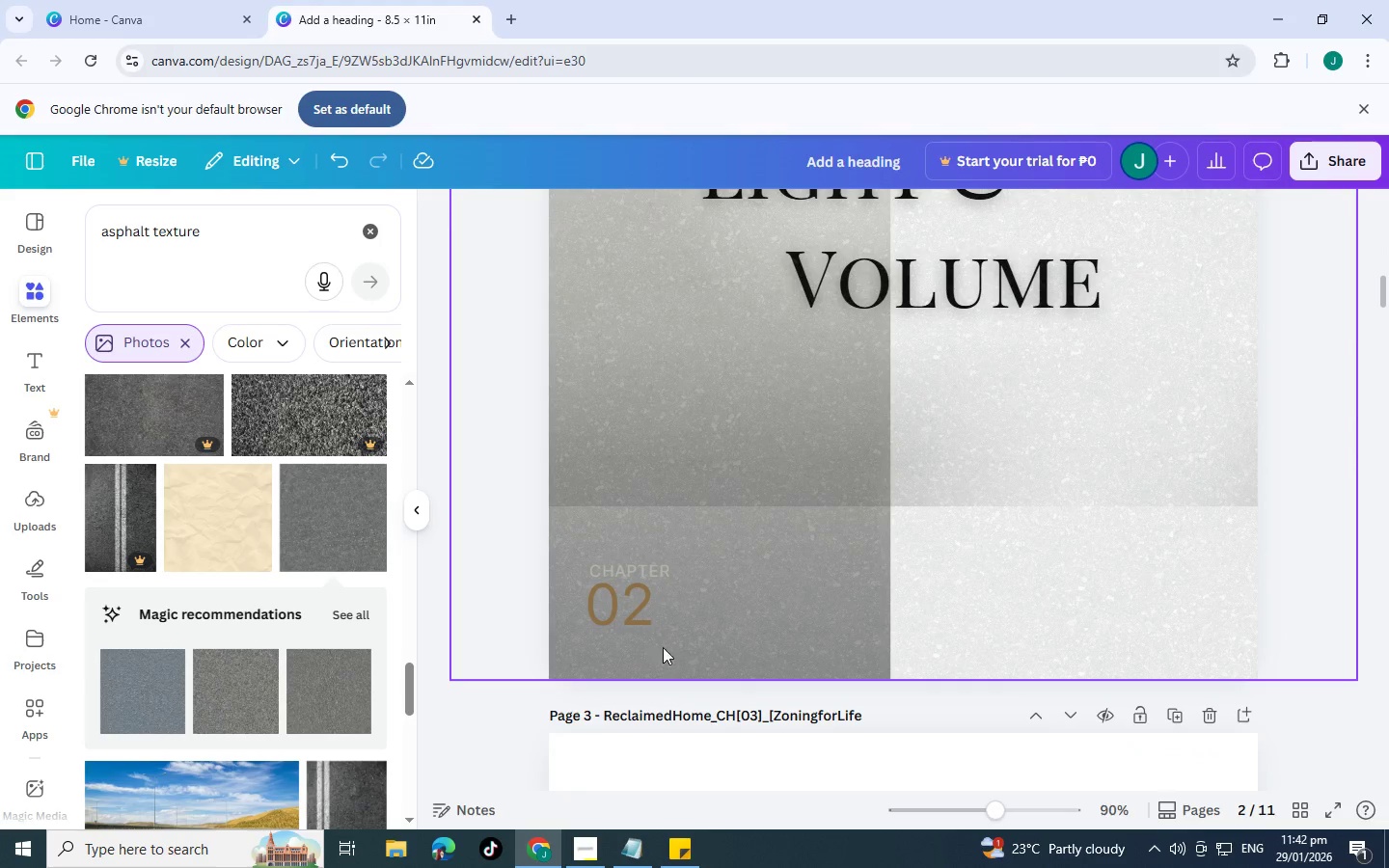 
left_click([636, 614])
 